 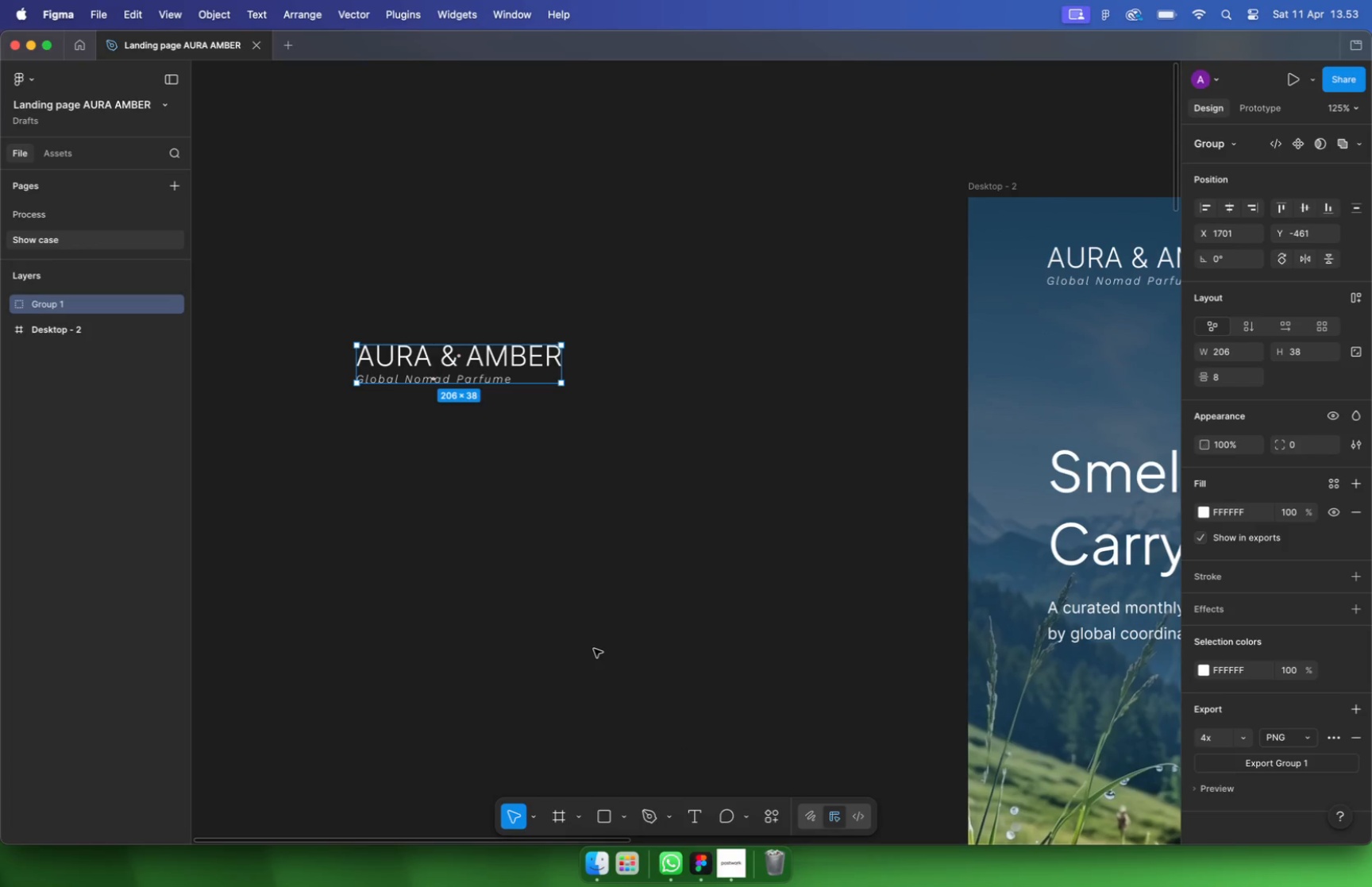 
scroll: coordinate [518, 401], scroll_direction: up, amount: 24.0
 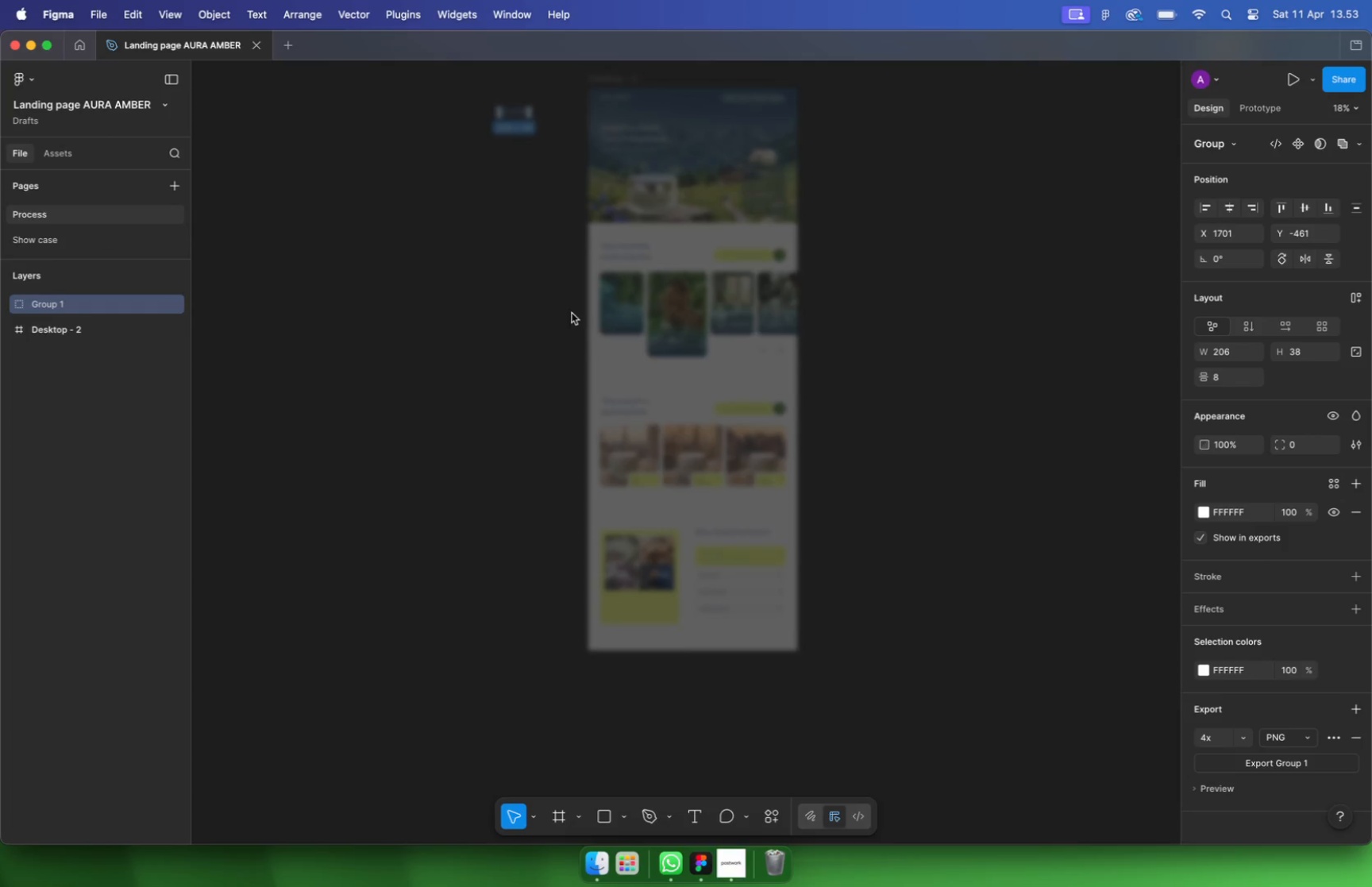 
left_click([1044, 535])
 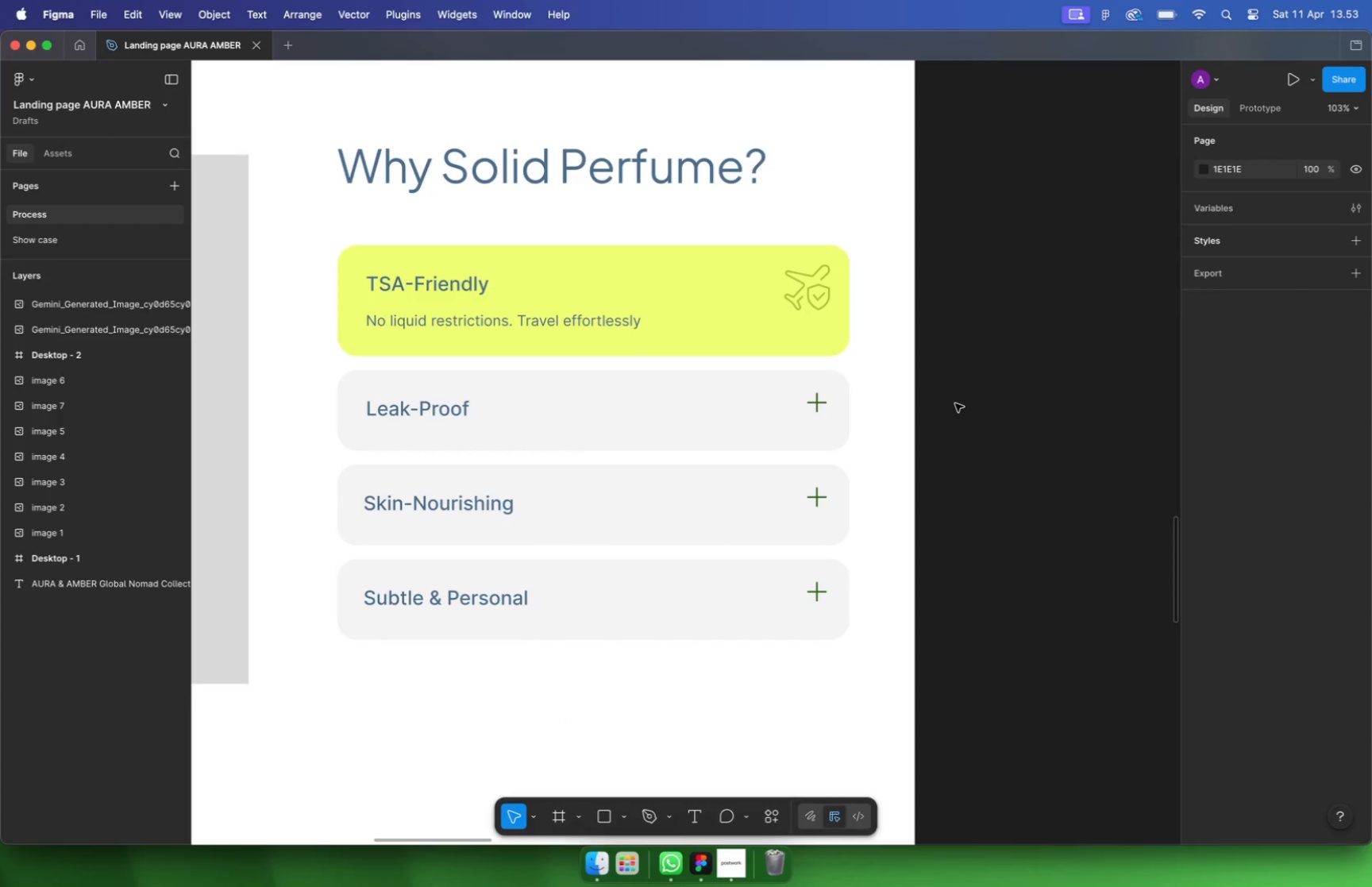 
hold_key(key=CommandLeft, duration=1.46)
scroll: coordinate [955, 403], scroll_direction: up, amount: 10.0
 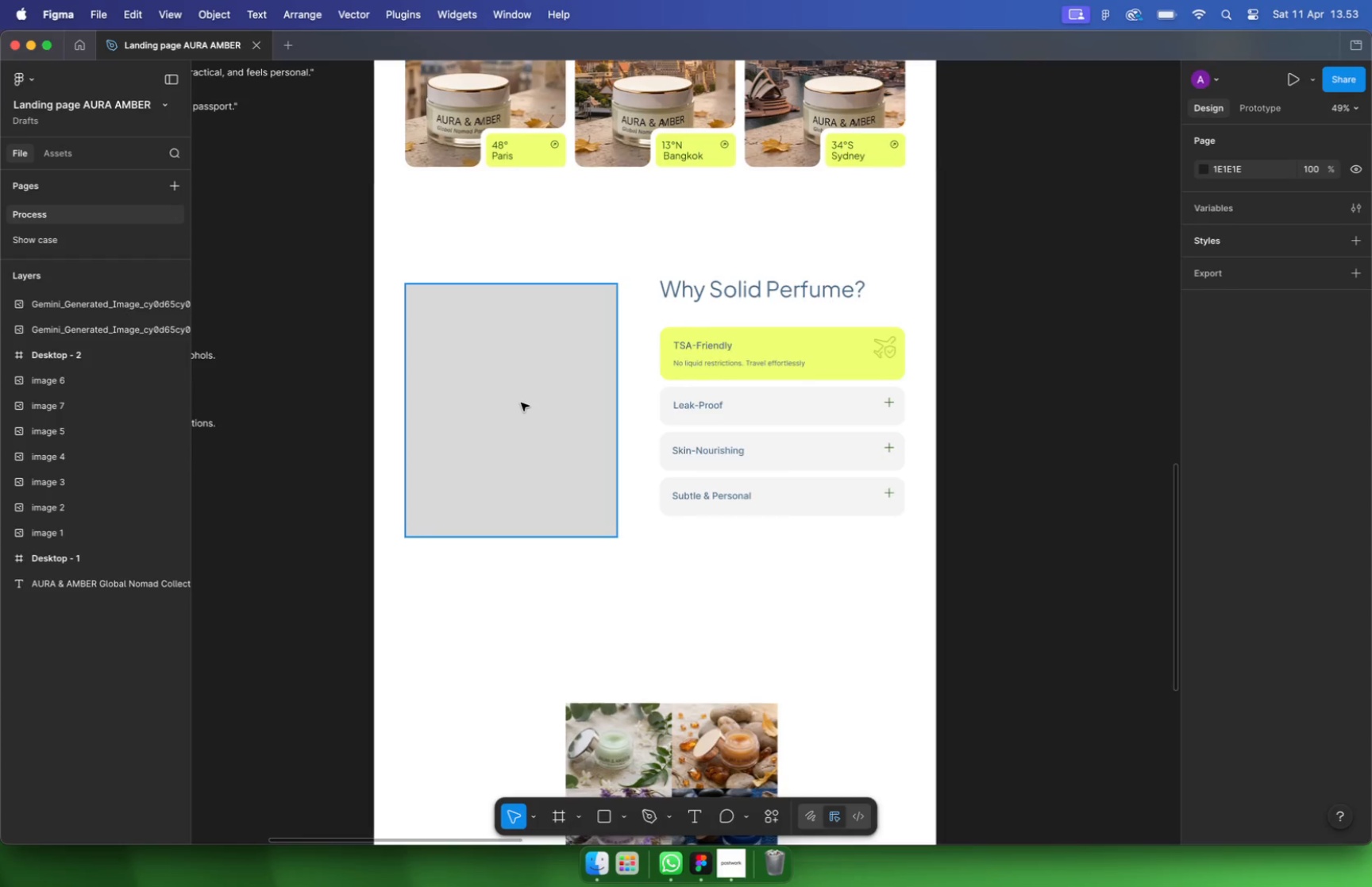 
hold_key(key=CommandLeft, duration=0.72)
scroll: coordinate [873, 417], scroll_direction: down, amount: 1.0
 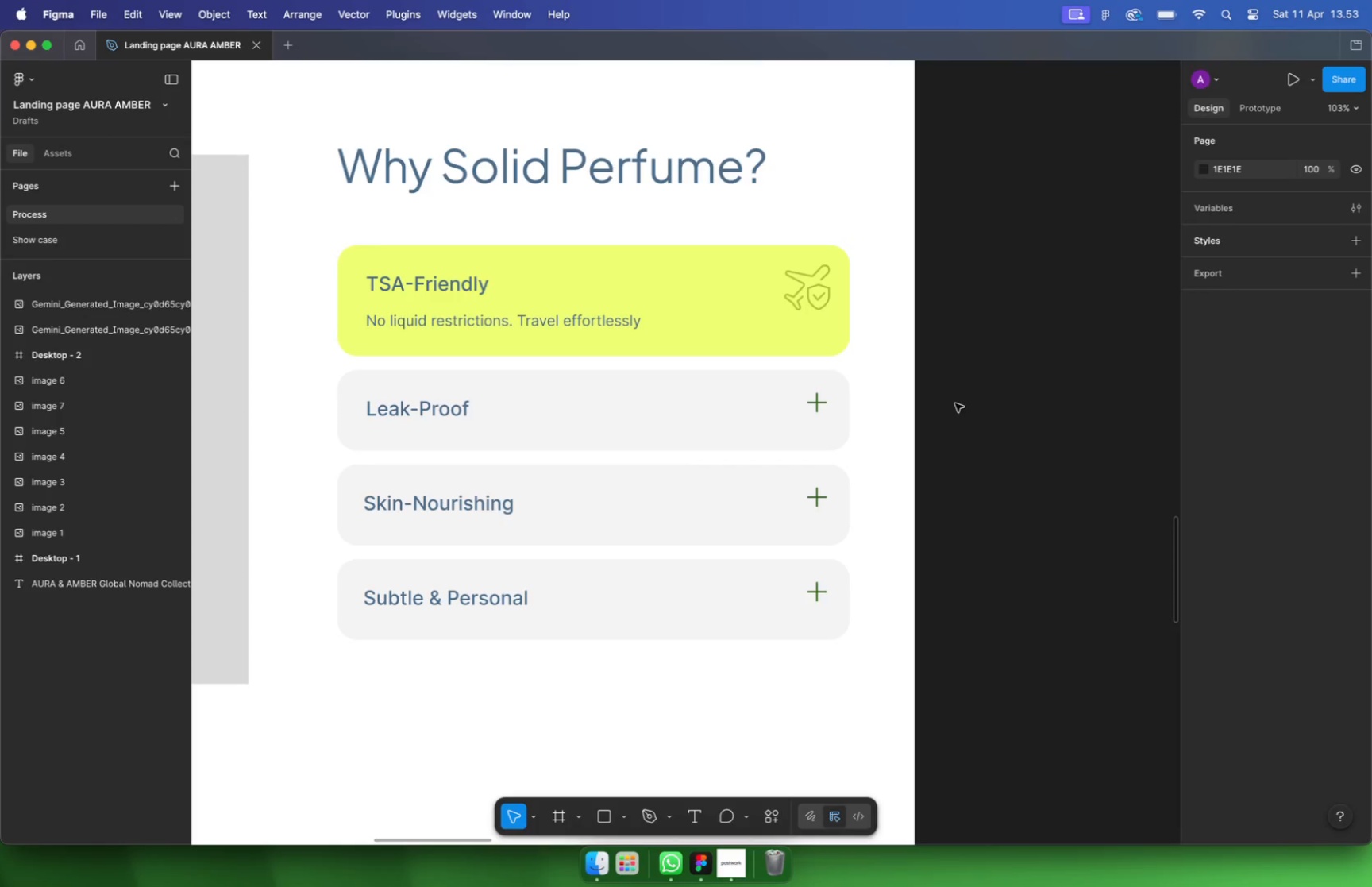 
left_click([1126, 408])
 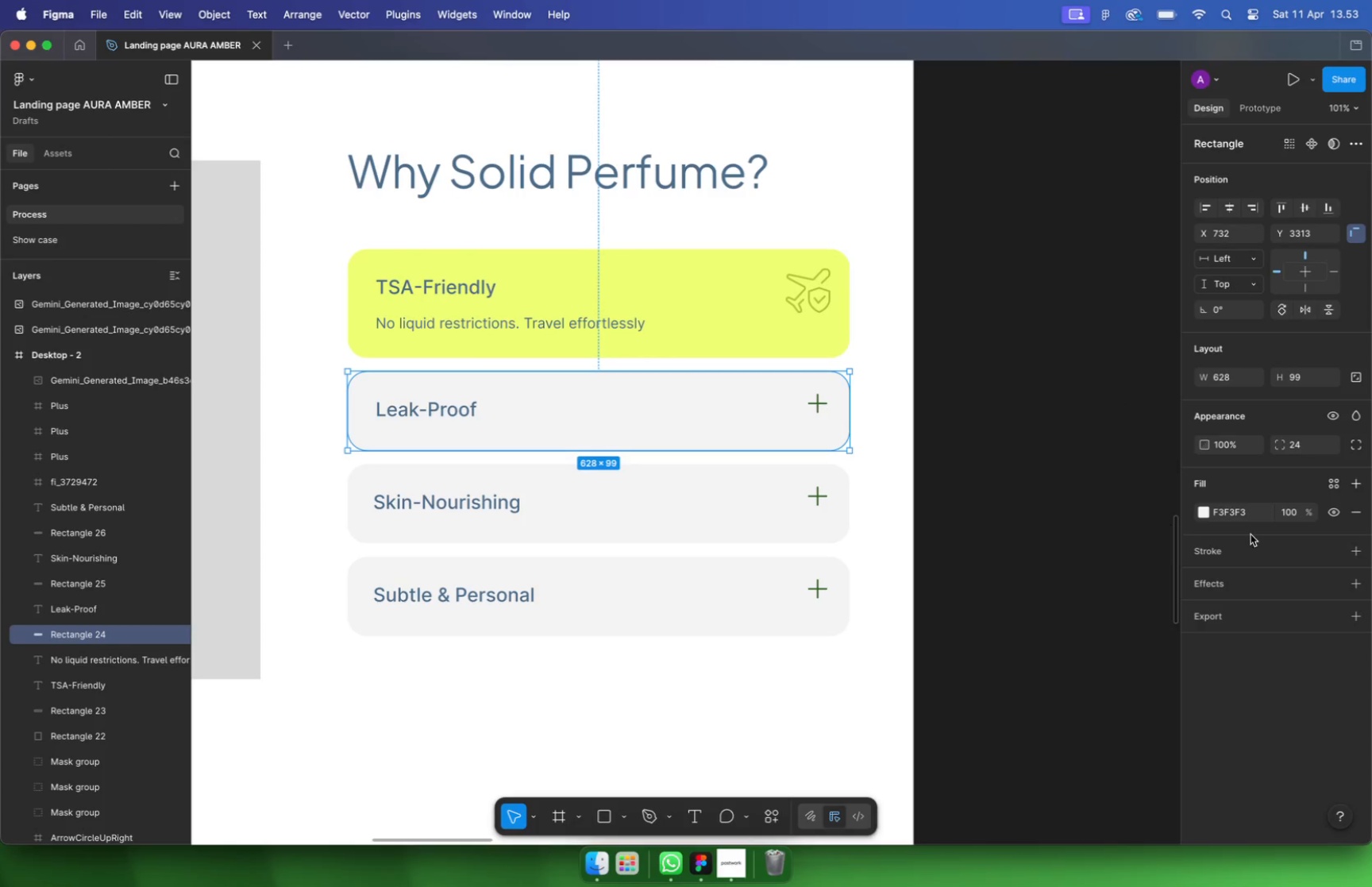 
hold_key(key=CommandLeft, duration=0.33)
 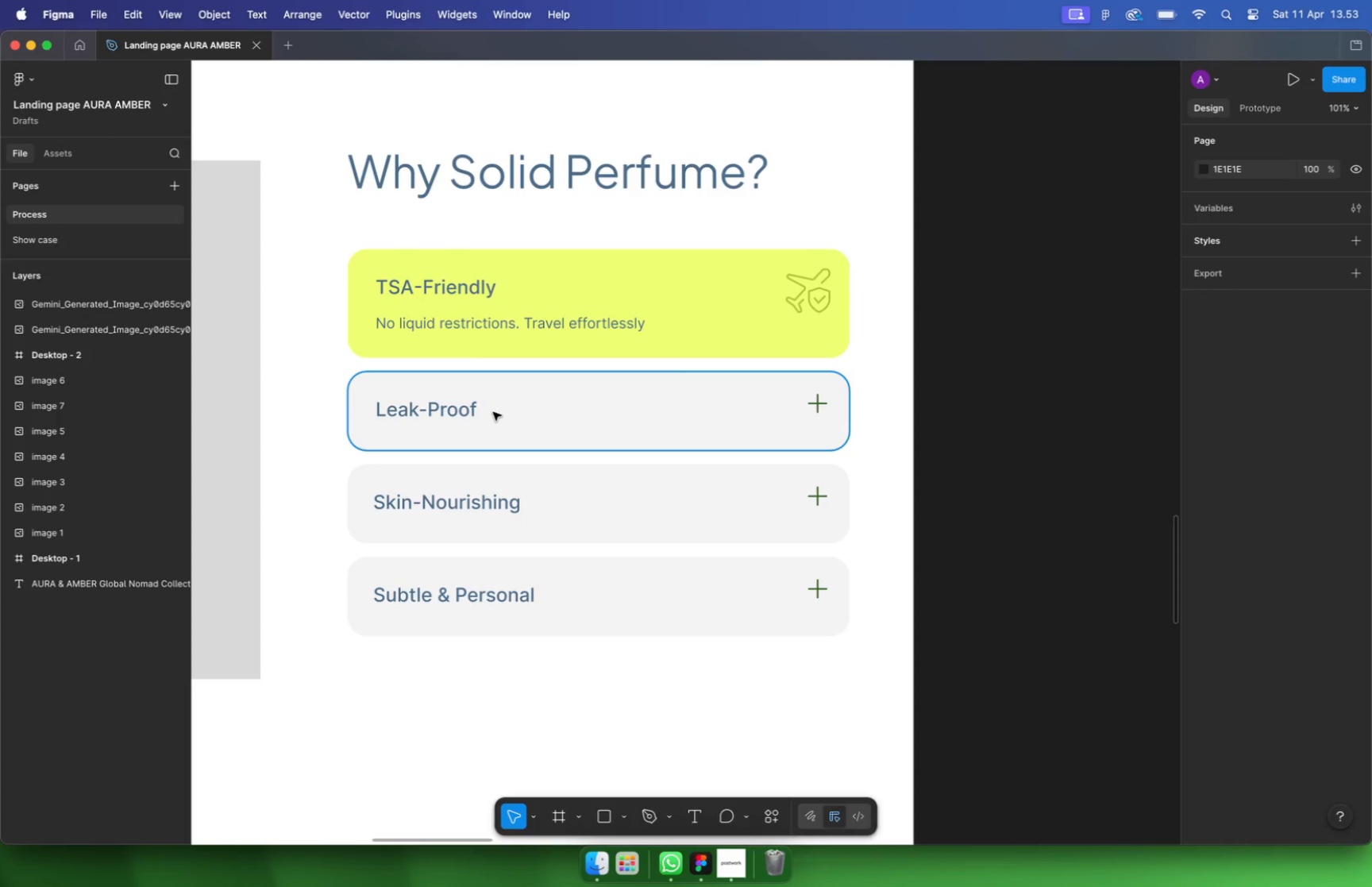 
left_click([1207, 513])
 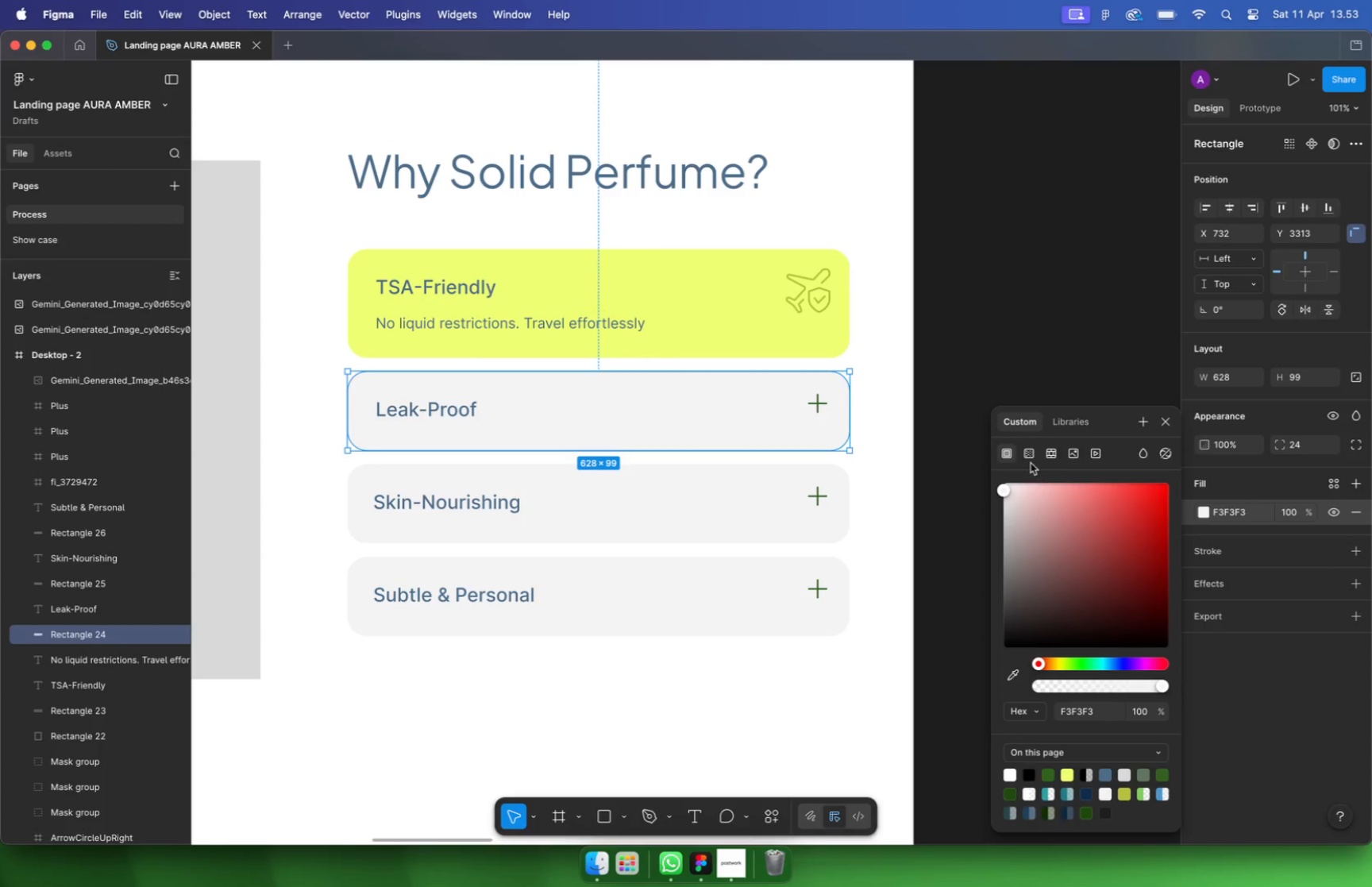 
left_click([1028, 453])
 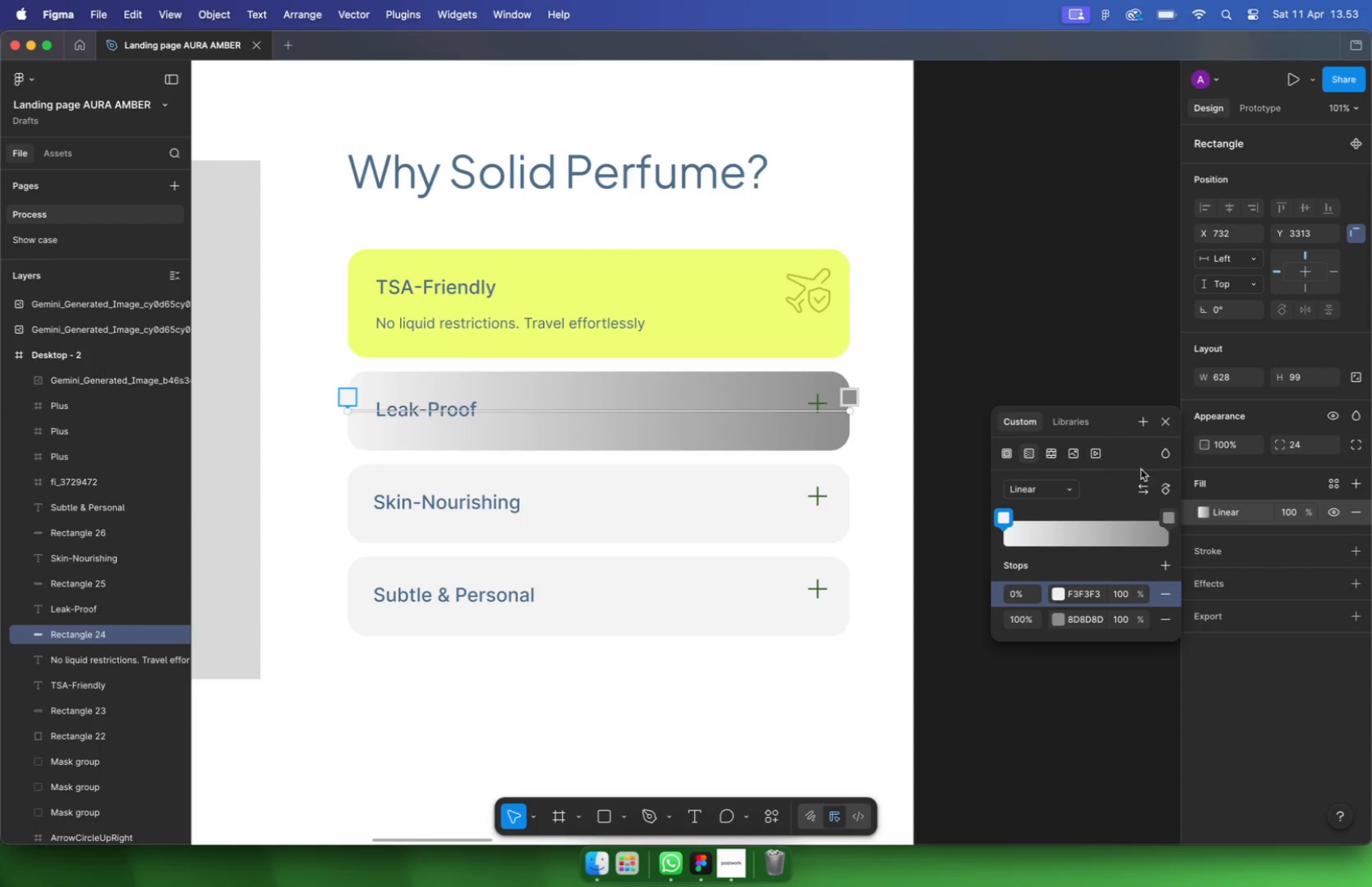 
left_click([1162, 488])
 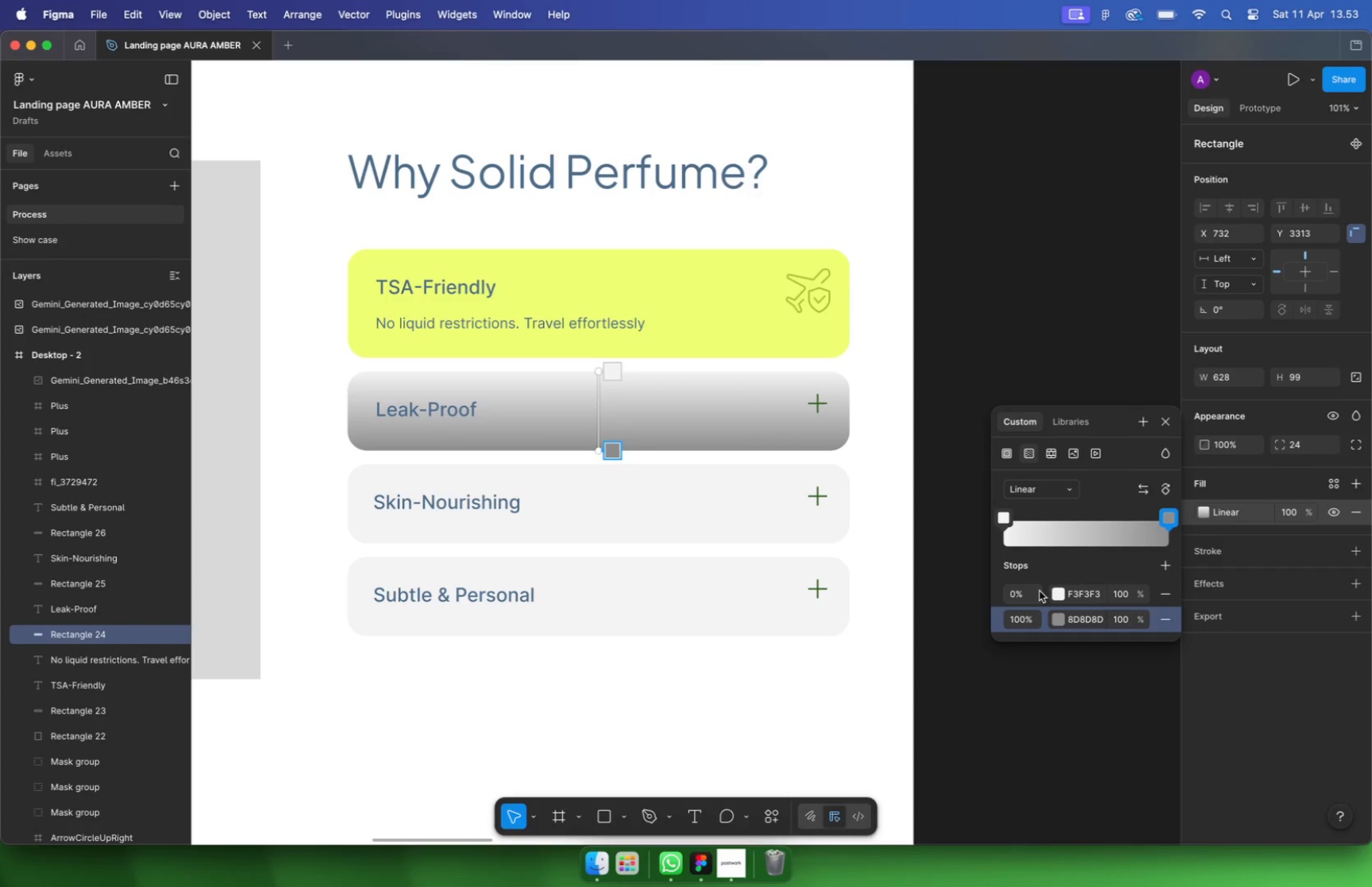 
wait(6.36)
 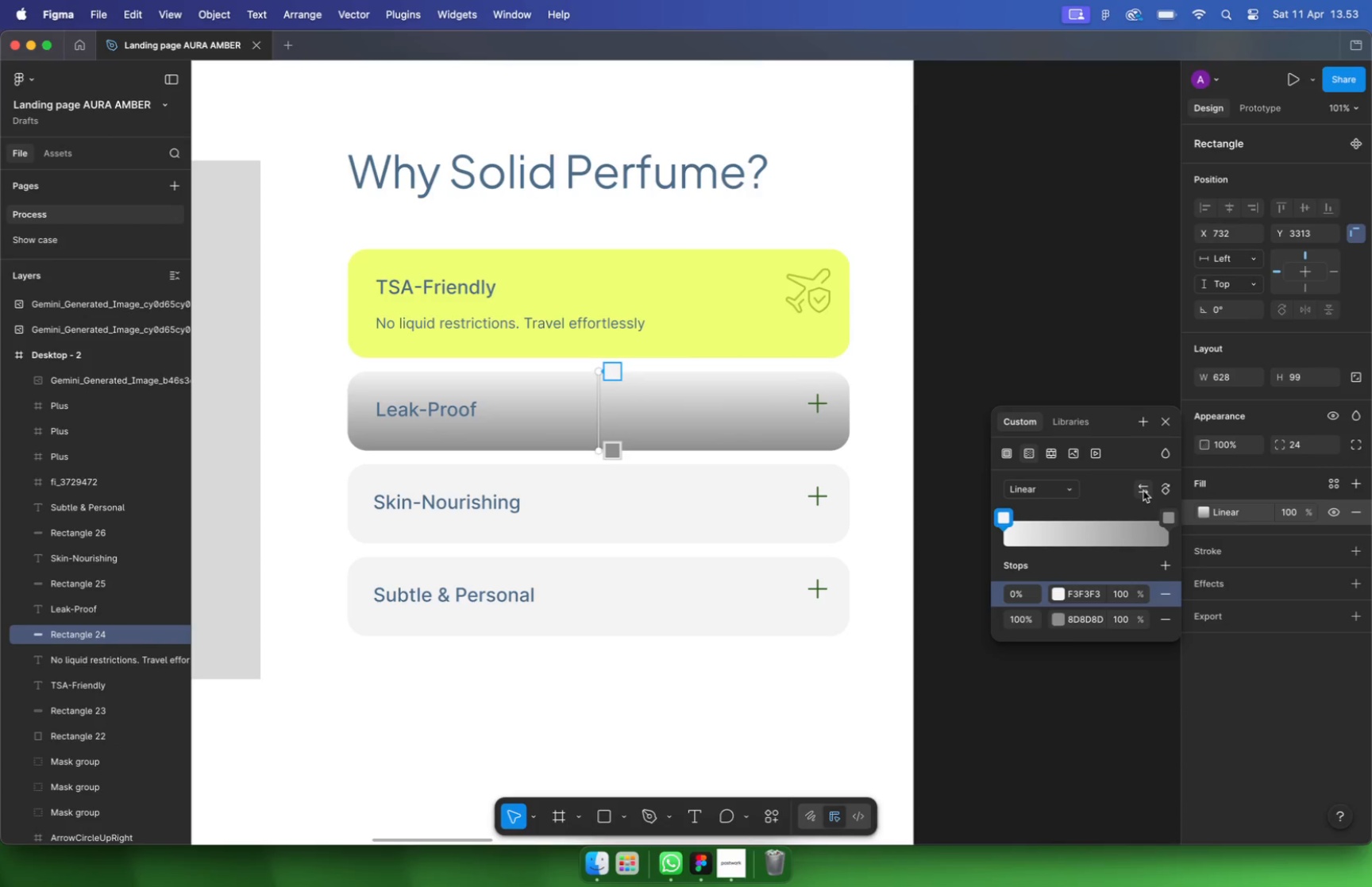 
left_click([1058, 619])
 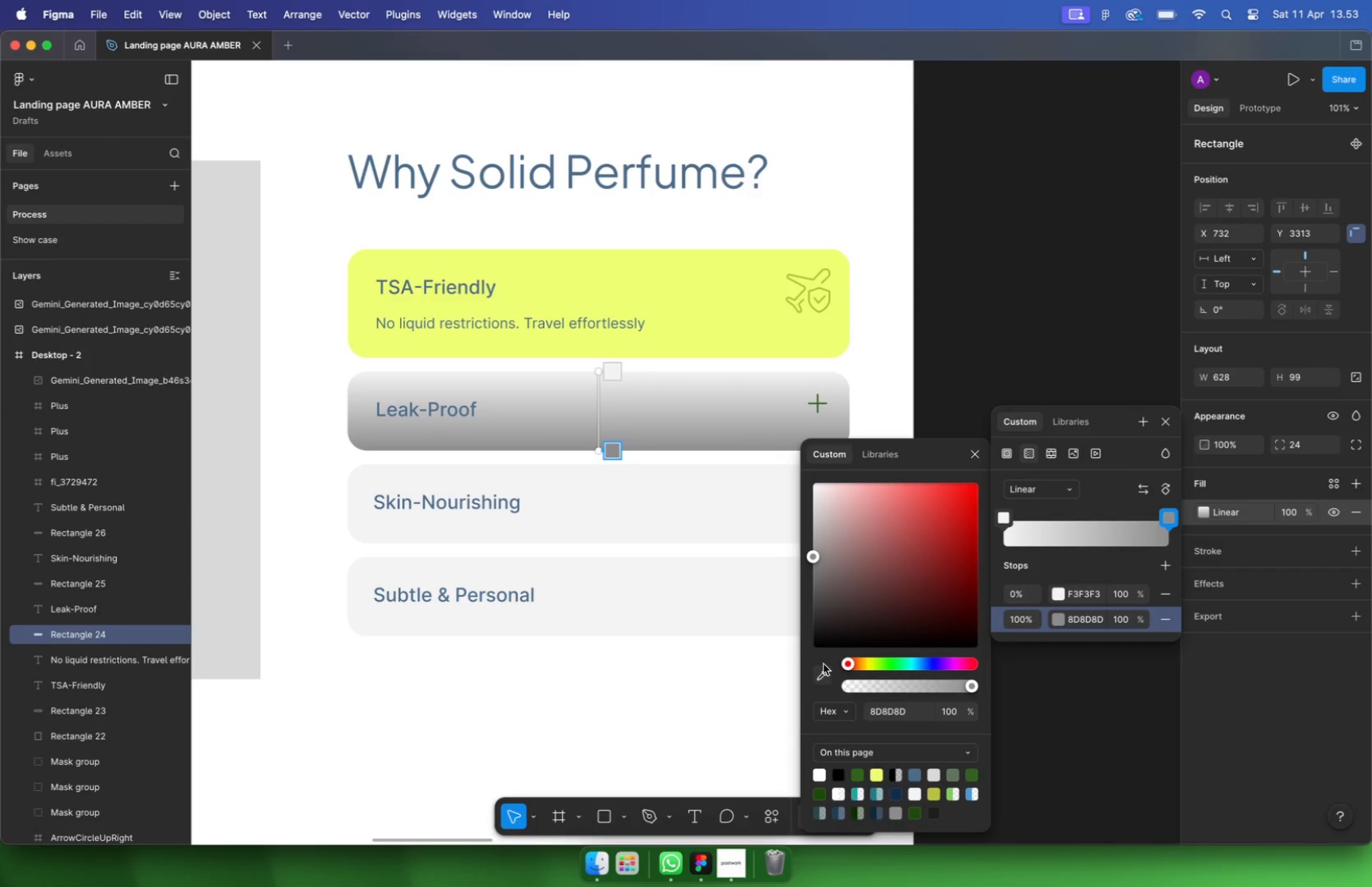 
left_click([823, 671])
 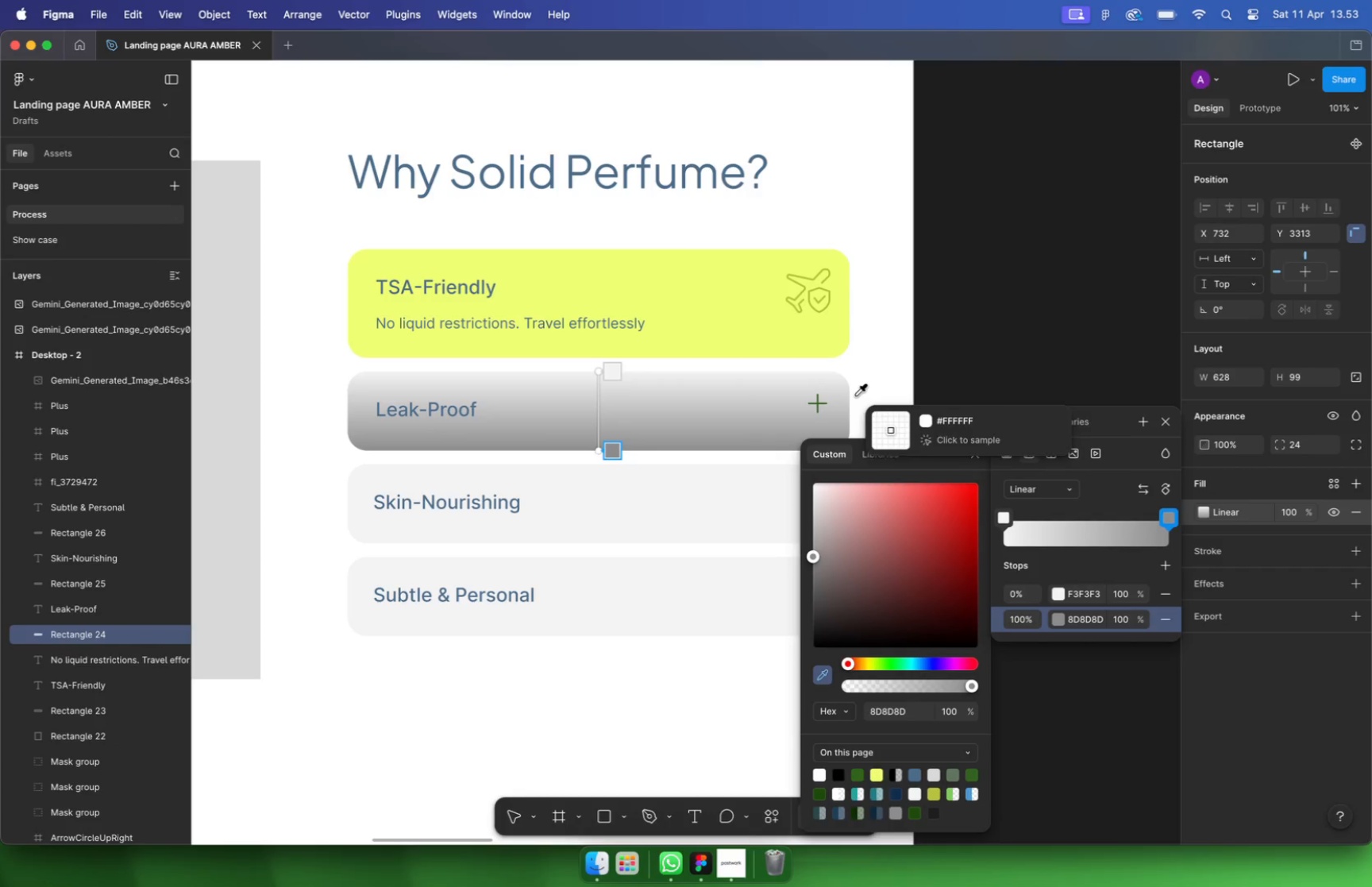 
left_click([867, 381])
 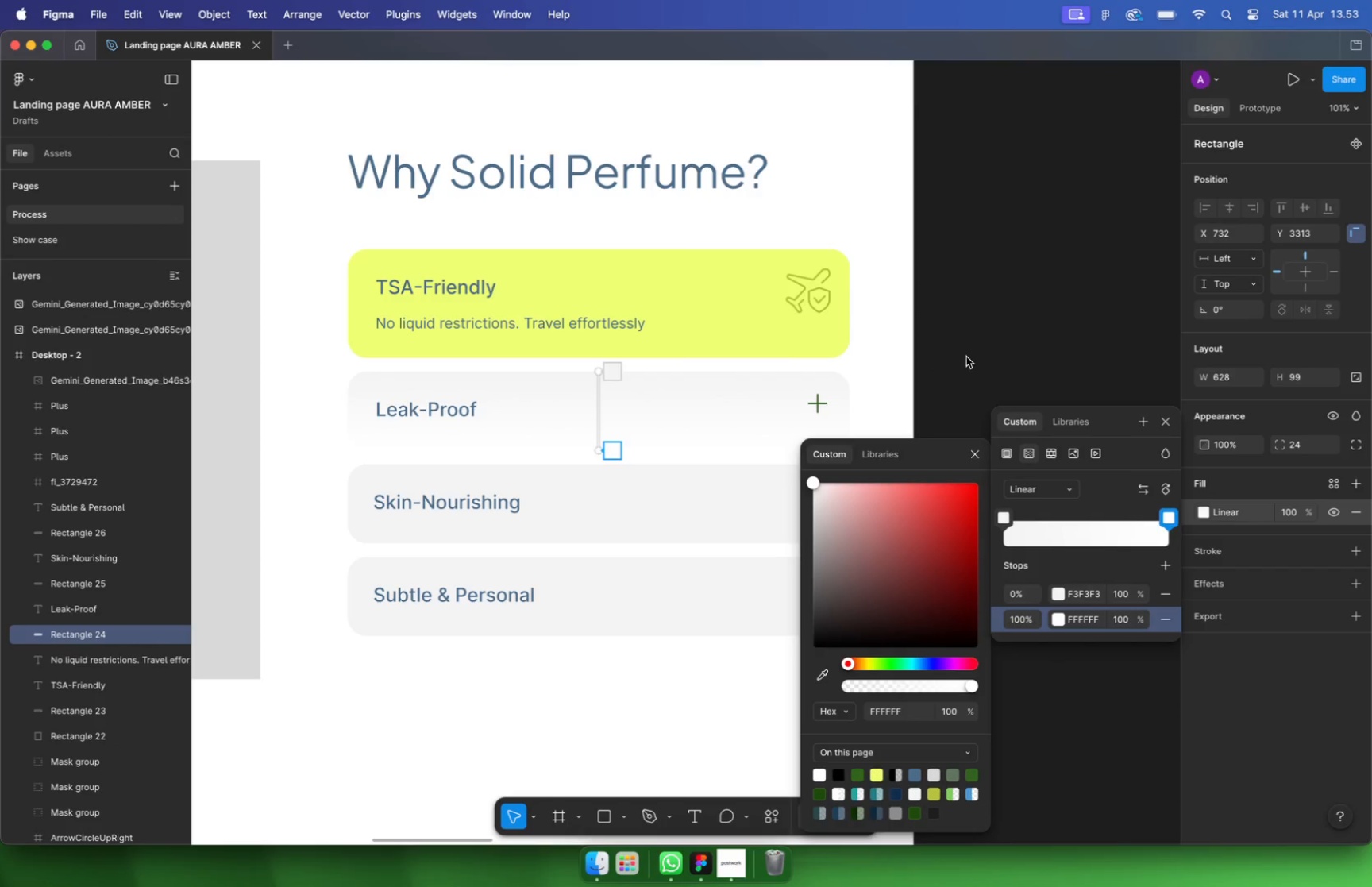 
left_click([1000, 341])
 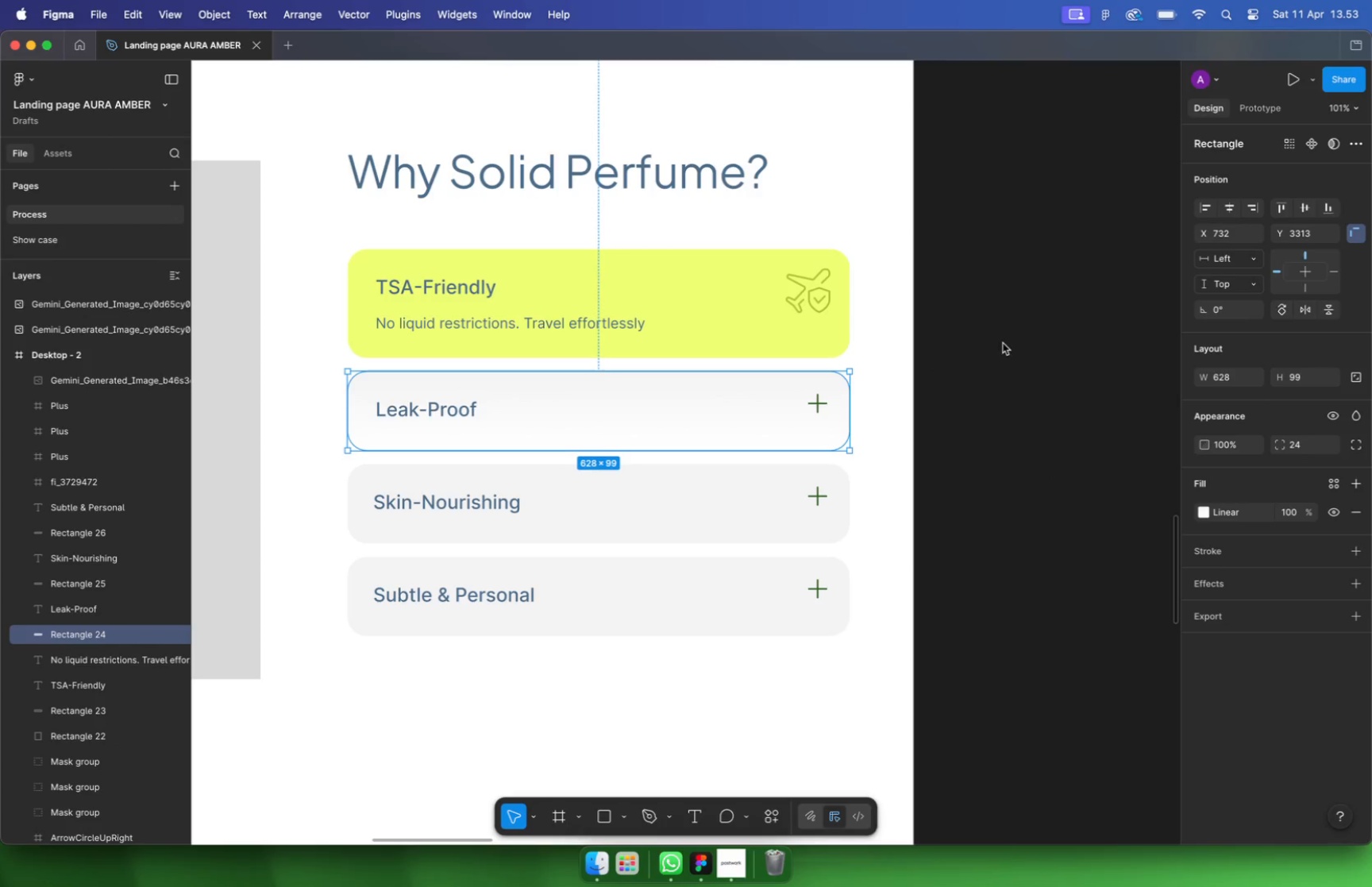 
hold_key(key=CommandLeft, duration=2.71)
scroll: coordinate [1012, 374], scroll_direction: down, amount: 1.0
 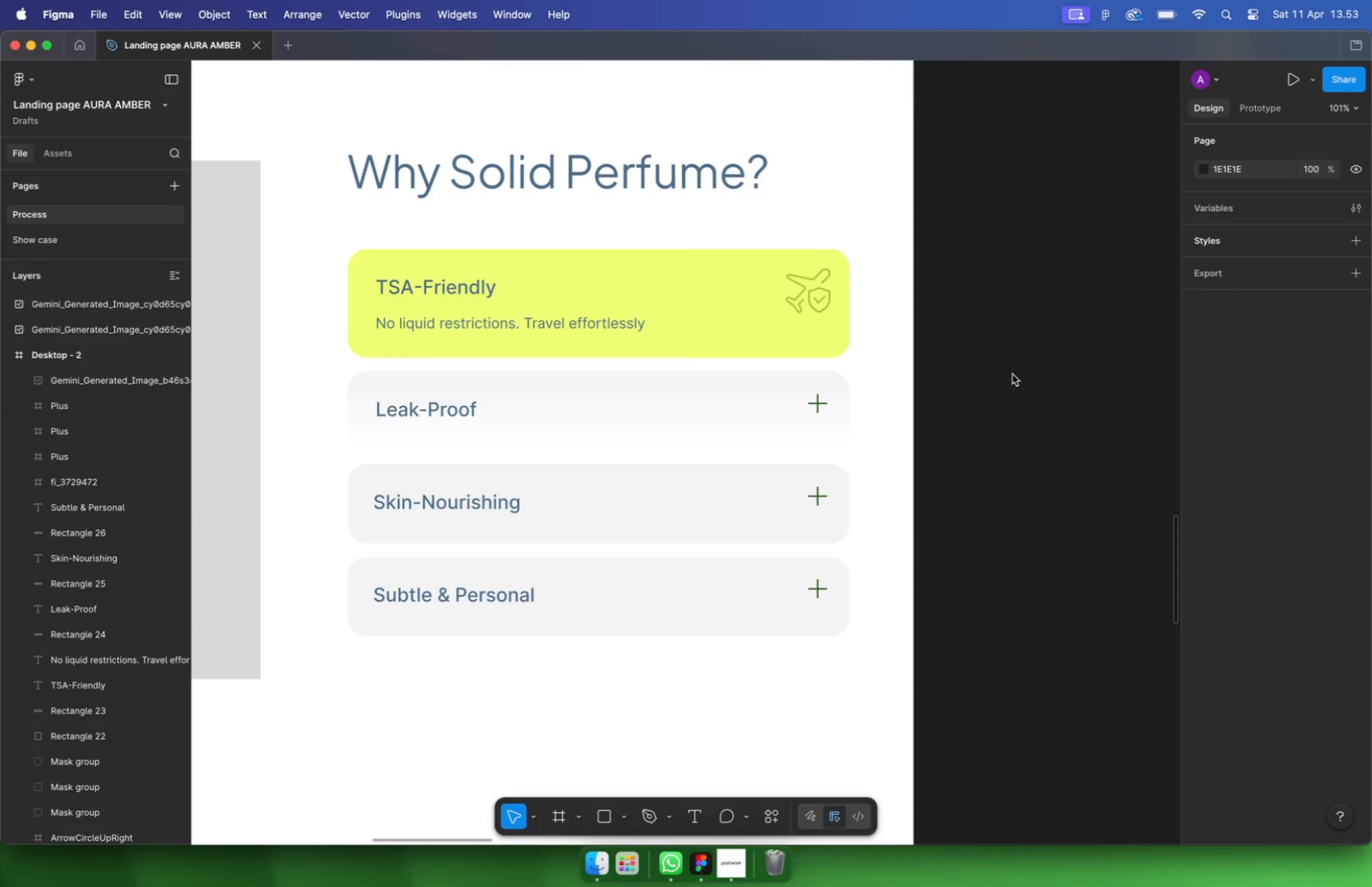 
left_click([672, 393])
 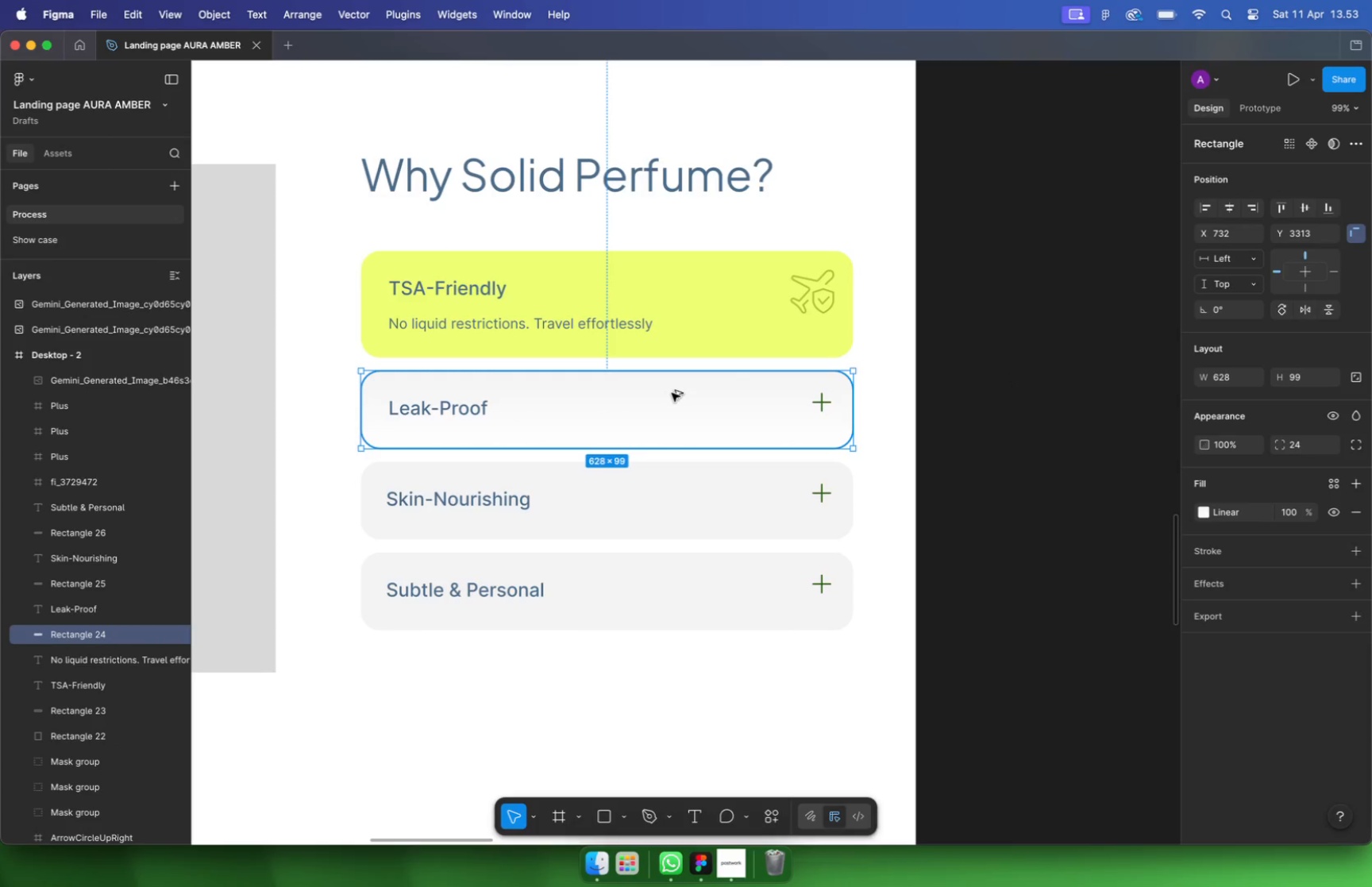 
key(Alt+Meta+C)
 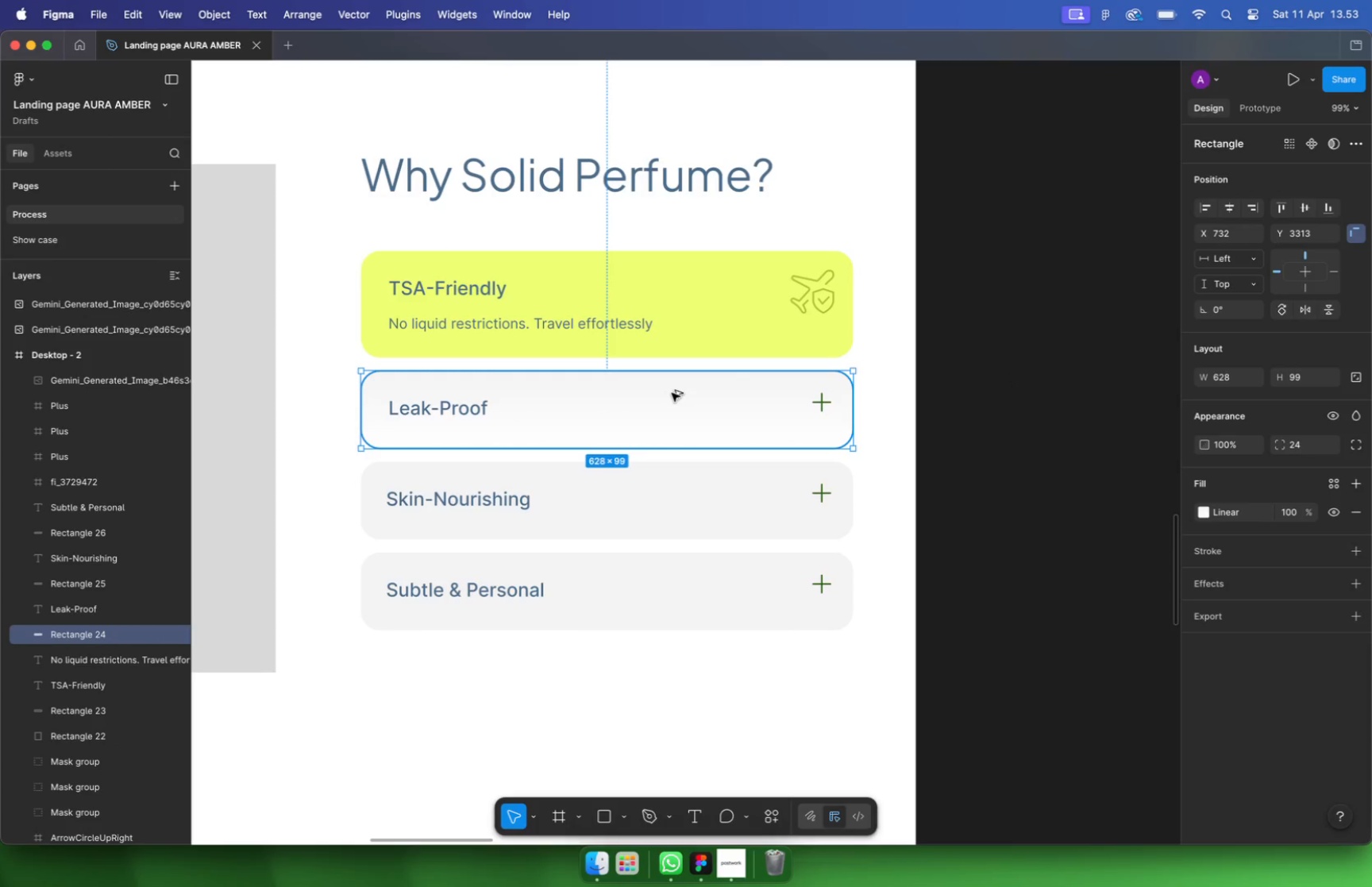 
left_click([576, 502])
 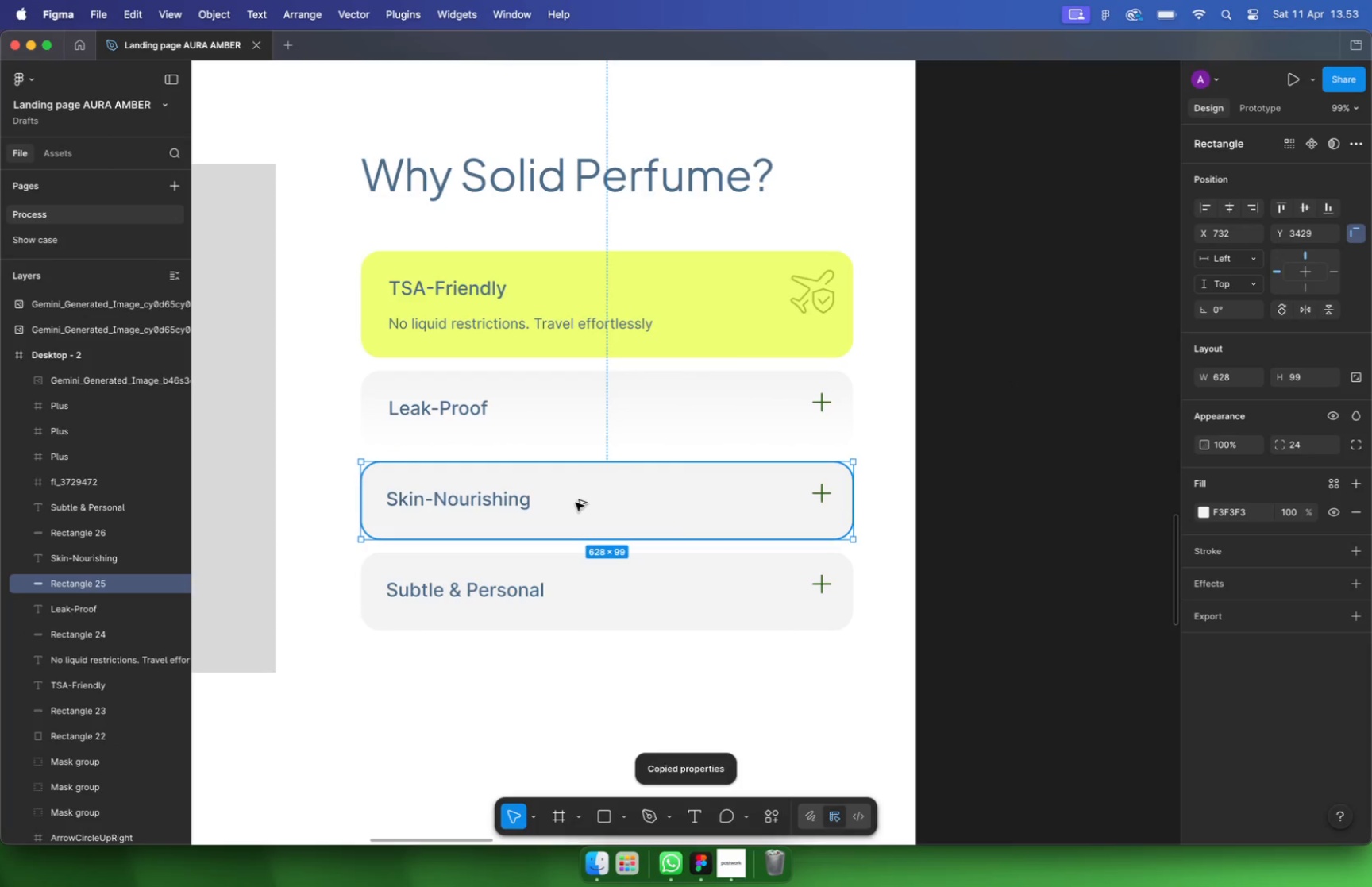 
key(Alt+Meta+V)
 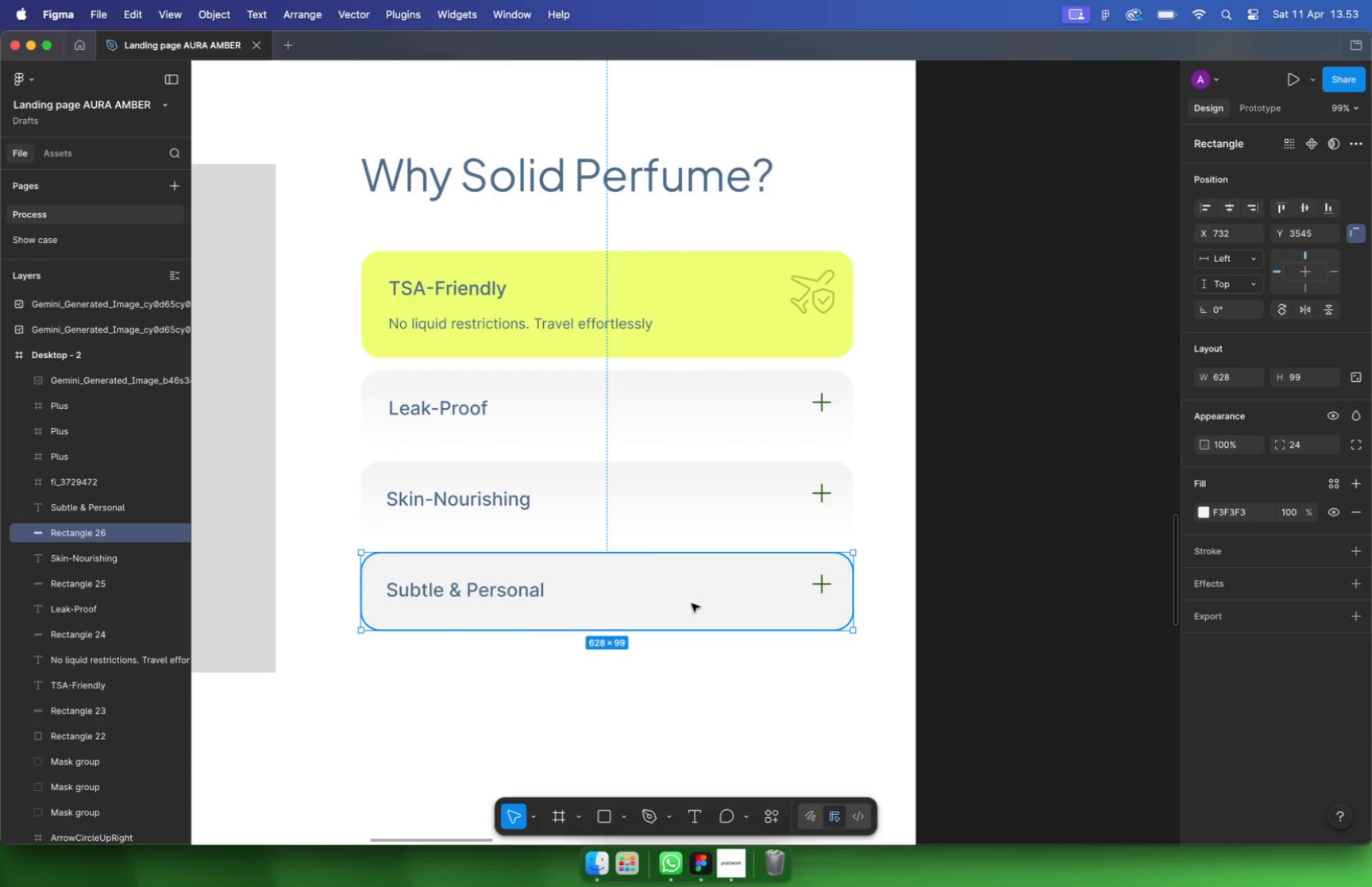 
hold_key(key=CommandLeft, duration=0.38)
 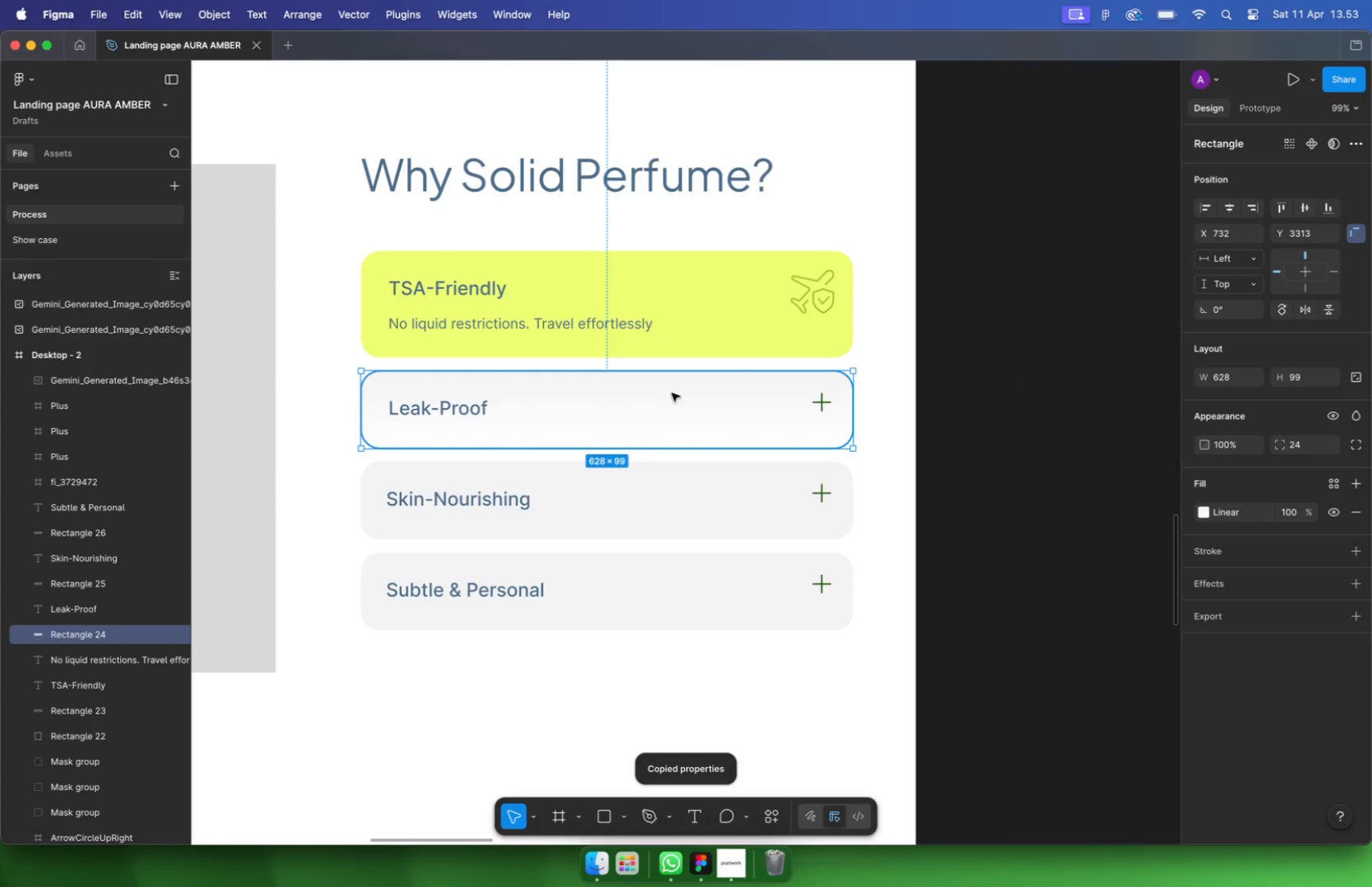 
key(Alt+Meta+V)
 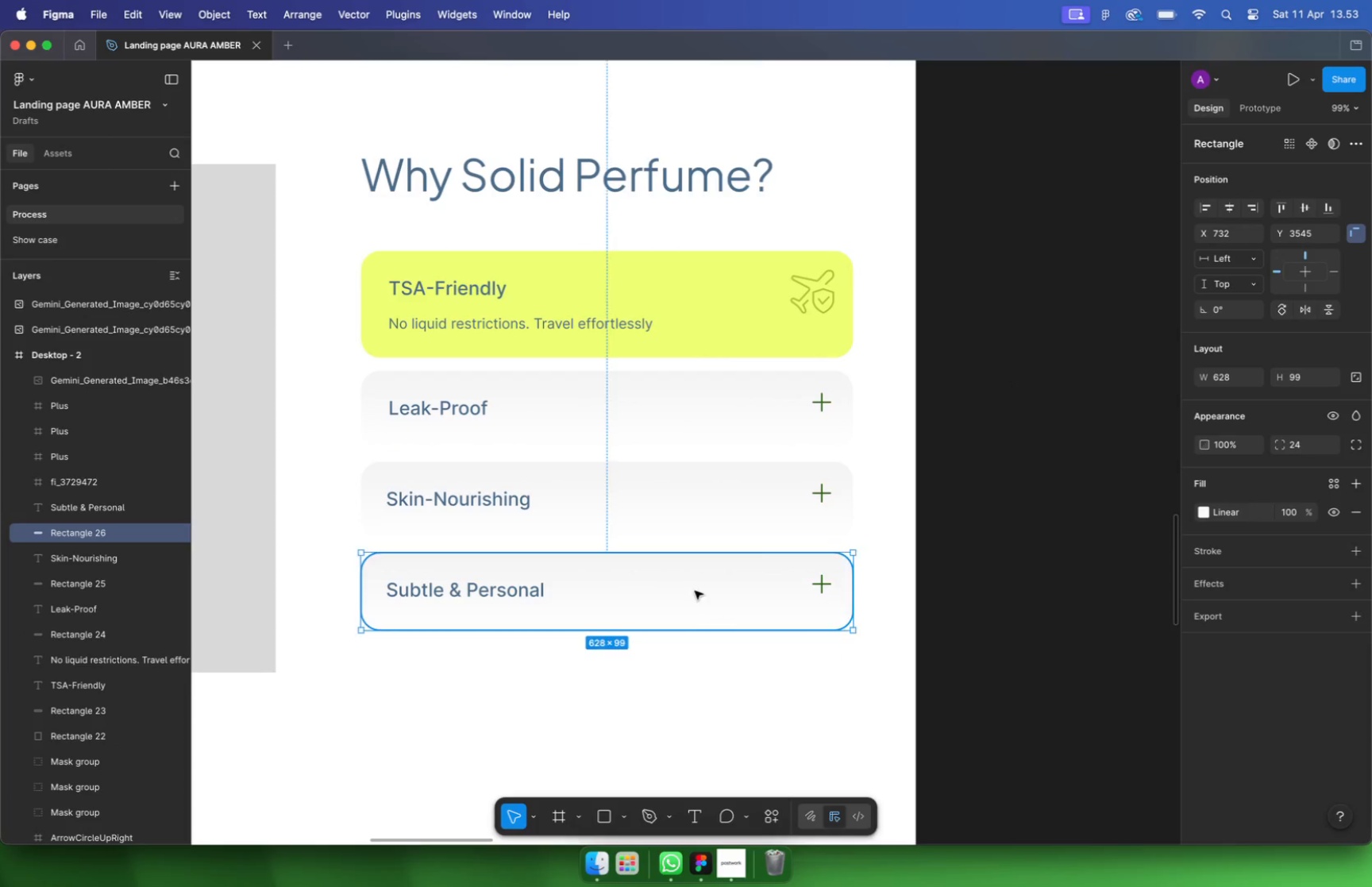 
left_click([885, 523])
 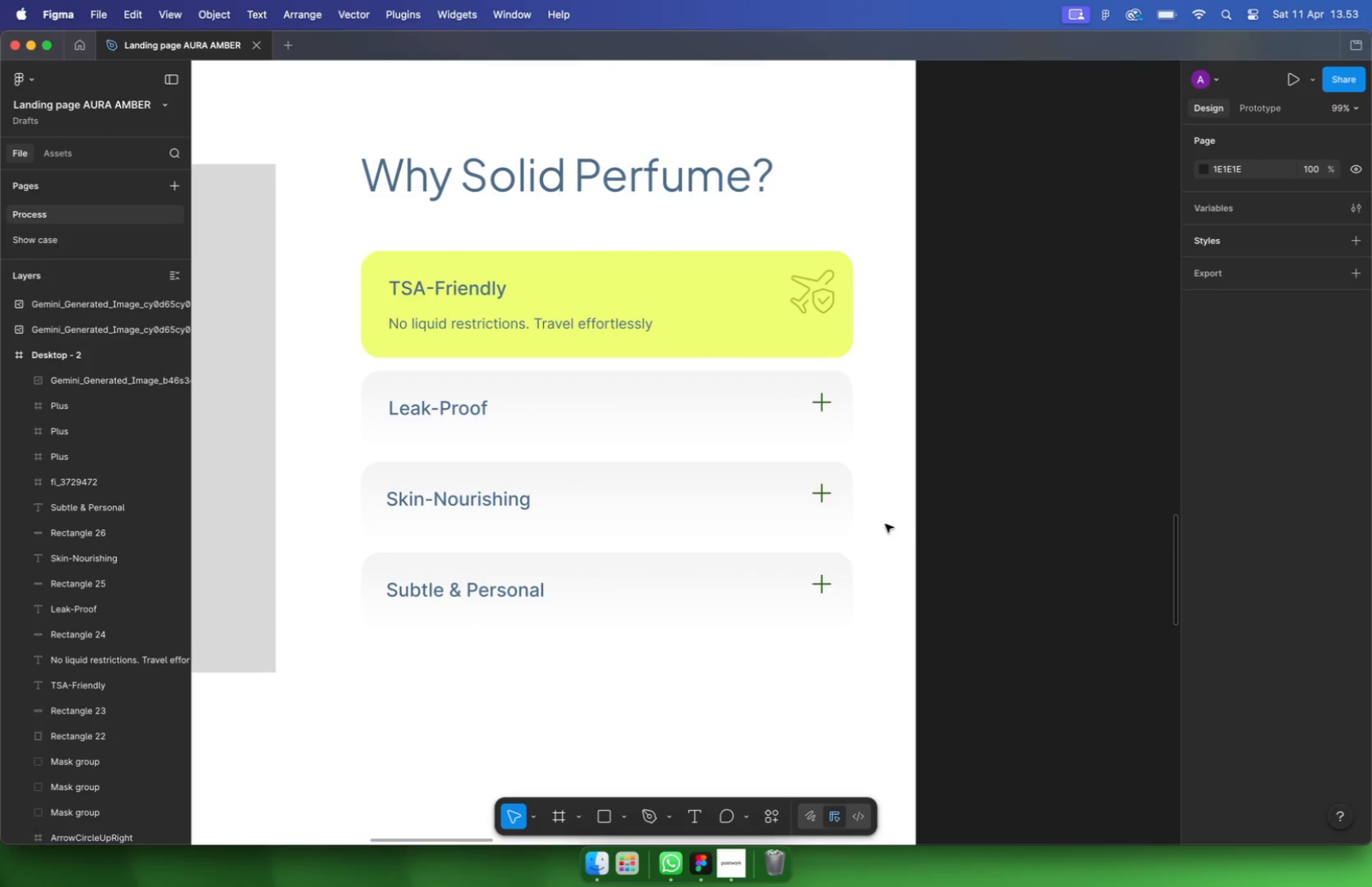 
hold_key(key=CommandLeft, duration=2.43)
scroll: coordinate [879, 524], scroll_direction: down, amount: 11.0
 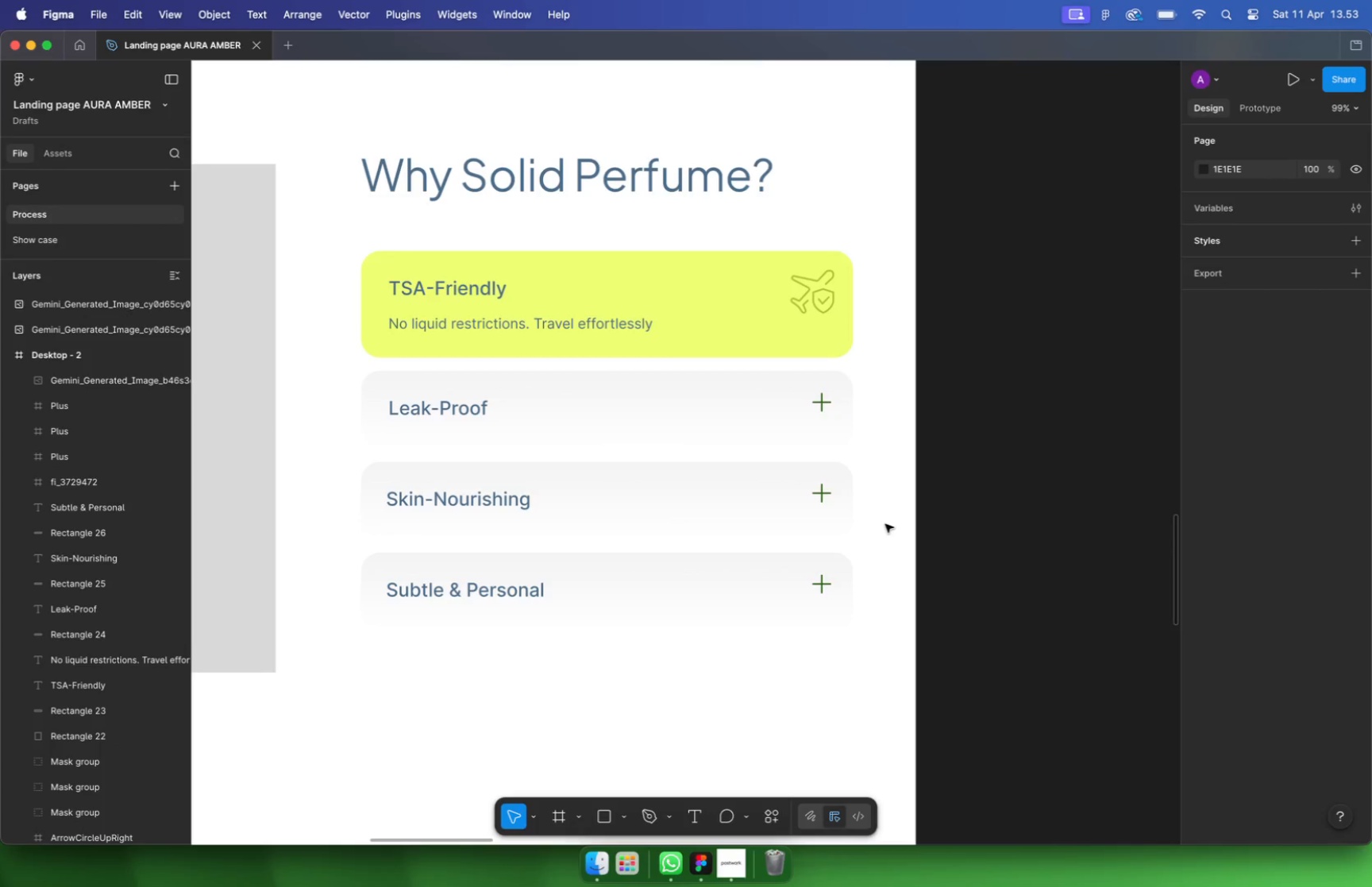 
scroll: coordinate [871, 533], scroll_direction: up, amount: 2.0
 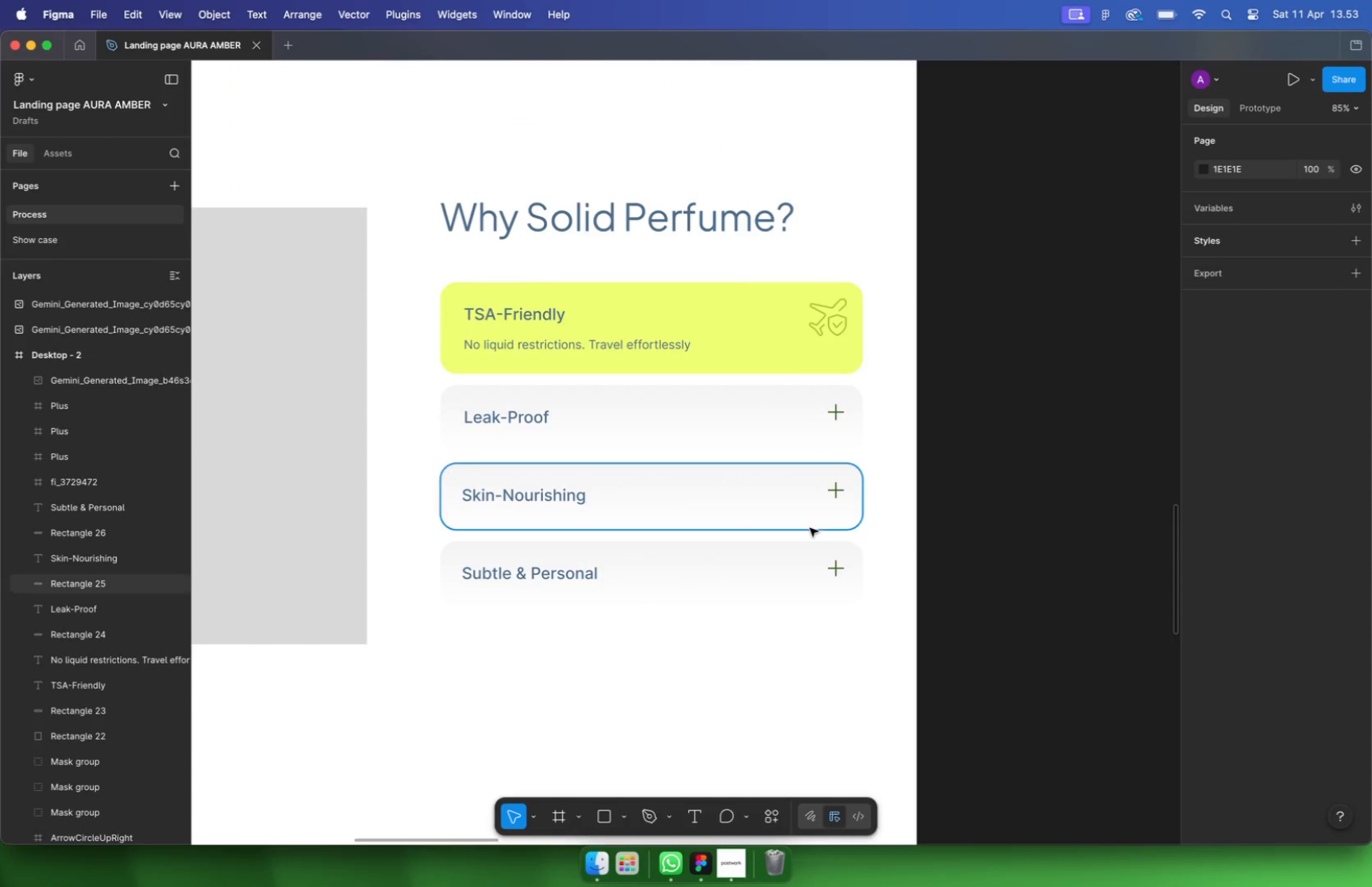 
left_click([1208, 511])
 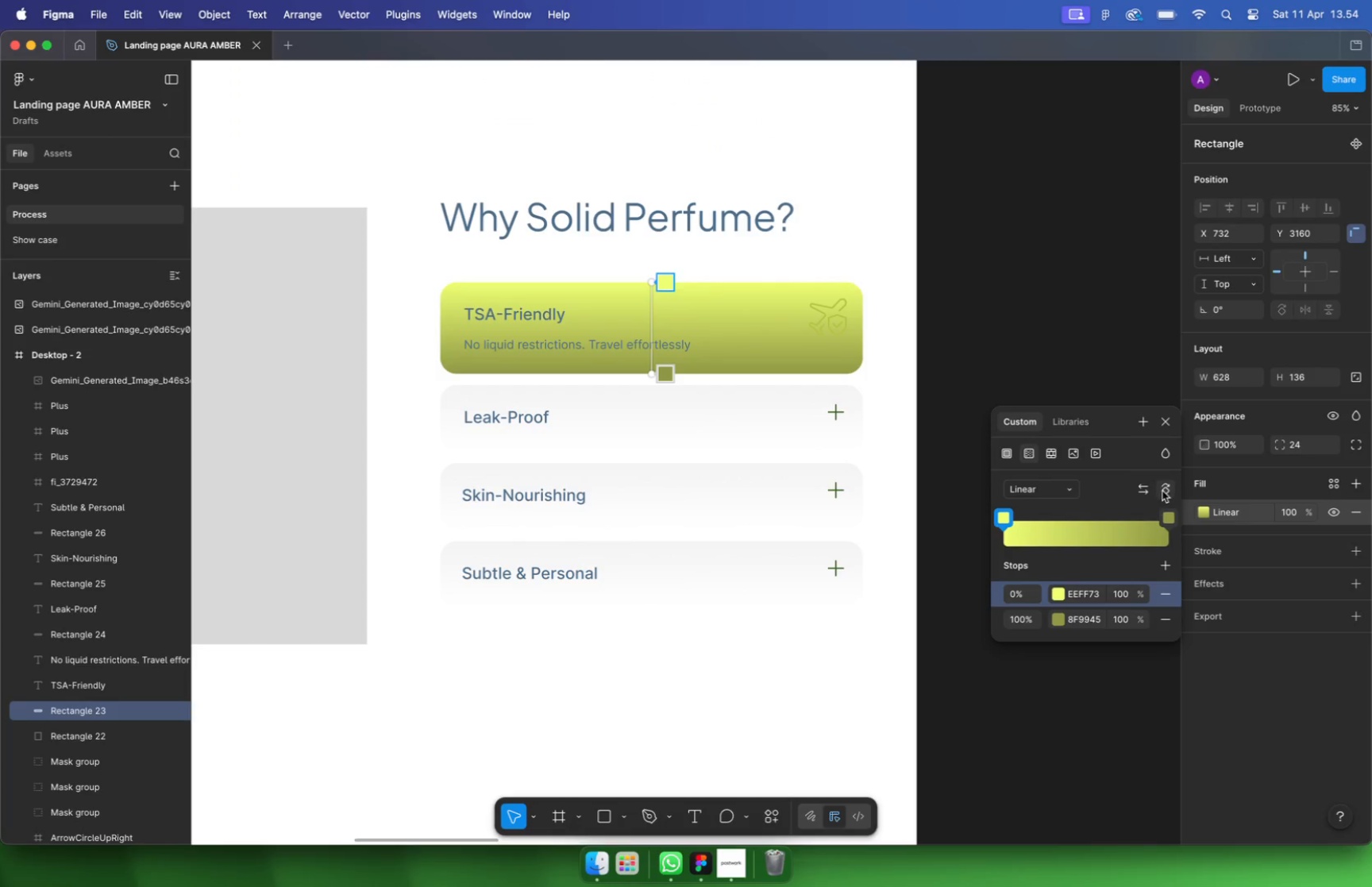 
left_click([668, 372])
 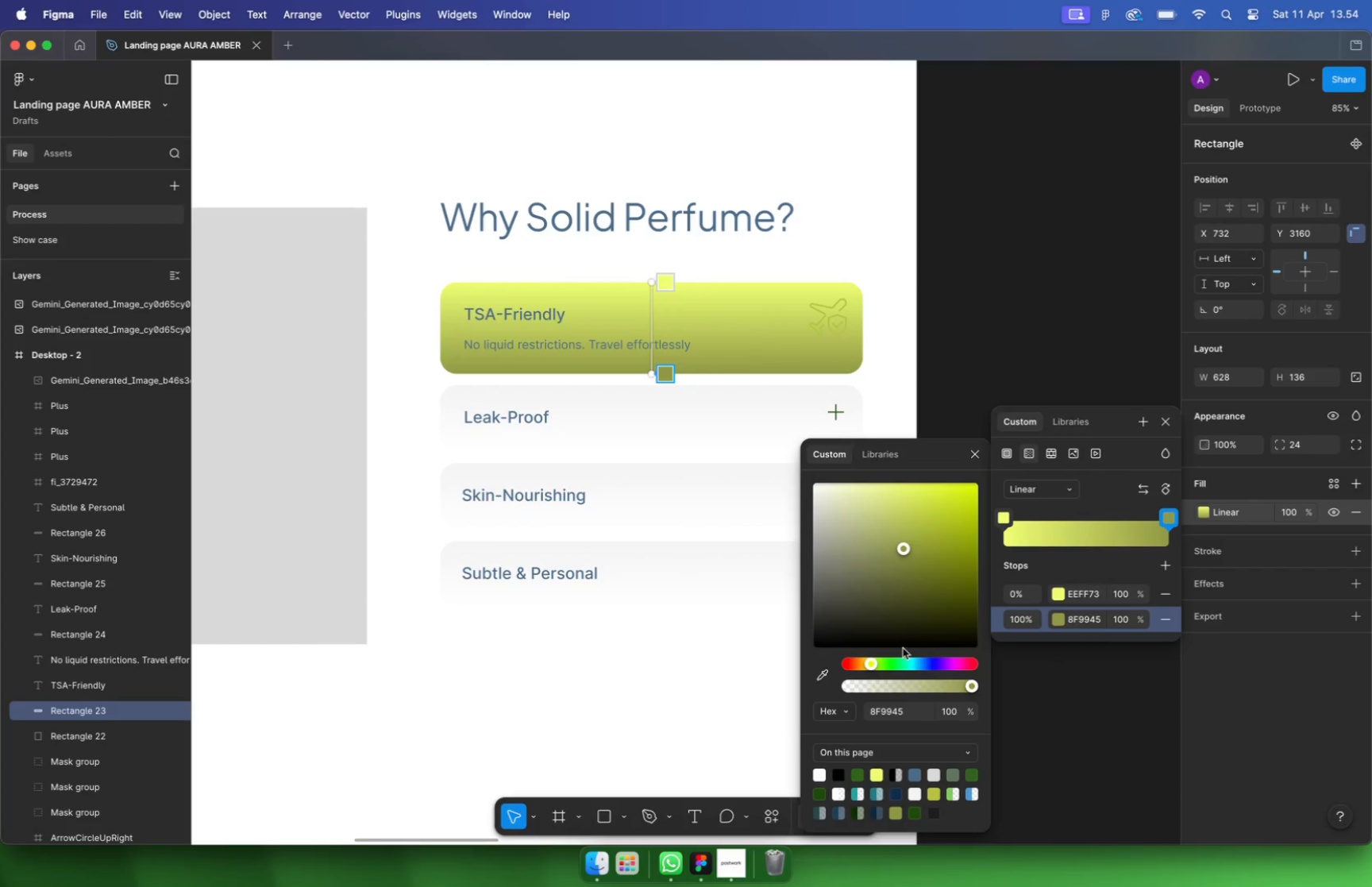 
left_click([823, 670])
 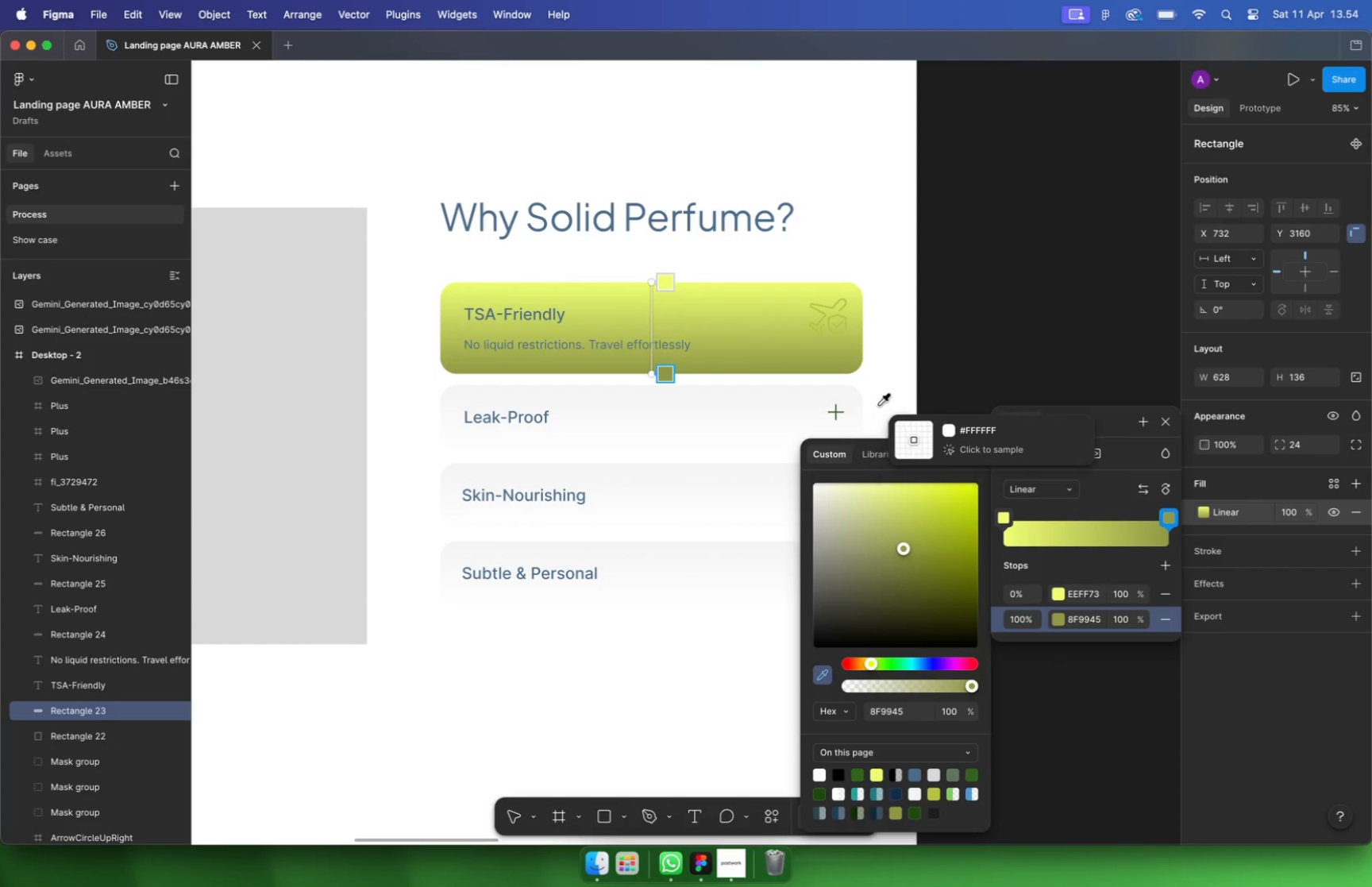 
double_click([1007, 282])
 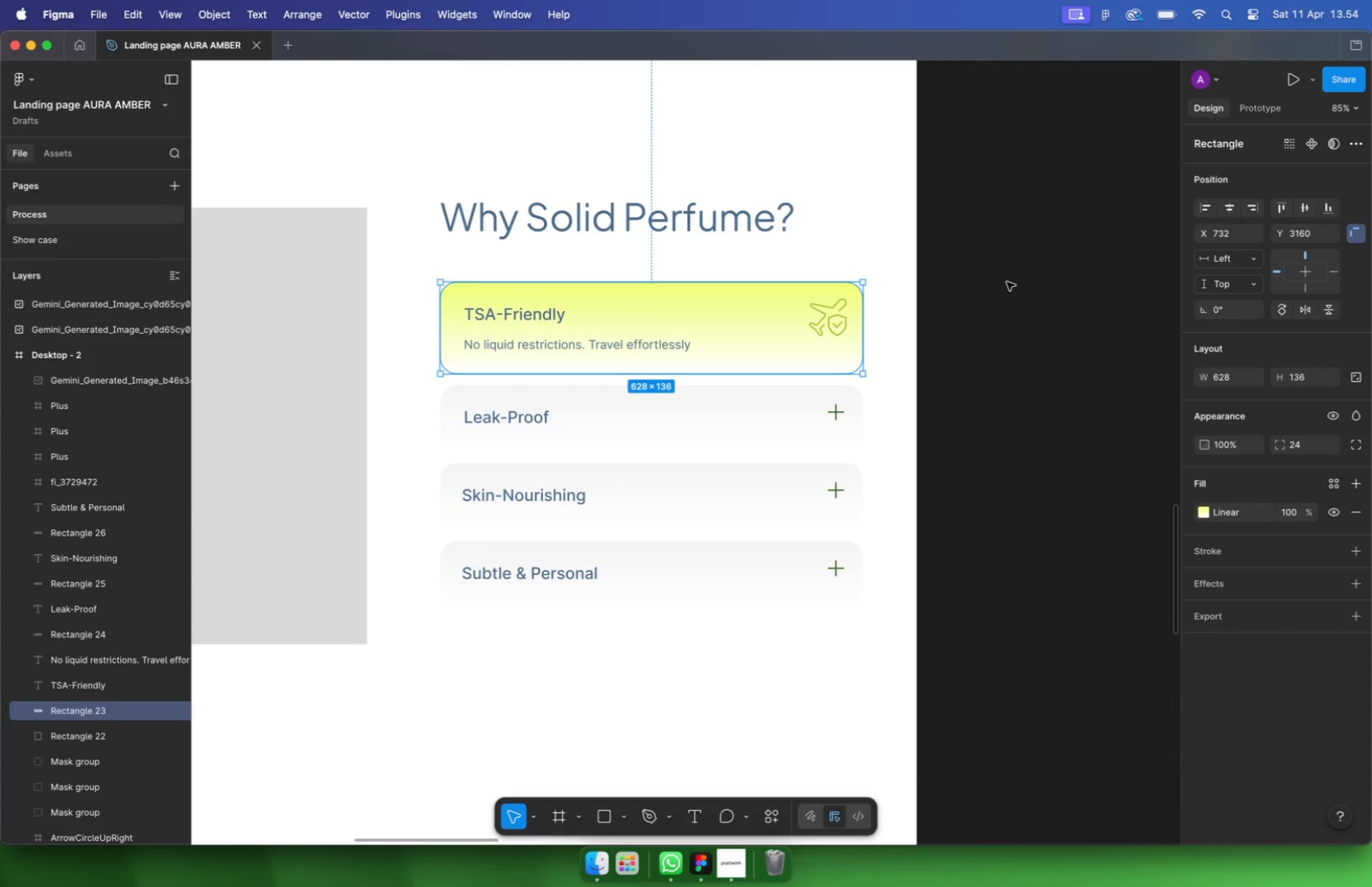 
triple_click([1007, 282])
 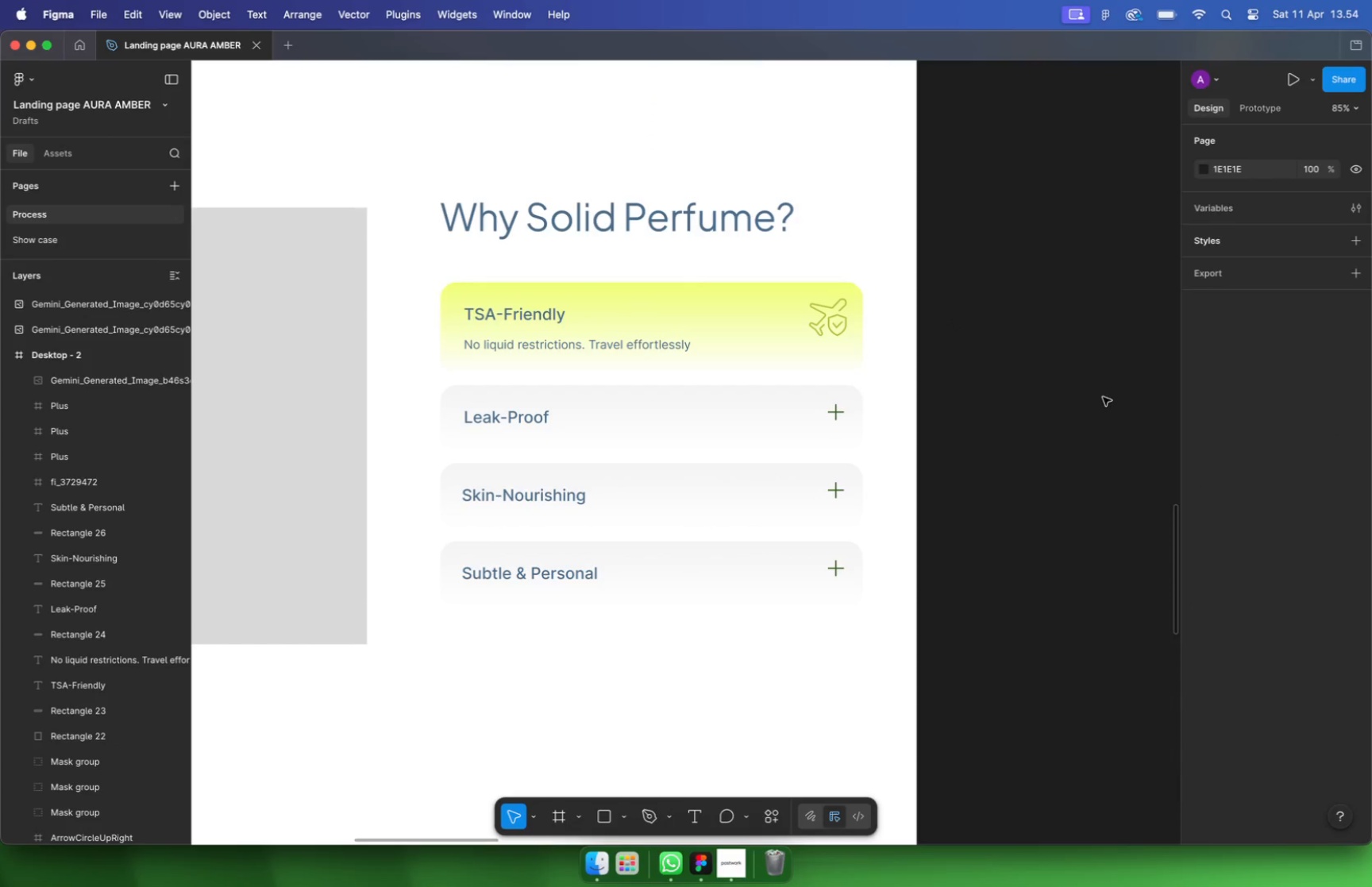 
key(Meta+Z)
 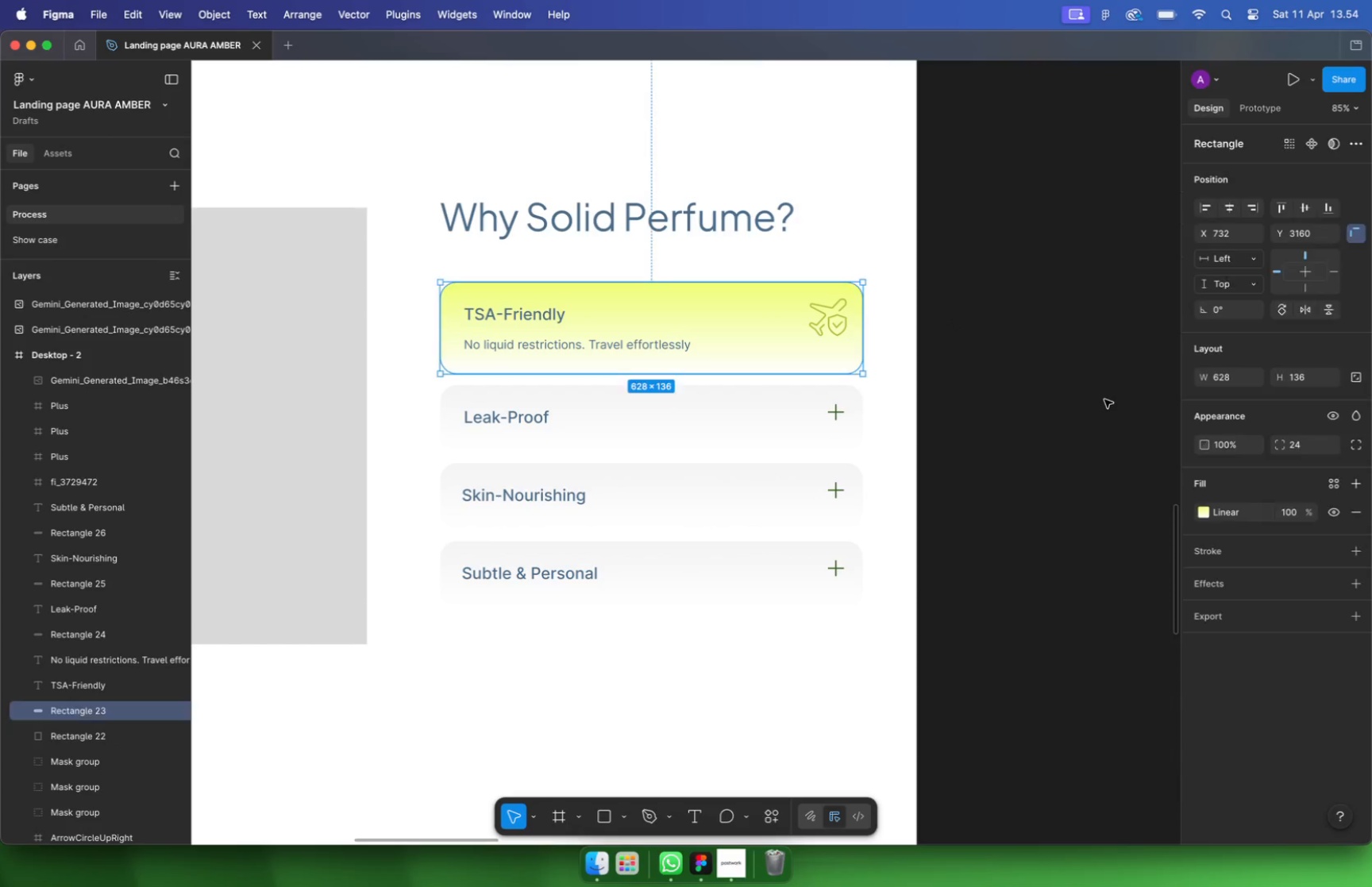 
key(Meta+Z)
 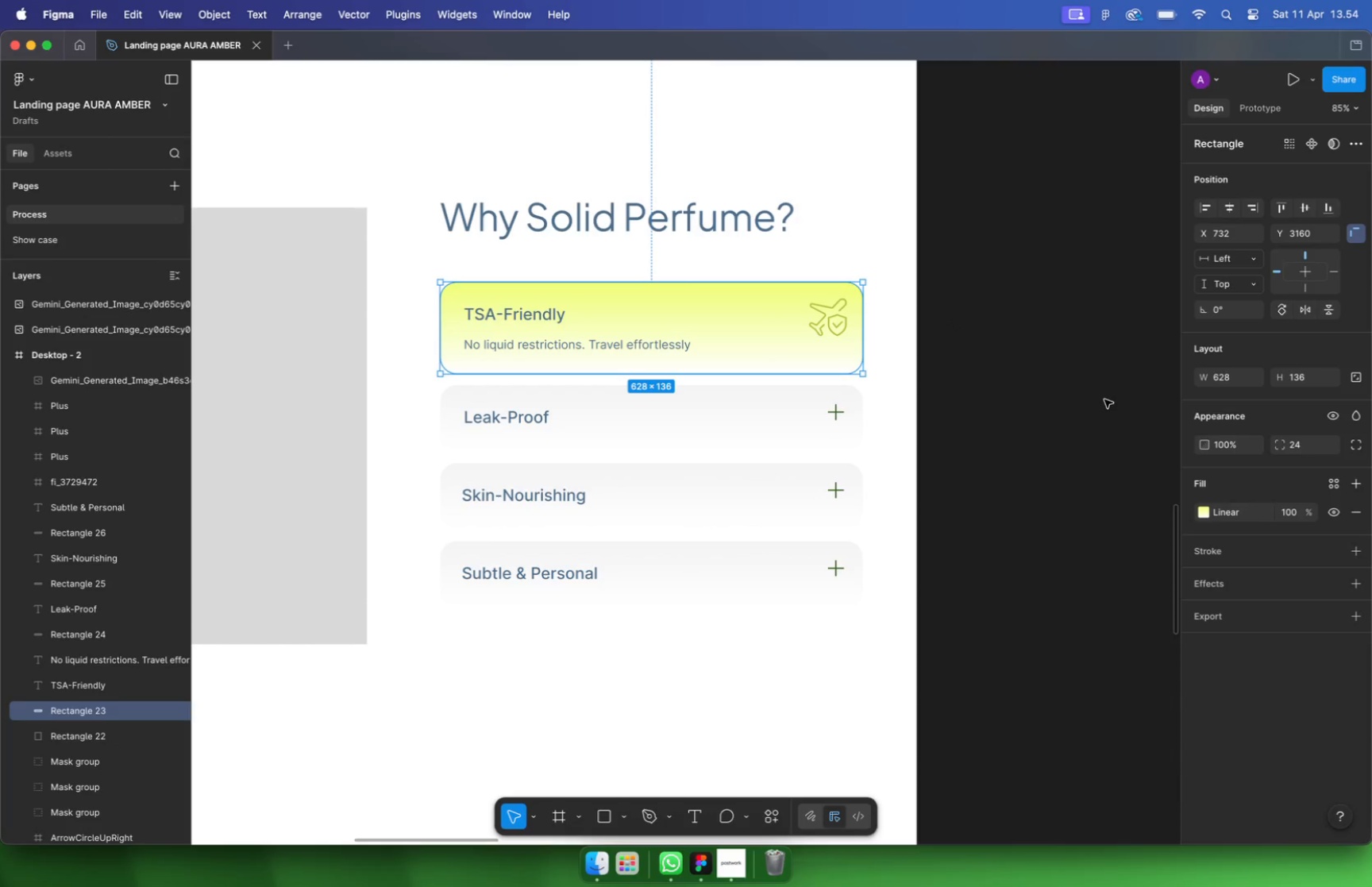 
key(Meta+Z)
 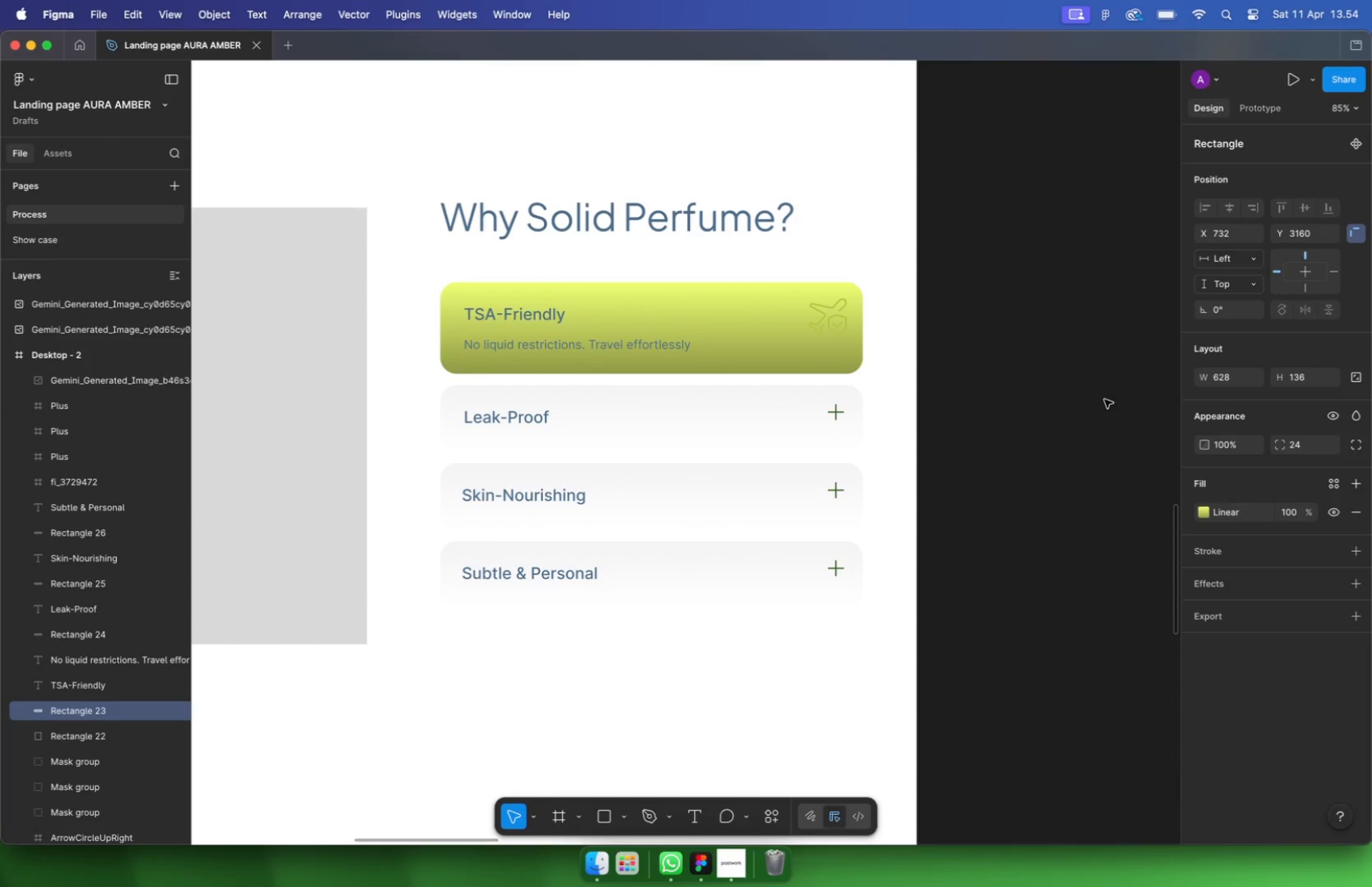 
key(Meta+Z)
 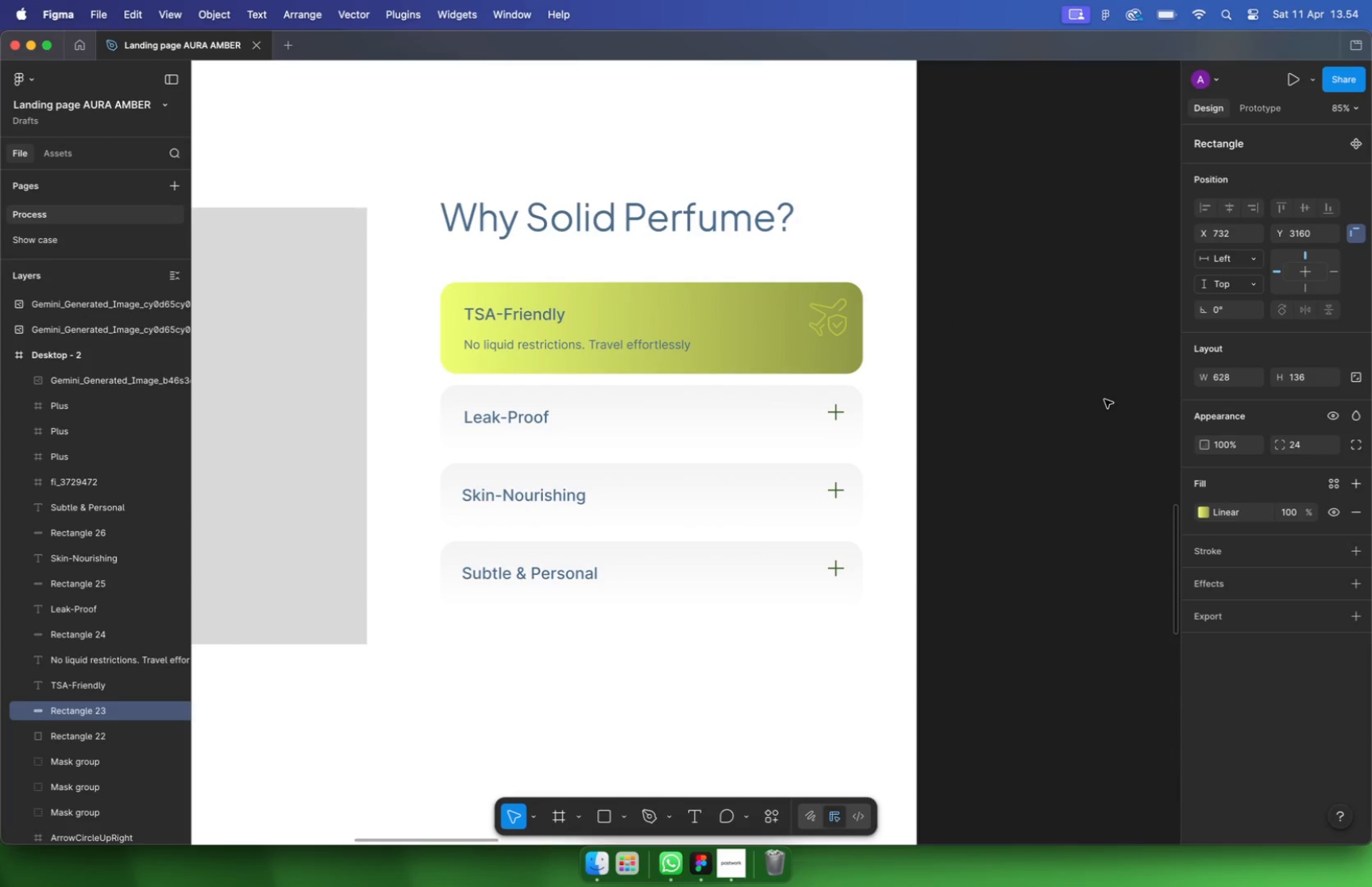 
key(Meta+Z)
 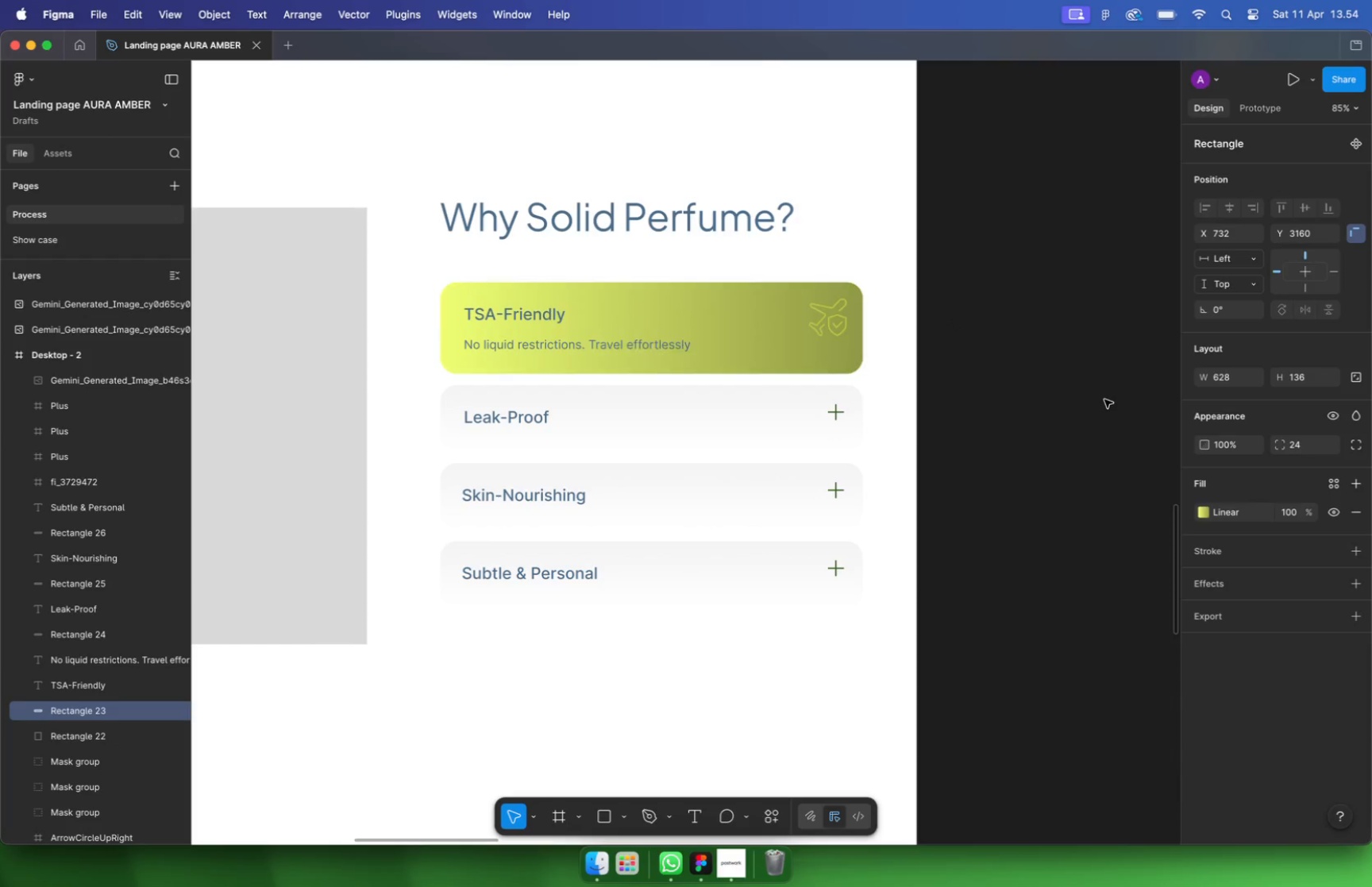 
hold_key(key=CommandLeft, duration=3.01)
scroll: coordinate [601, 393], scroll_direction: down, amount: 28.0
 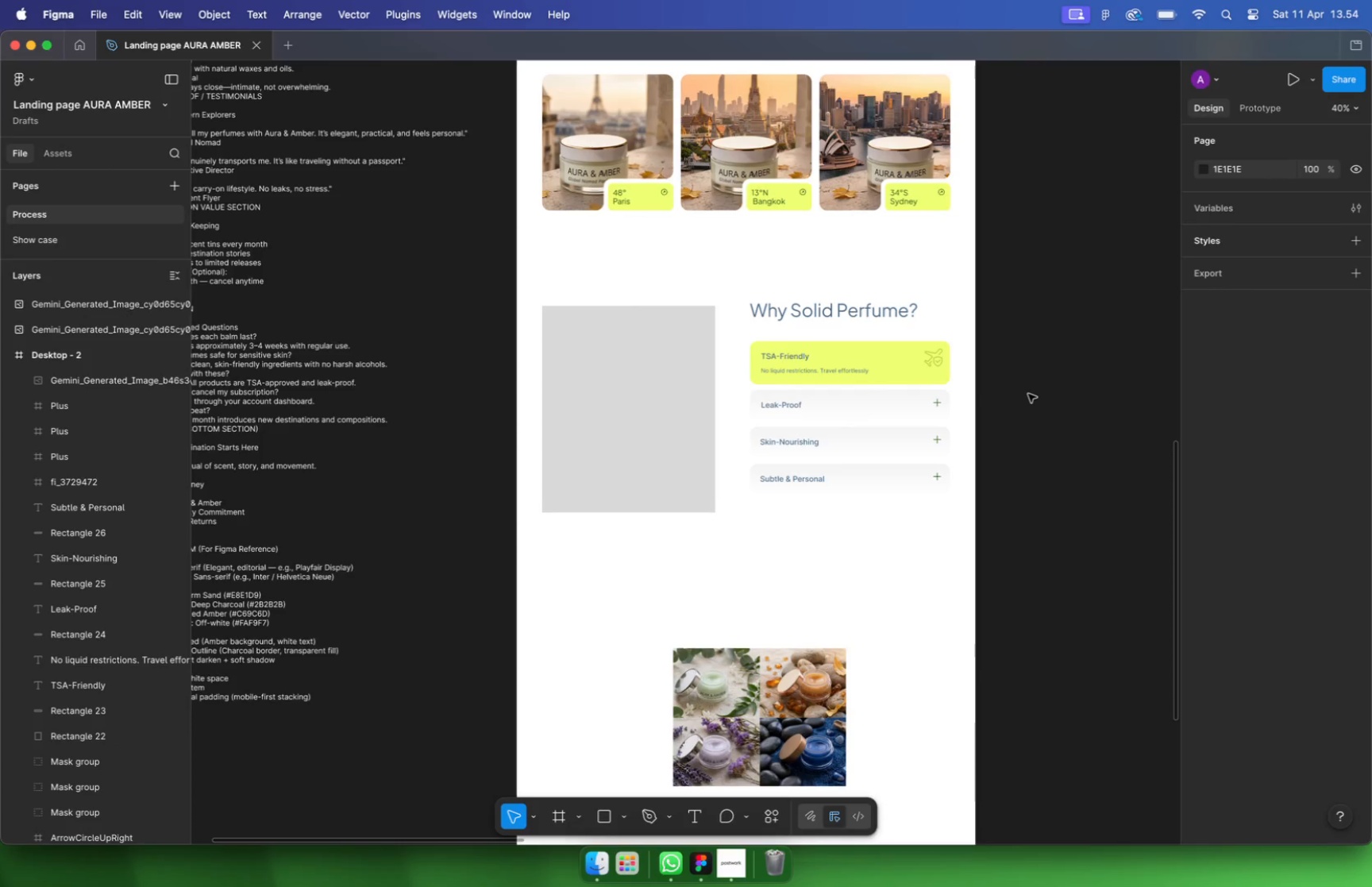 
left_click_drag(start_coordinate=[1003, 623], to_coordinate=[656, 485])
 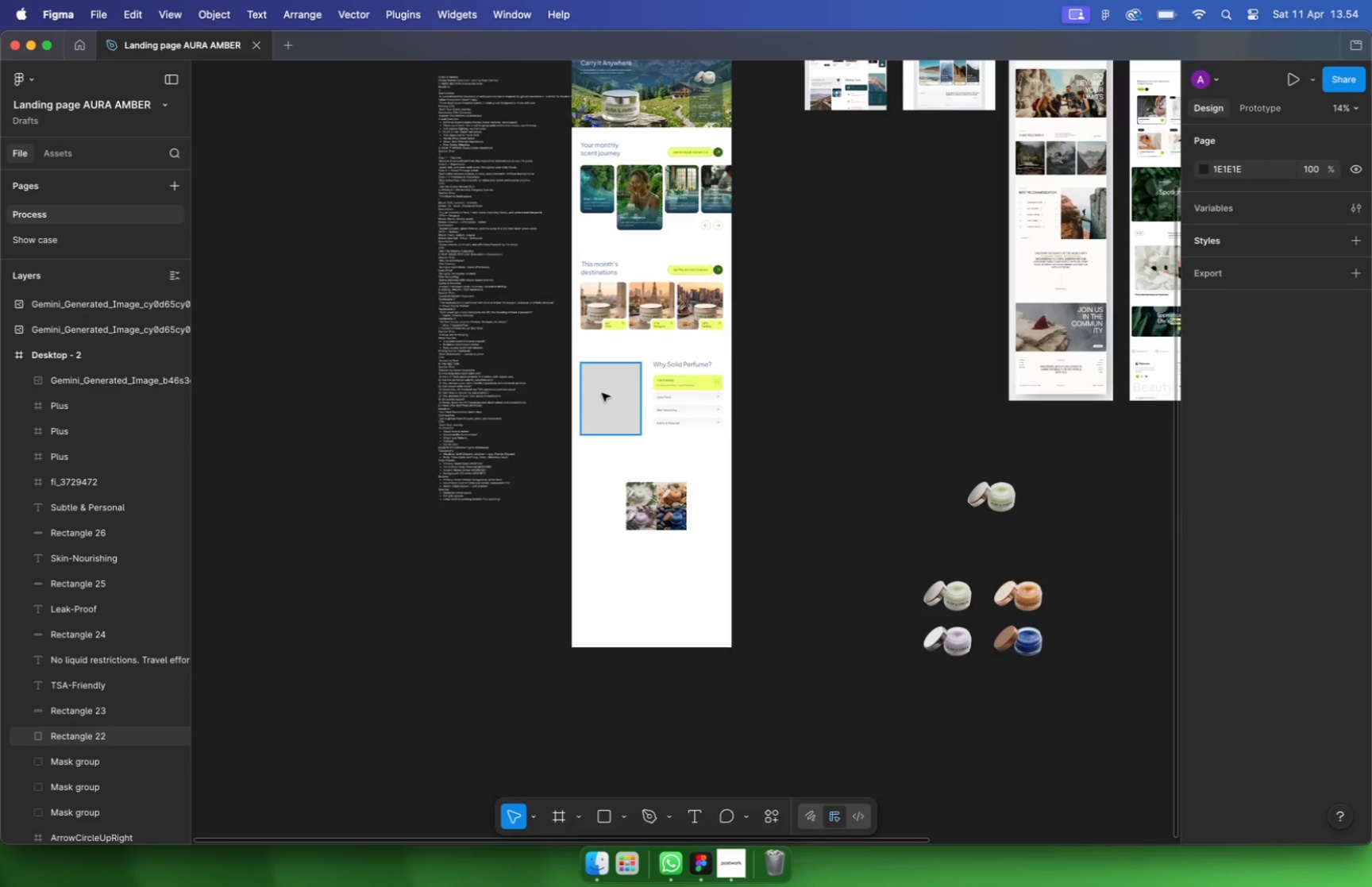 
hold_key(key=CommandLeft, duration=3.74)
scroll: coordinate [620, 438], scroll_direction: up, amount: 22.0
 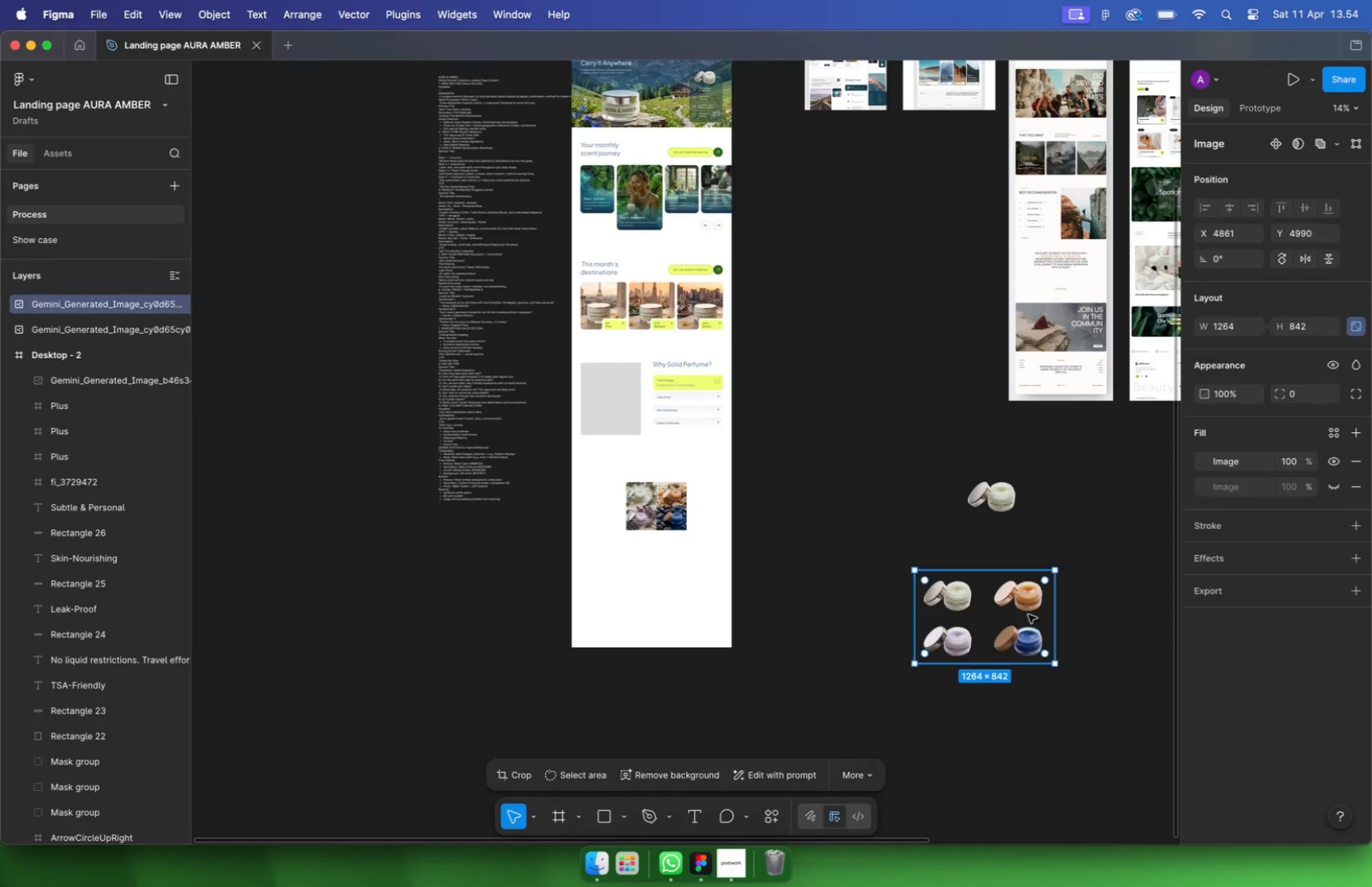 
scroll: coordinate [620, 438], scroll_direction: down, amount: 4.0
 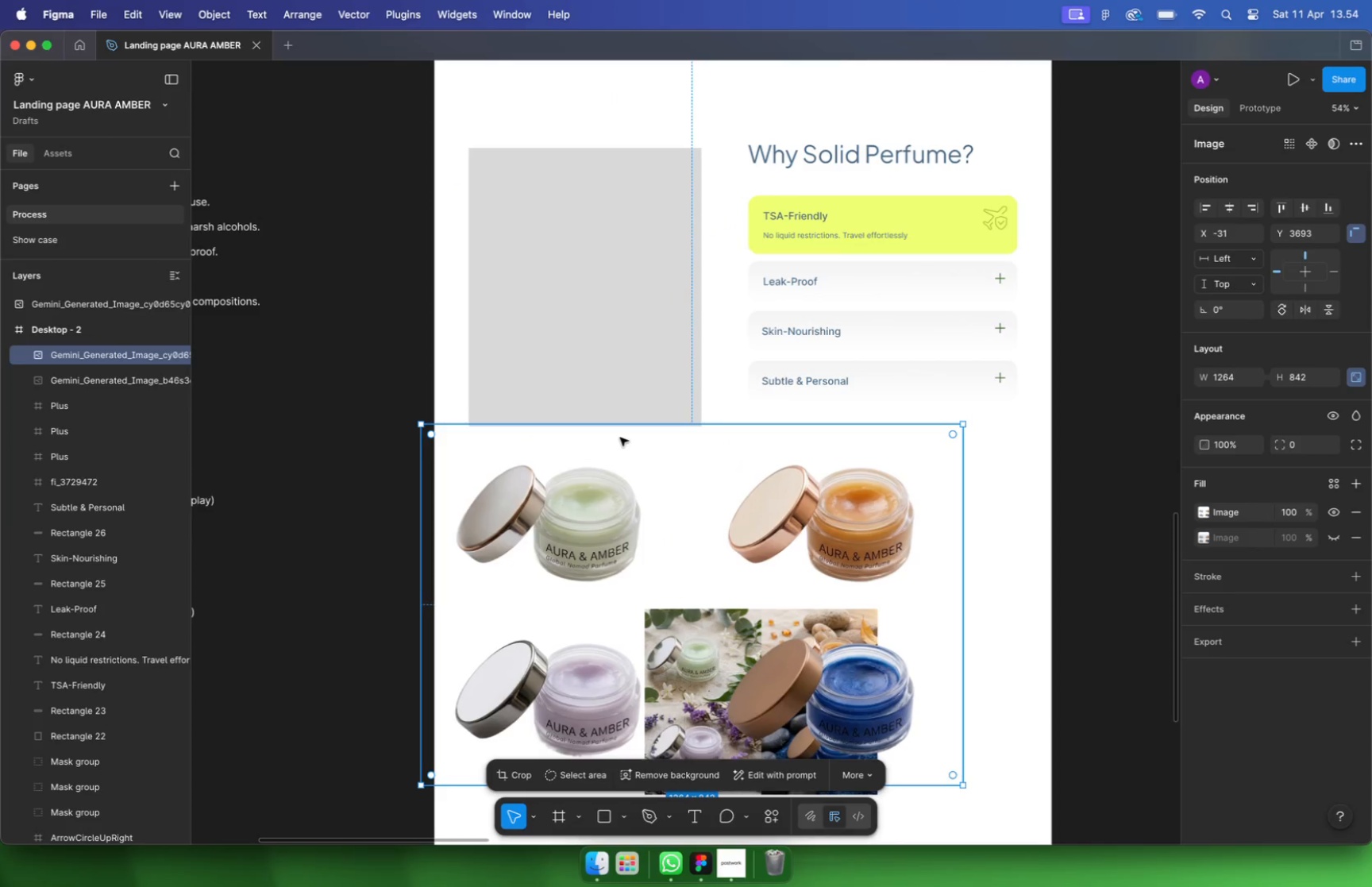 
left_click_drag(start_coordinate=[615, 515], to_coordinate=[1055, 515])
 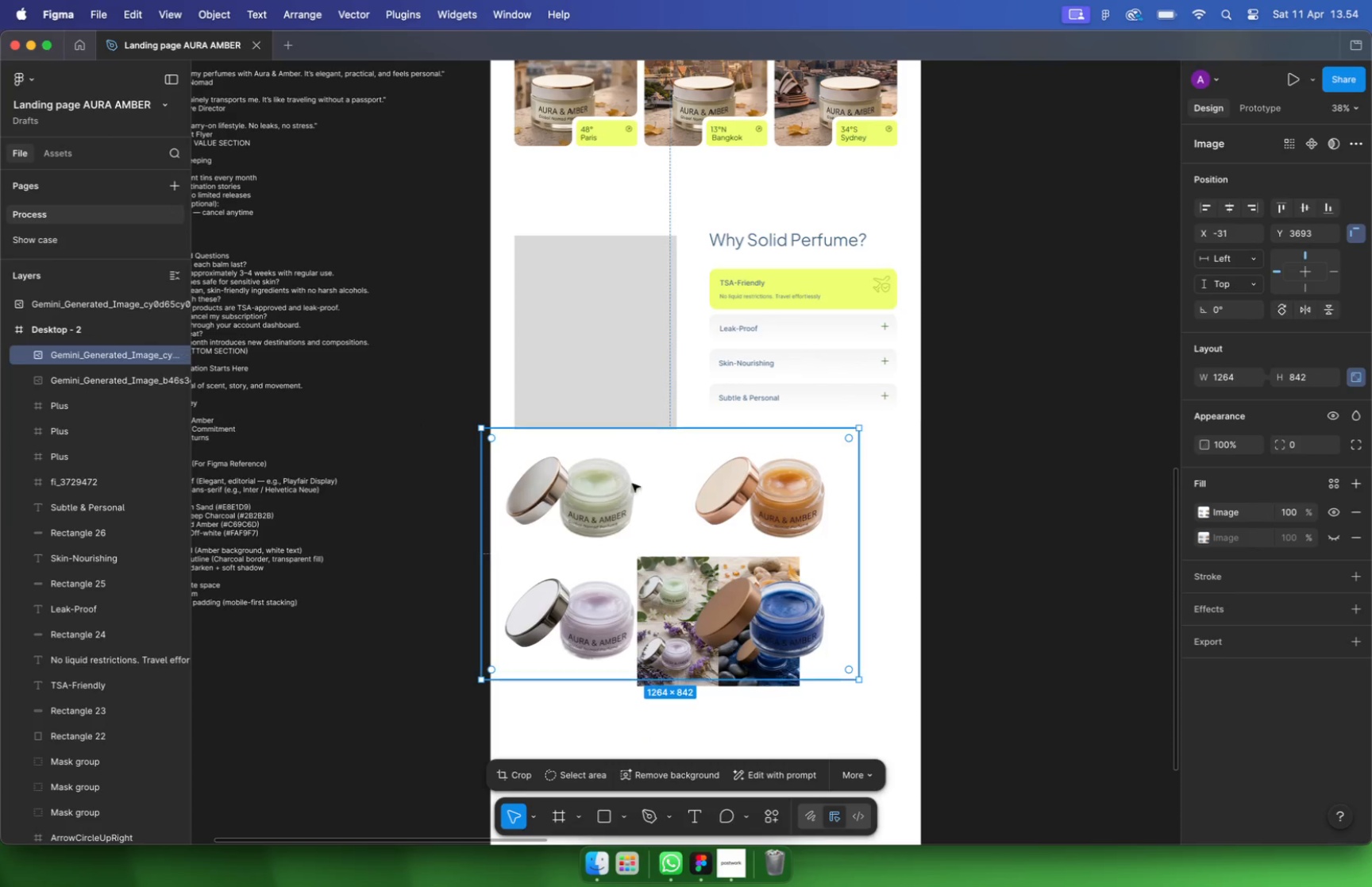 
hold_key(key=CommandLeft, duration=5.75)
scroll: coordinate [730, 596], scroll_direction: up, amount: 15.0
 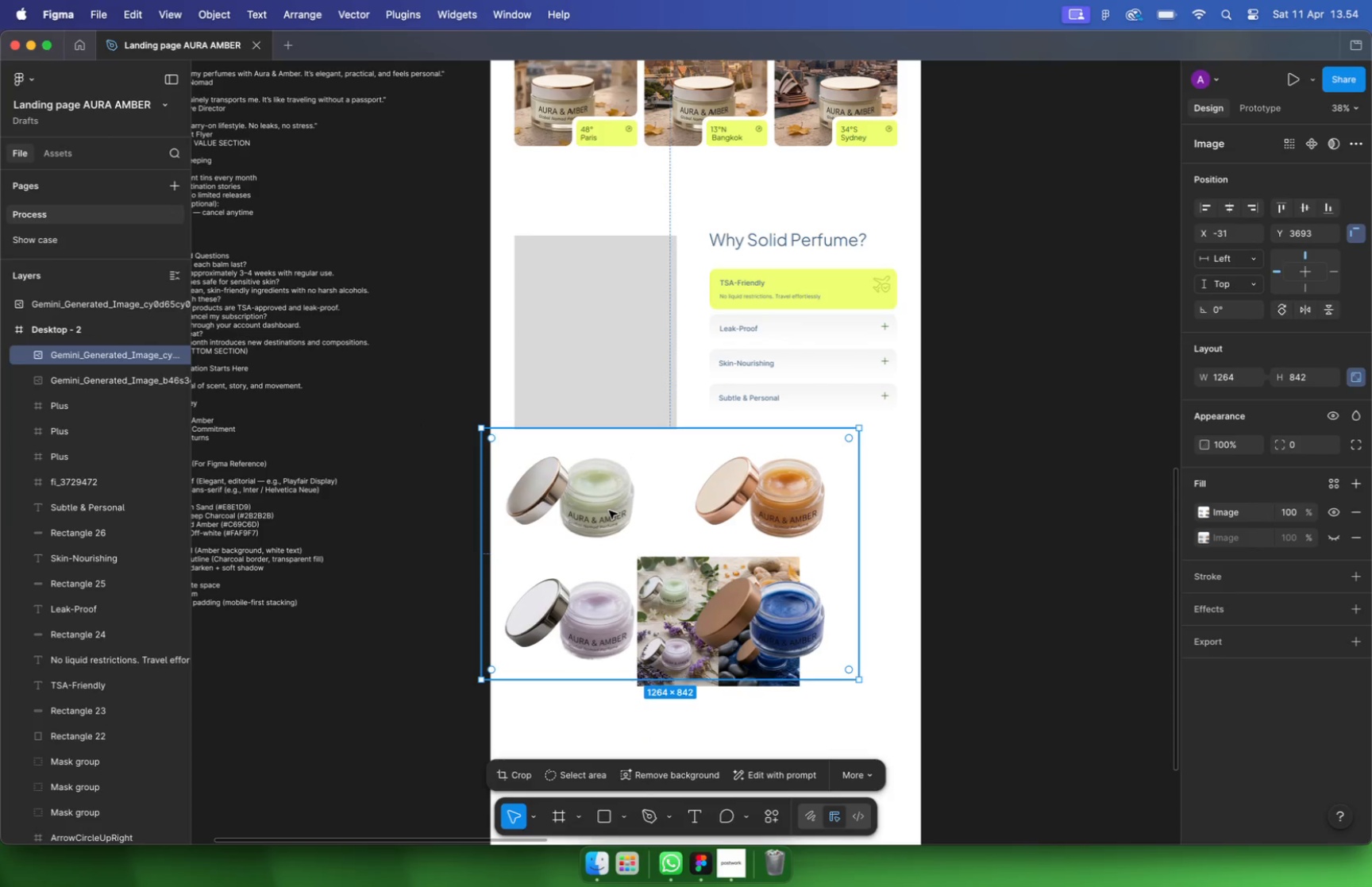 
scroll: coordinate [684, 498], scroll_direction: down, amount: 22.0
 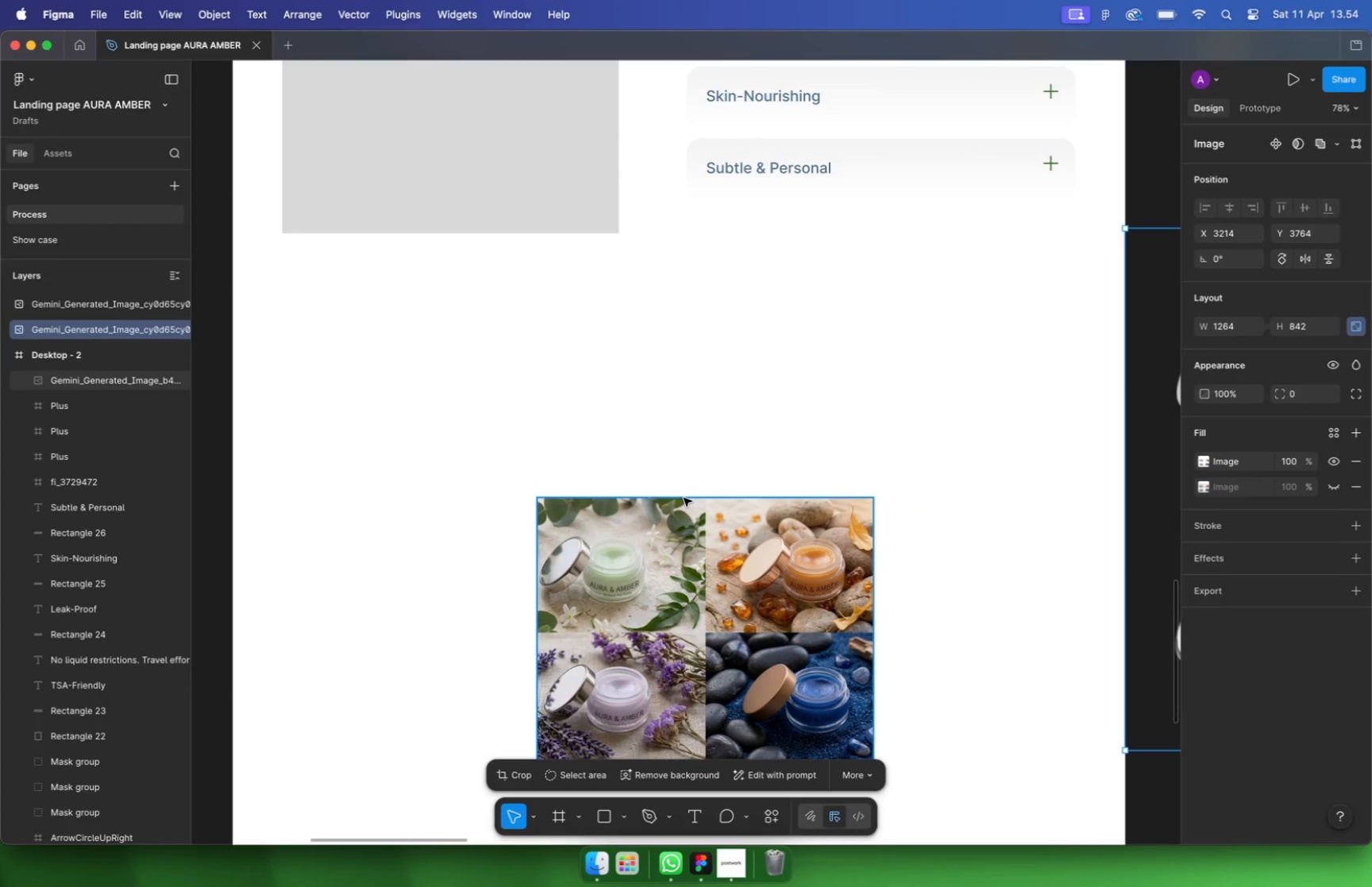 
left_click([697, 557])
 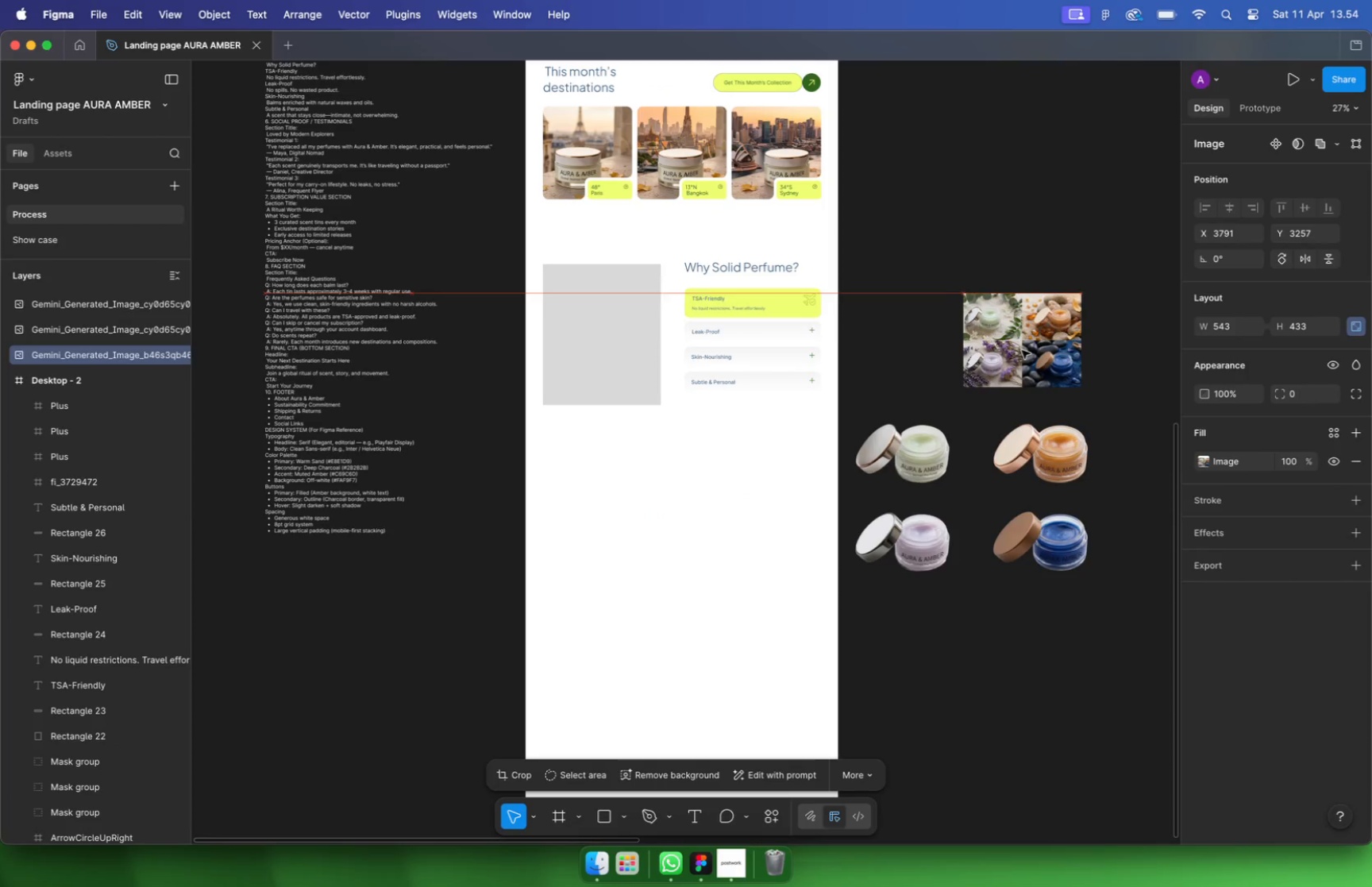 
left_click_drag(start_coordinate=[692, 556], to_coordinate=[1023, 349])
 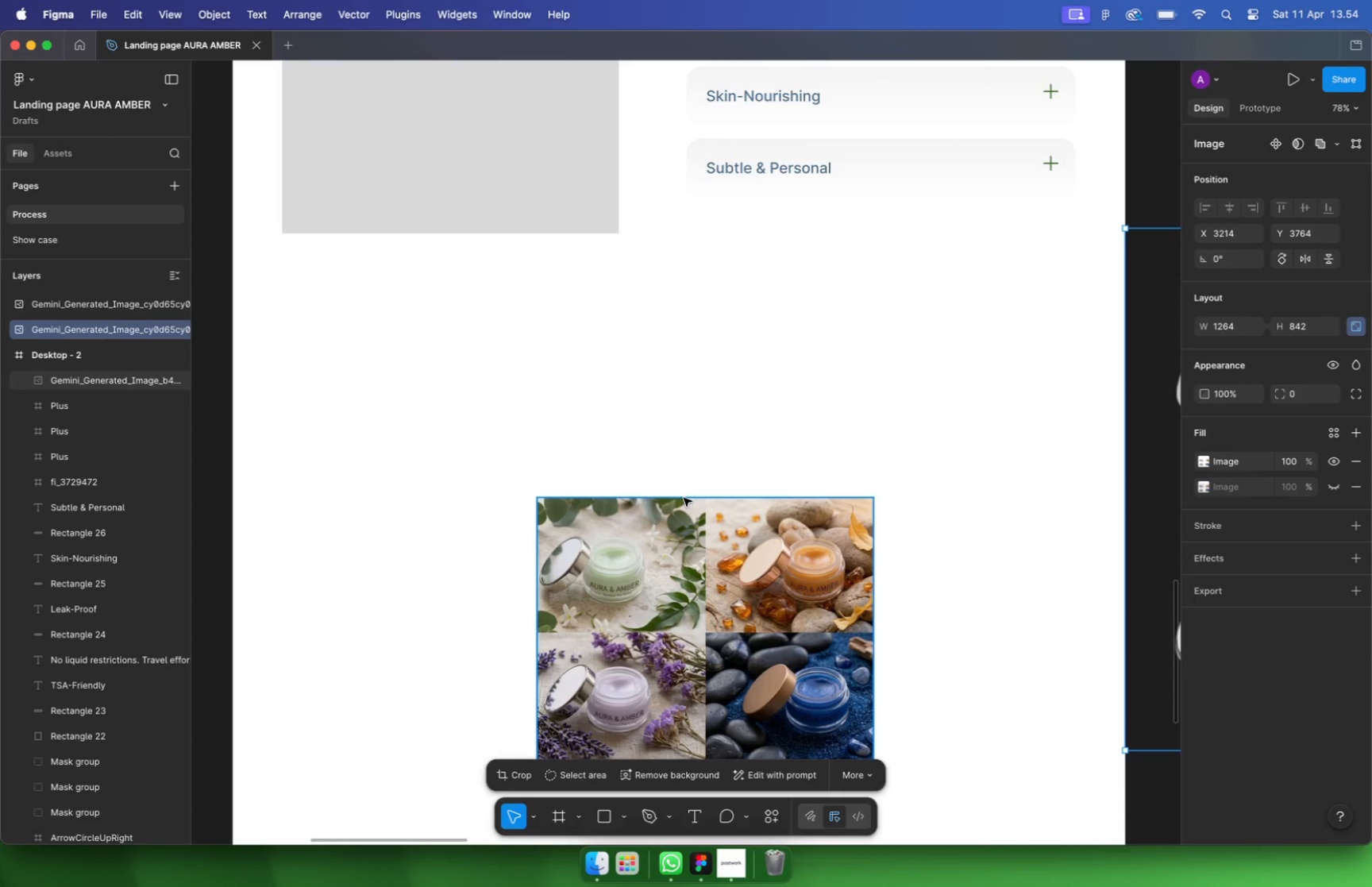 
left_click([1012, 484])
 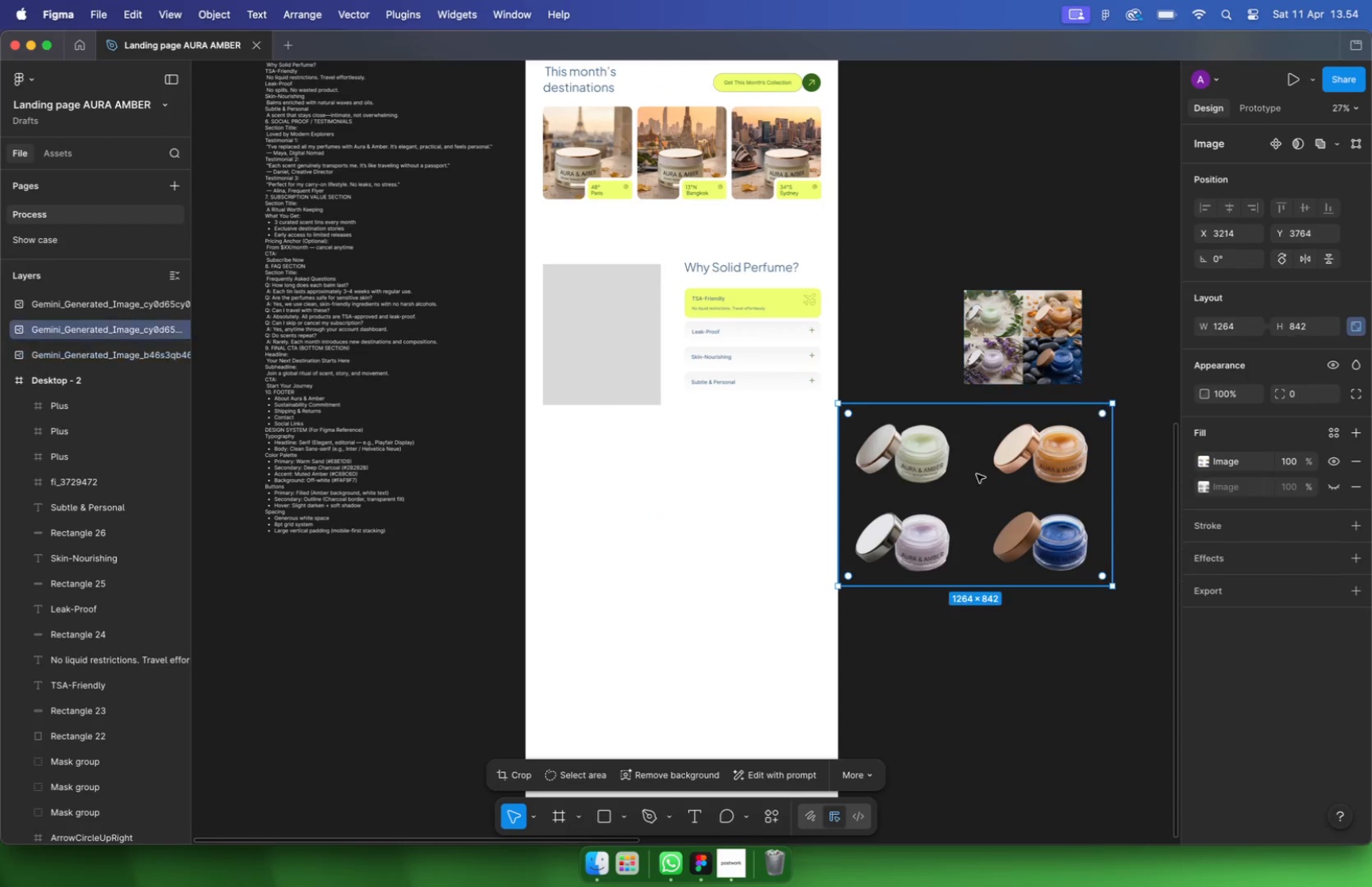 
left_click_drag(start_coordinate=[973, 472], to_coordinate=[911, 485])
 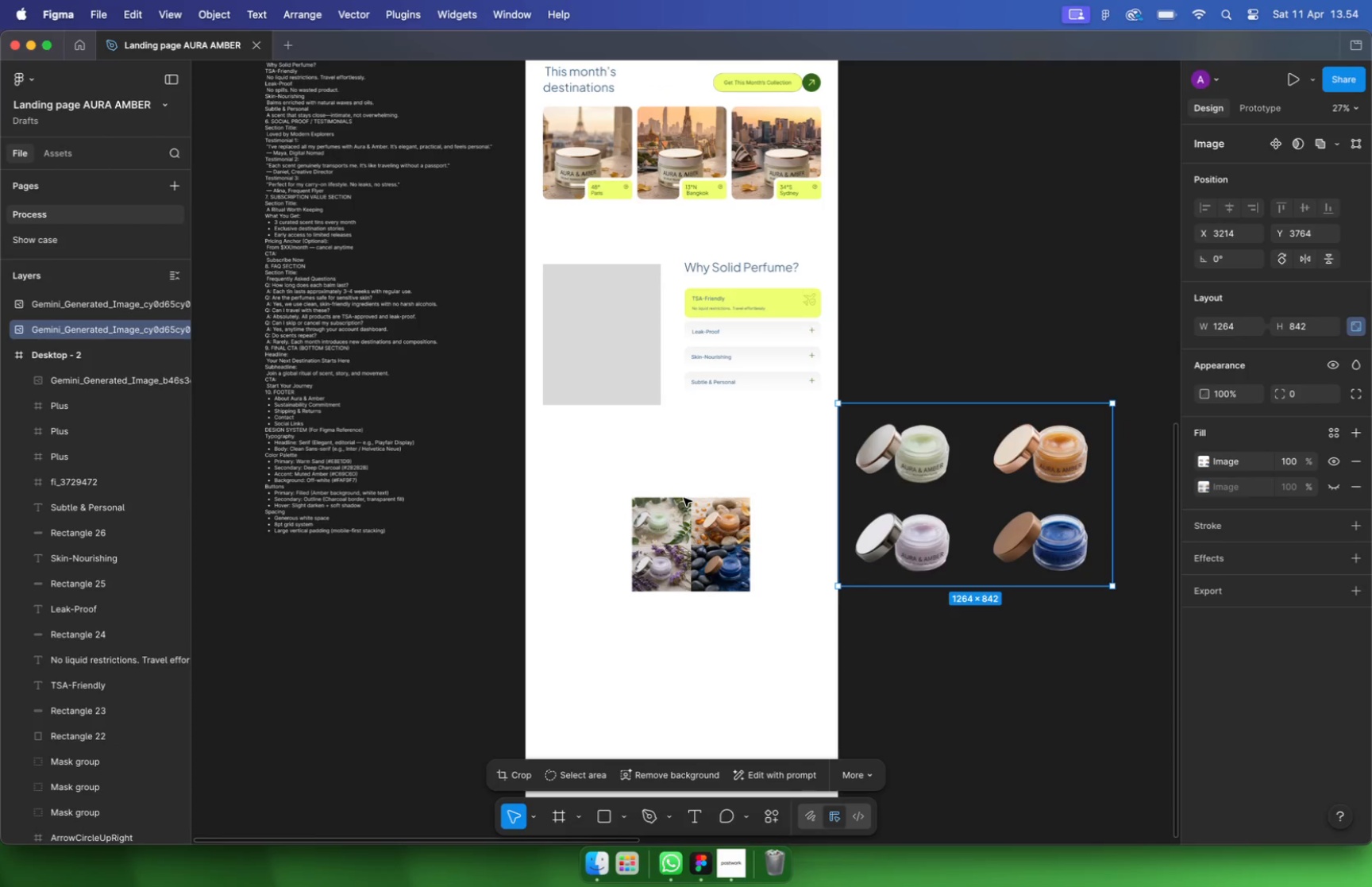 
hold_key(key=CommandLeft, duration=4.16)
scroll: coordinate [916, 484], scroll_direction: up, amount: 16.0
 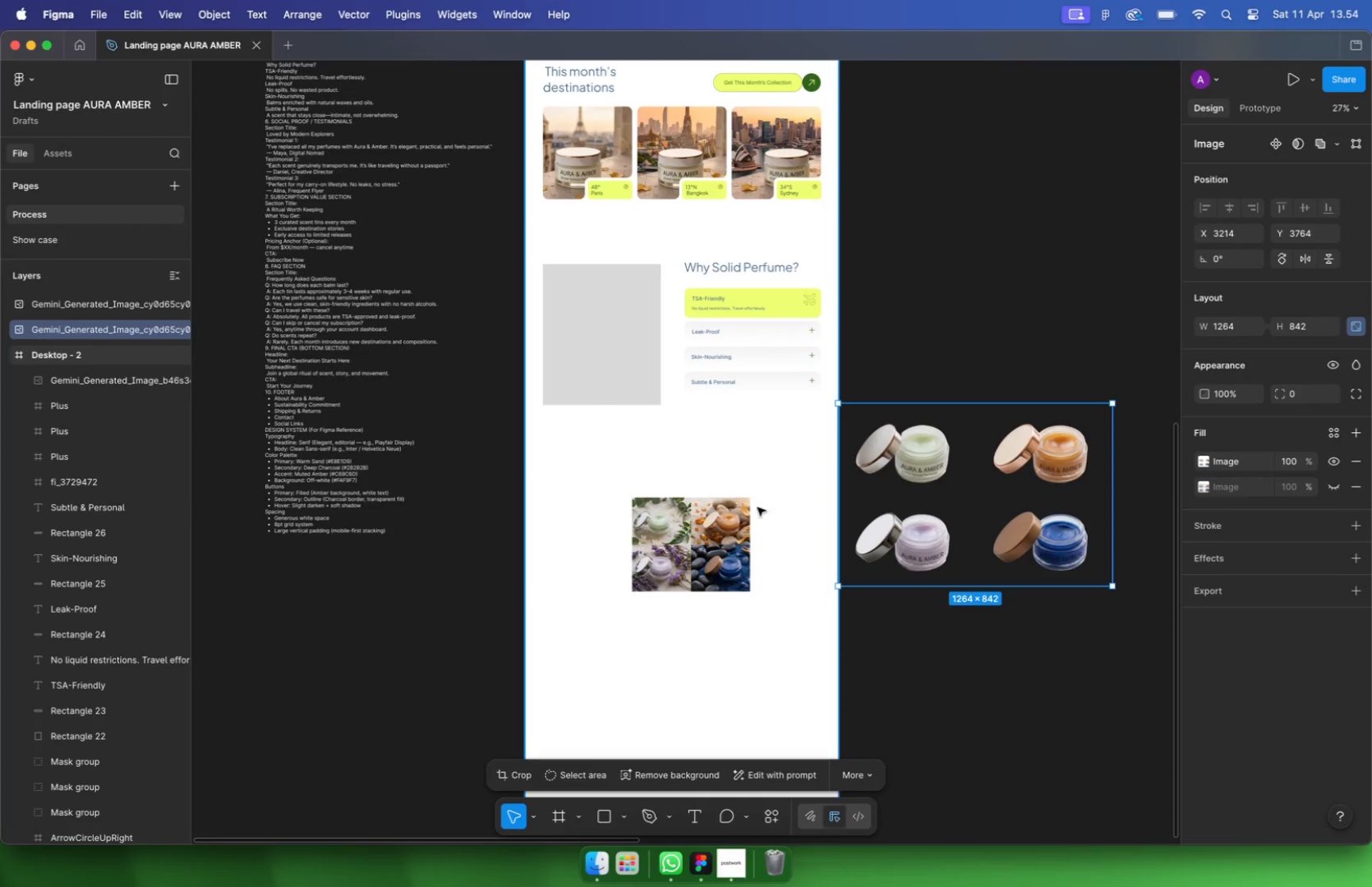 
scroll: coordinate [706, 446], scroll_direction: down, amount: 11.0
 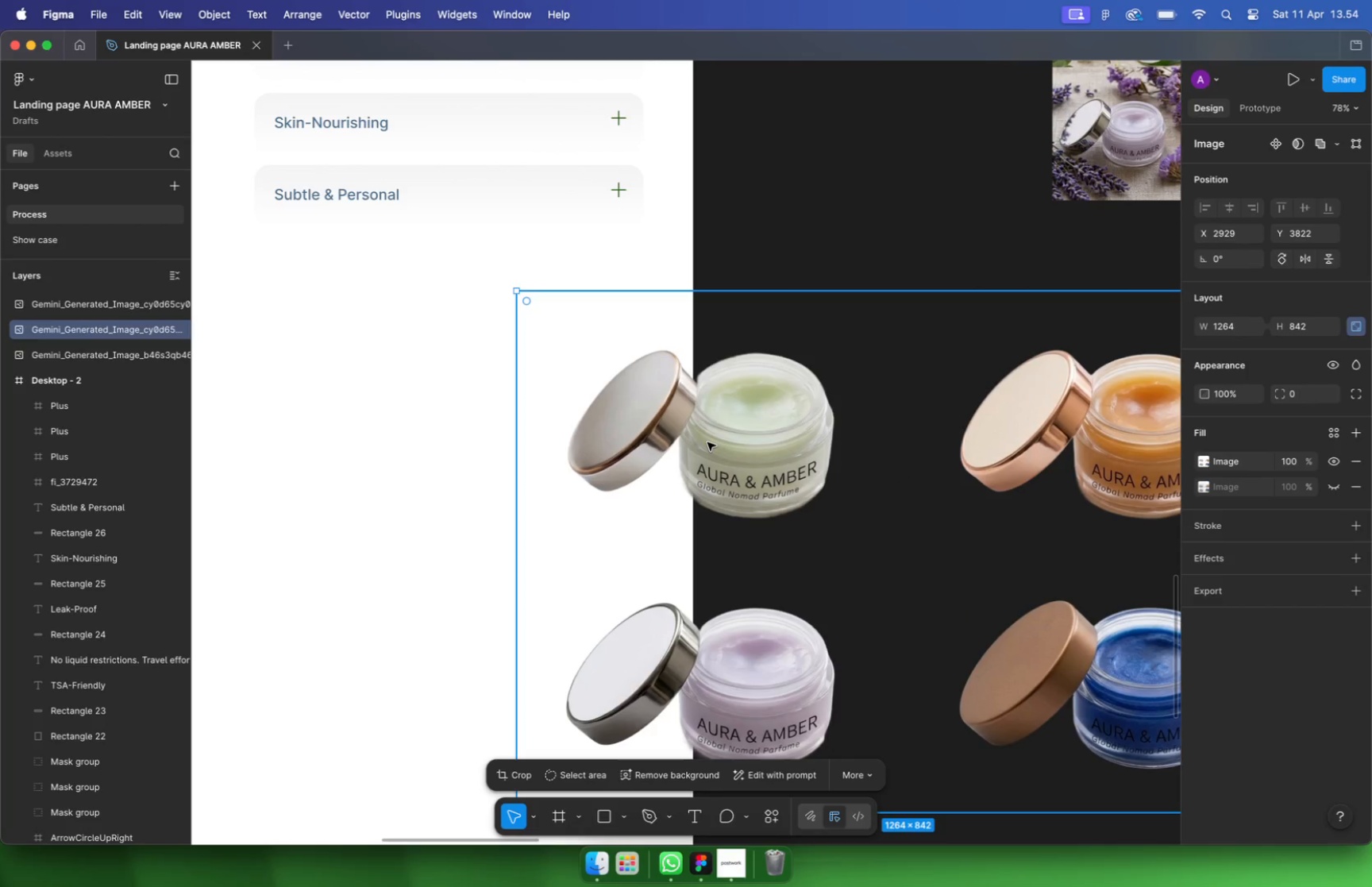 
hold_key(key=CommandLeft, duration=1.4)
scroll: coordinate [706, 446], scroll_direction: up, amount: 30.0
 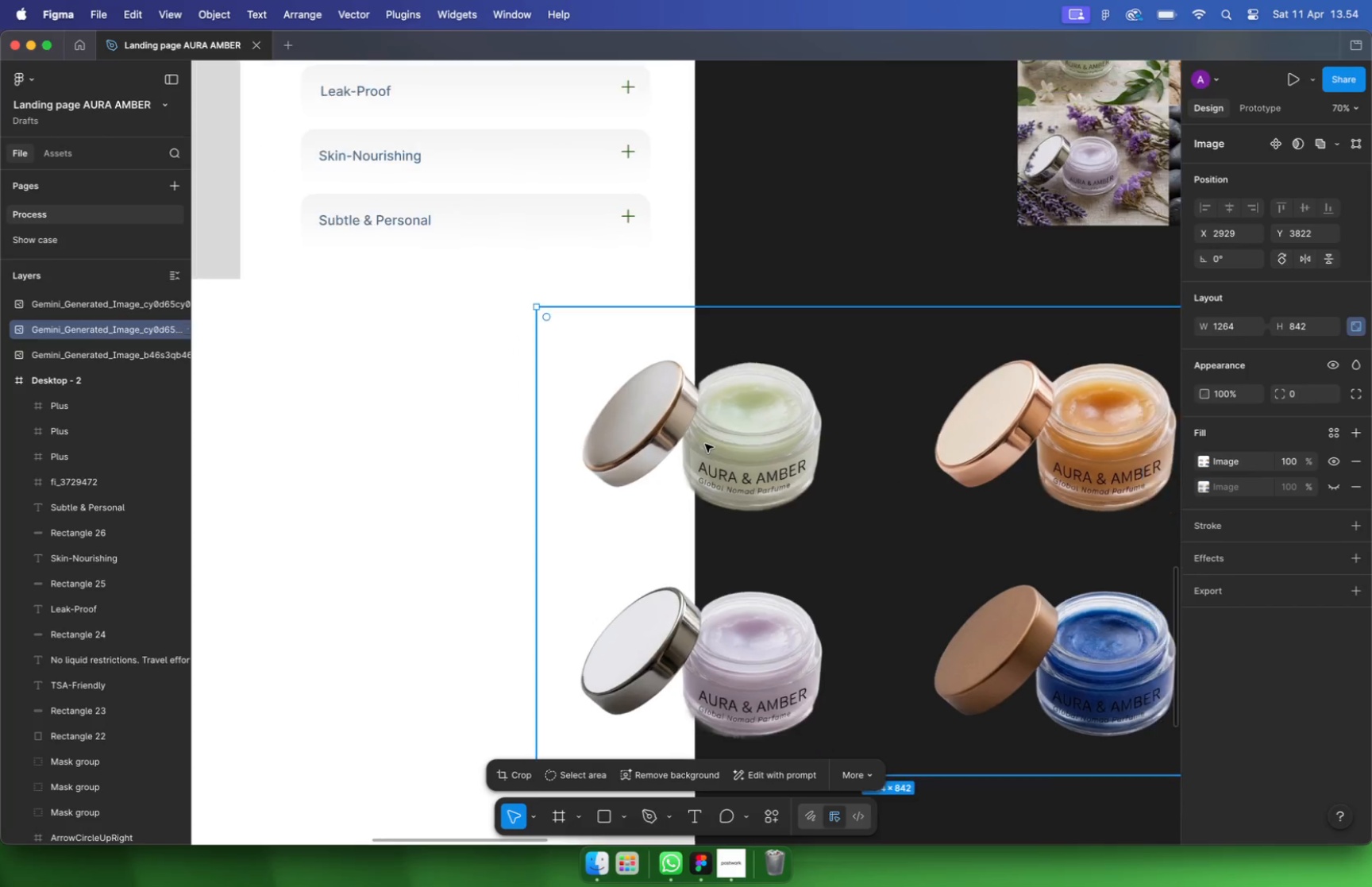 
scroll: coordinate [706, 446], scroll_direction: down, amount: 29.0
 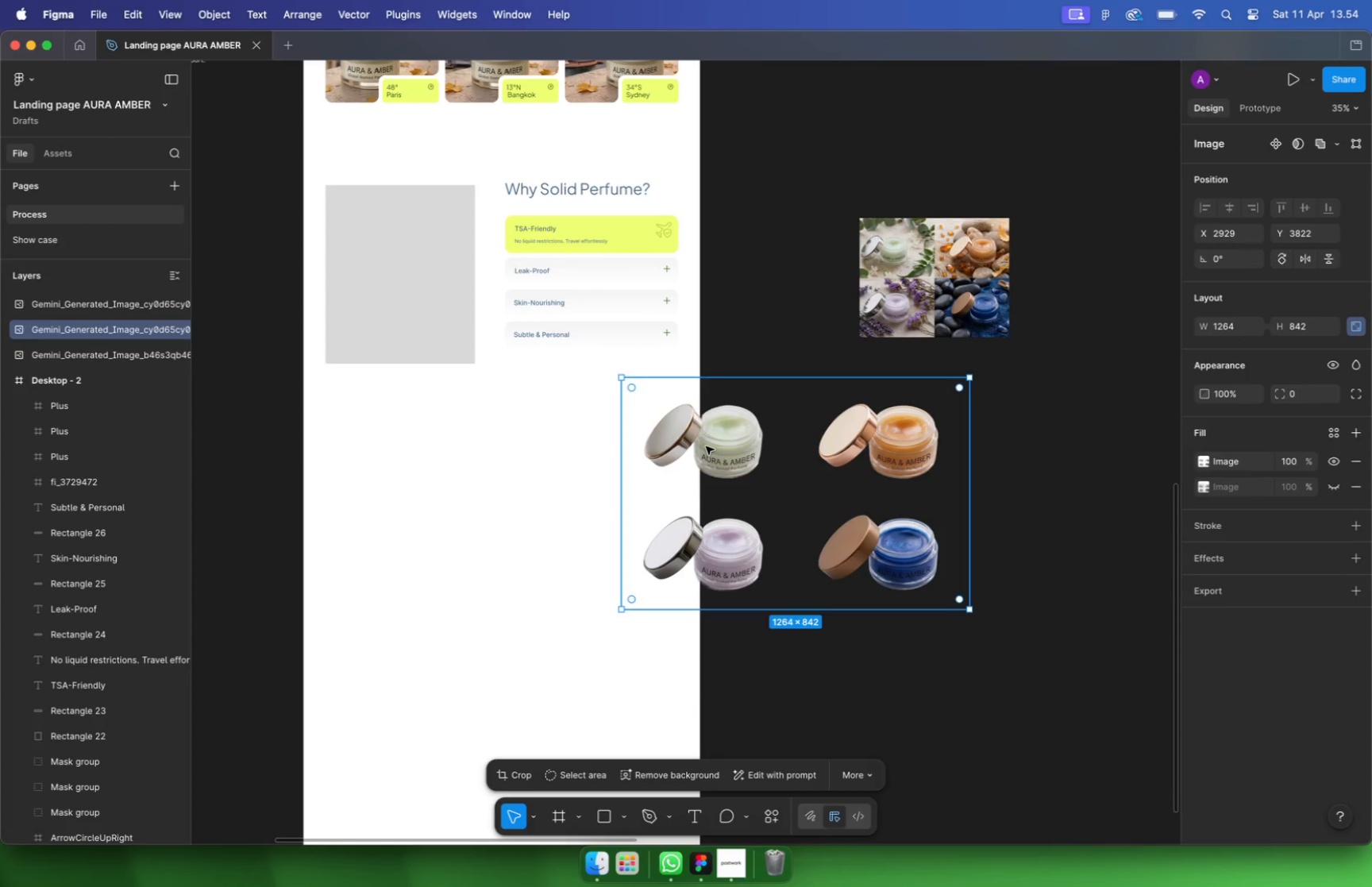 
left_click_drag(start_coordinate=[941, 480], to_coordinate=[793, 480])
 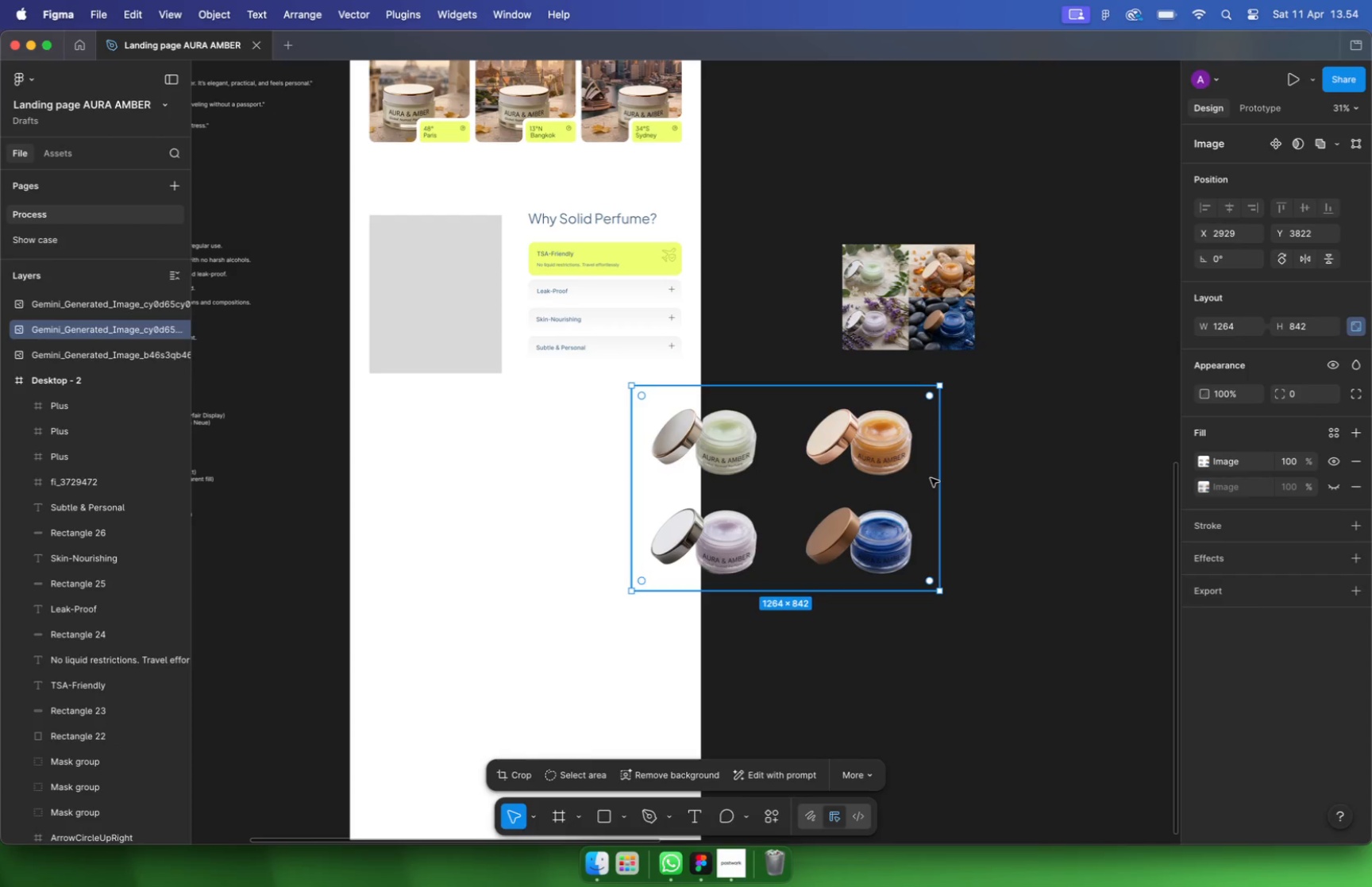 
hold_key(key=CommandLeft, duration=1.74)
 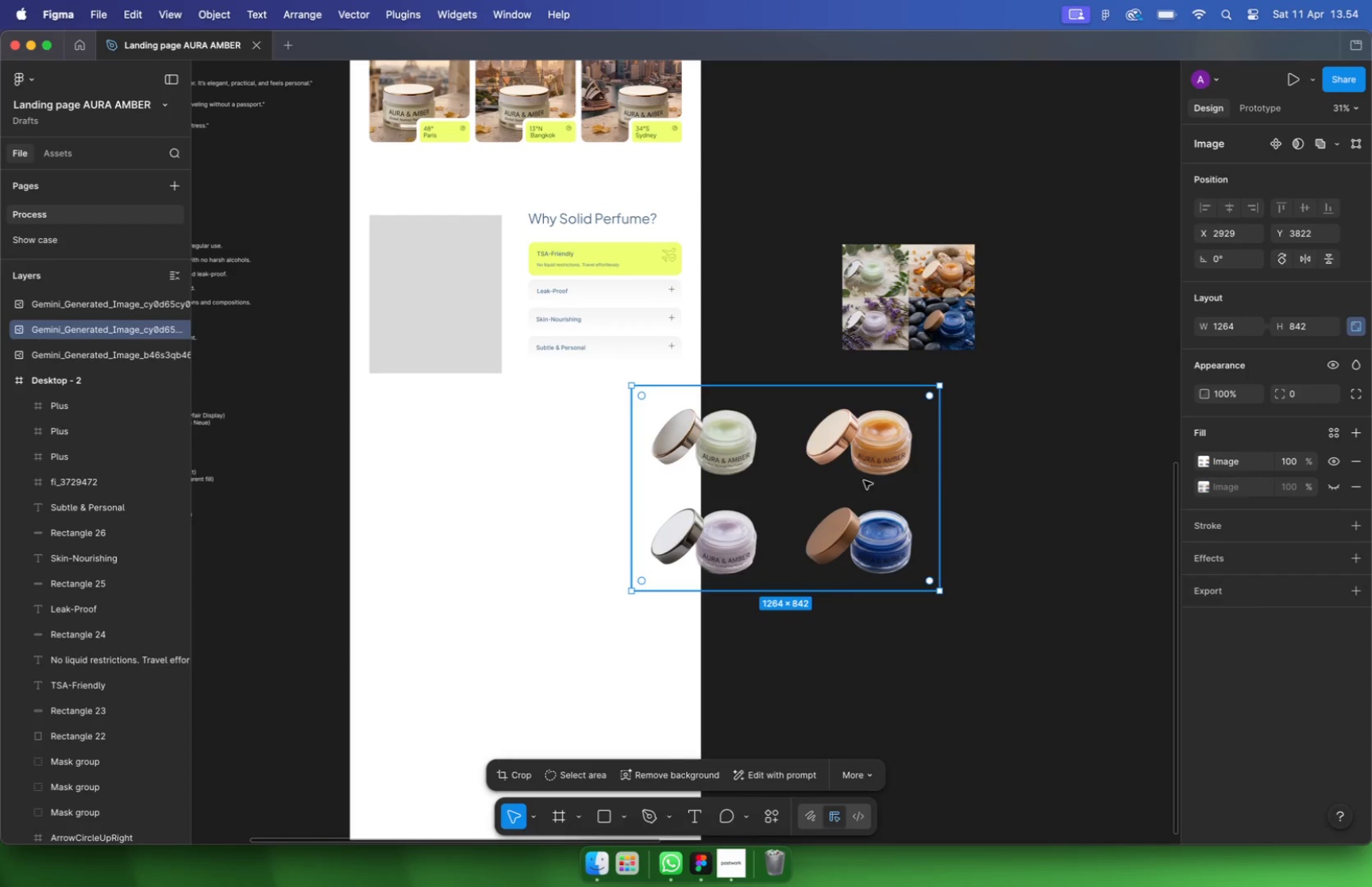 
left_click_drag(start_coordinate=[749, 477], to_coordinate=[466, 305])
 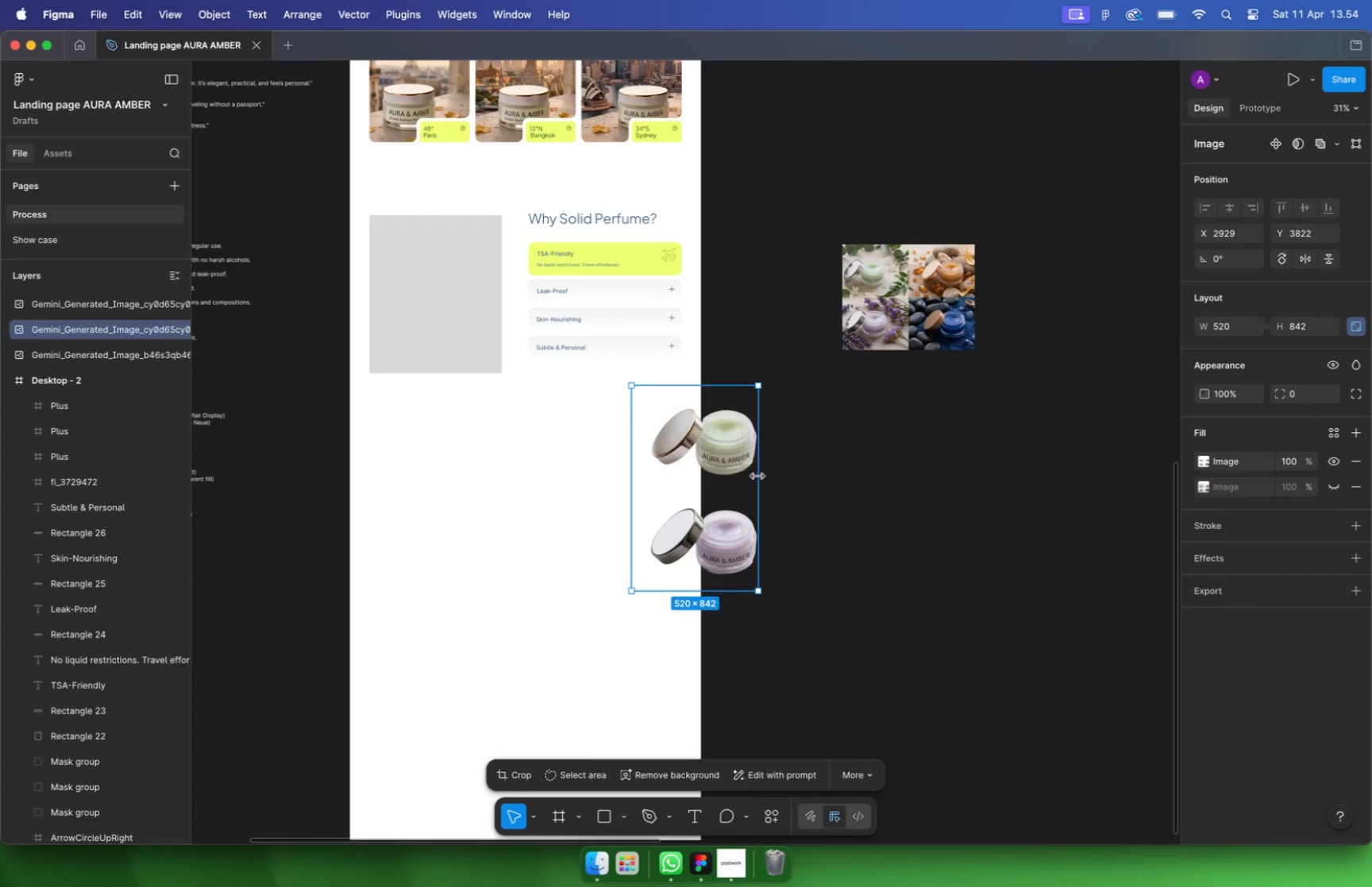 
key(Meta+Z)
 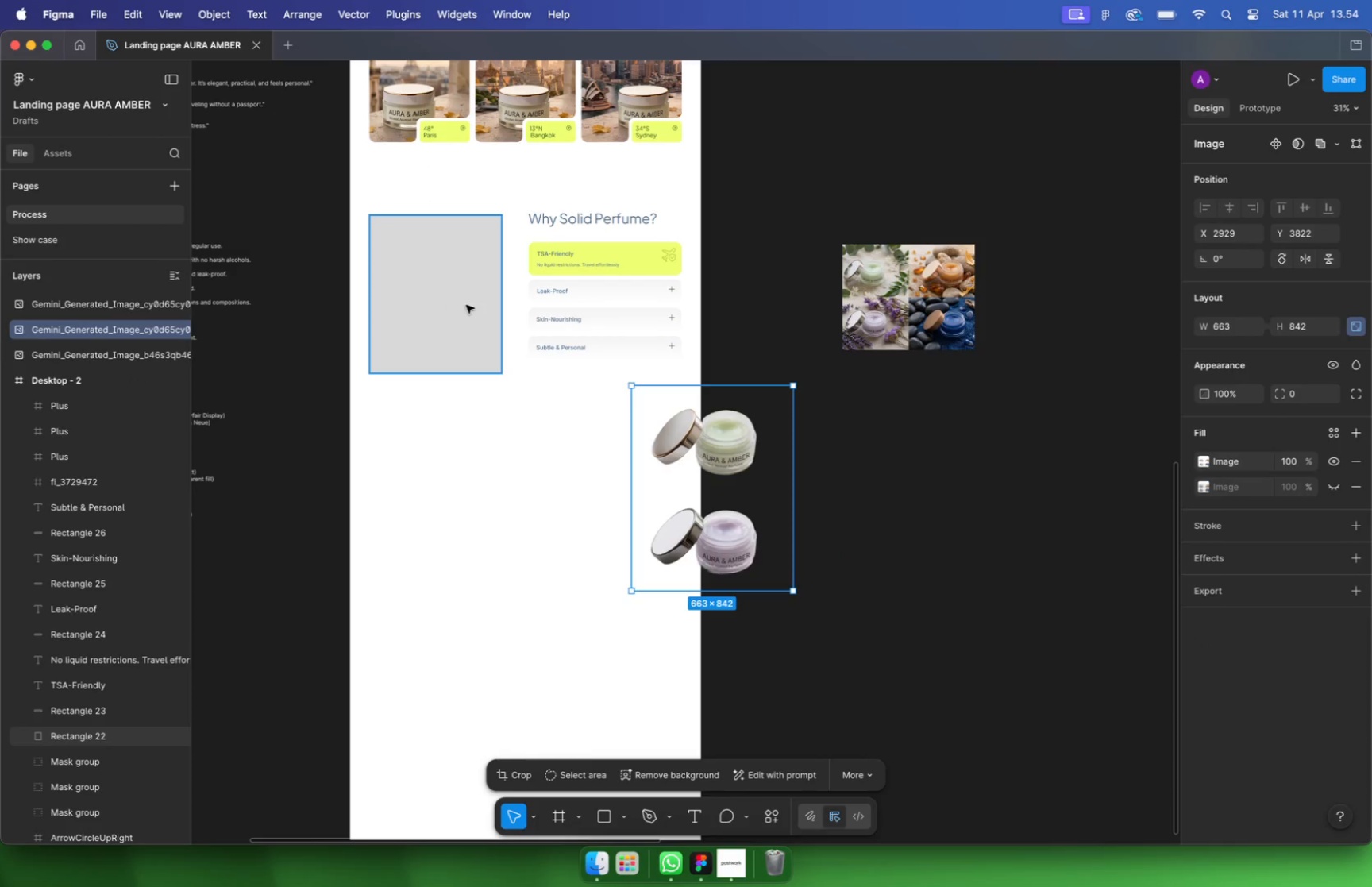 
key(Meta+Z)
 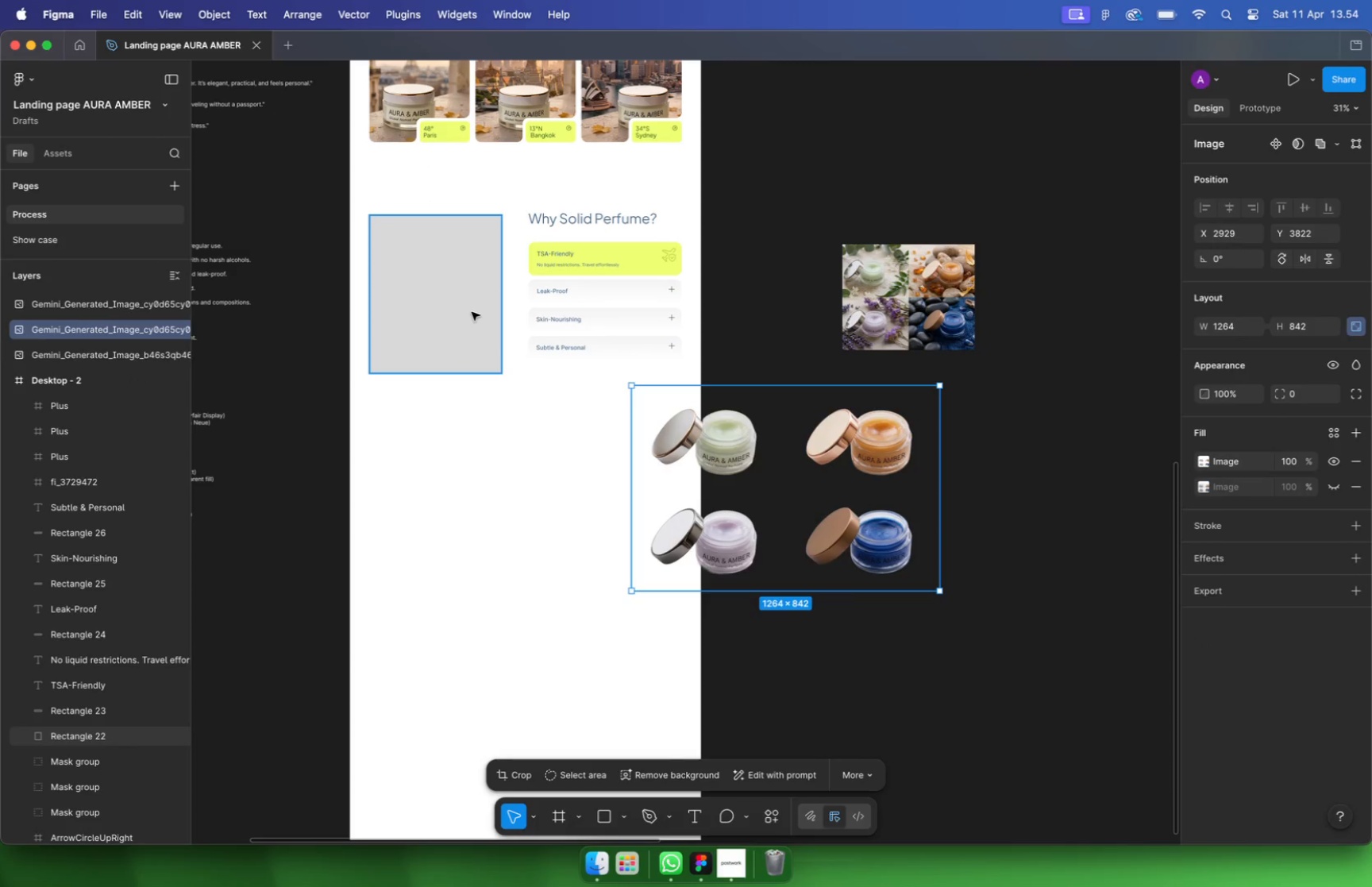 
left_click_drag(start_coordinate=[846, 467], to_coordinate=[988, 488])
 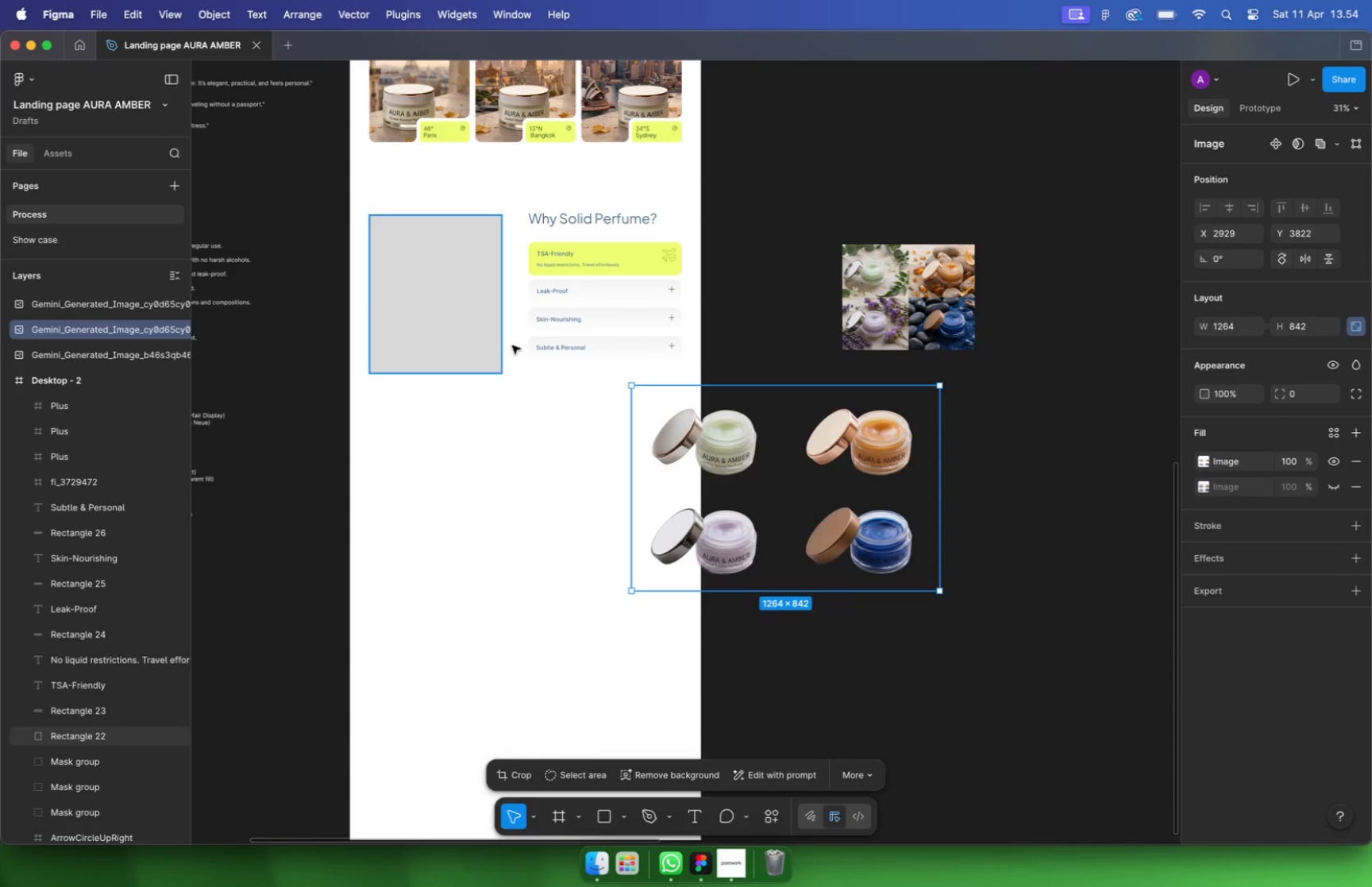 
hold_key(key=CommandLeft, duration=7.52)
scroll: coordinate [953, 295], scroll_direction: up, amount: 40.0
 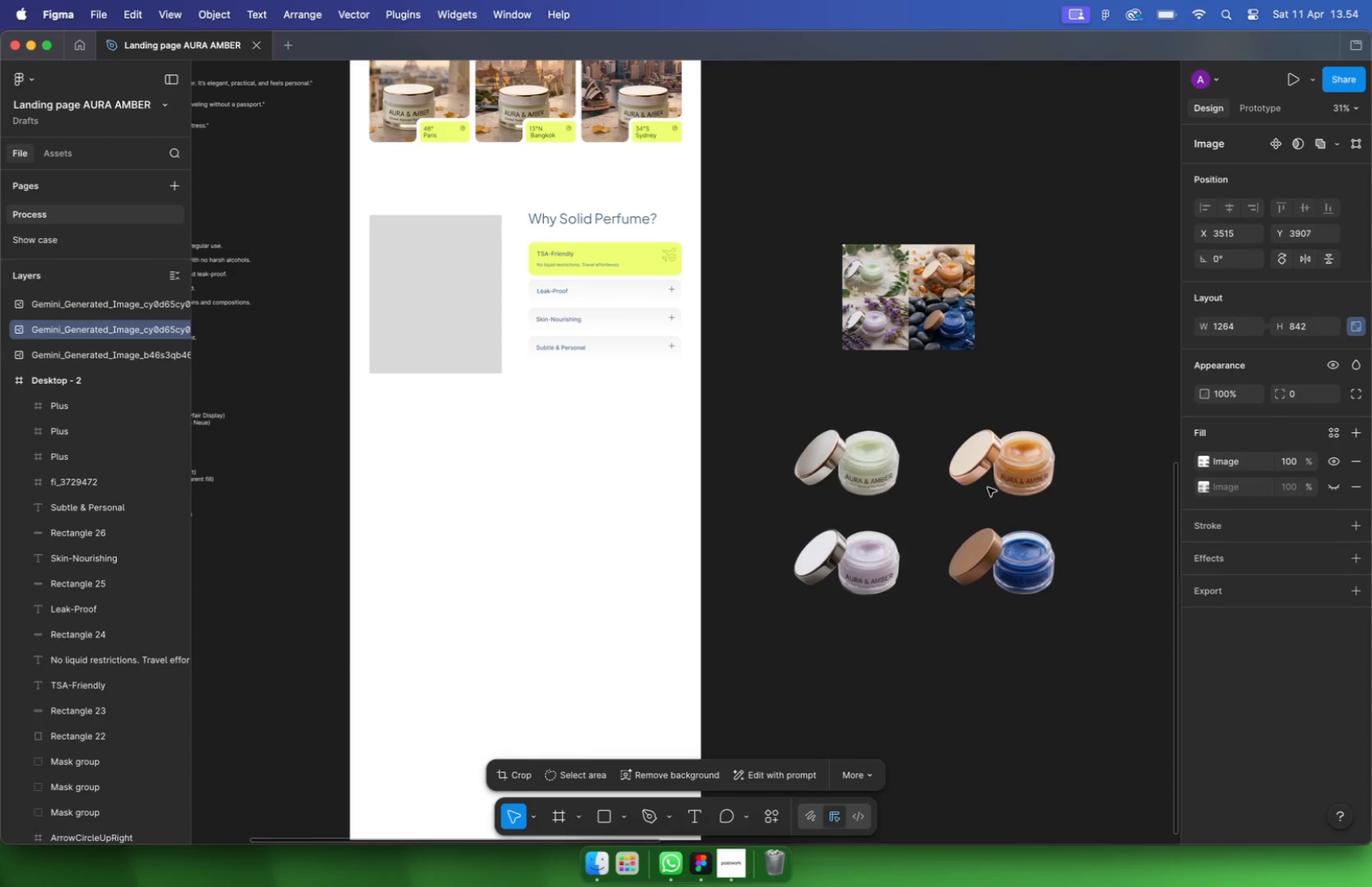 
scroll: coordinate [940, 308], scroll_direction: down, amount: 30.0
 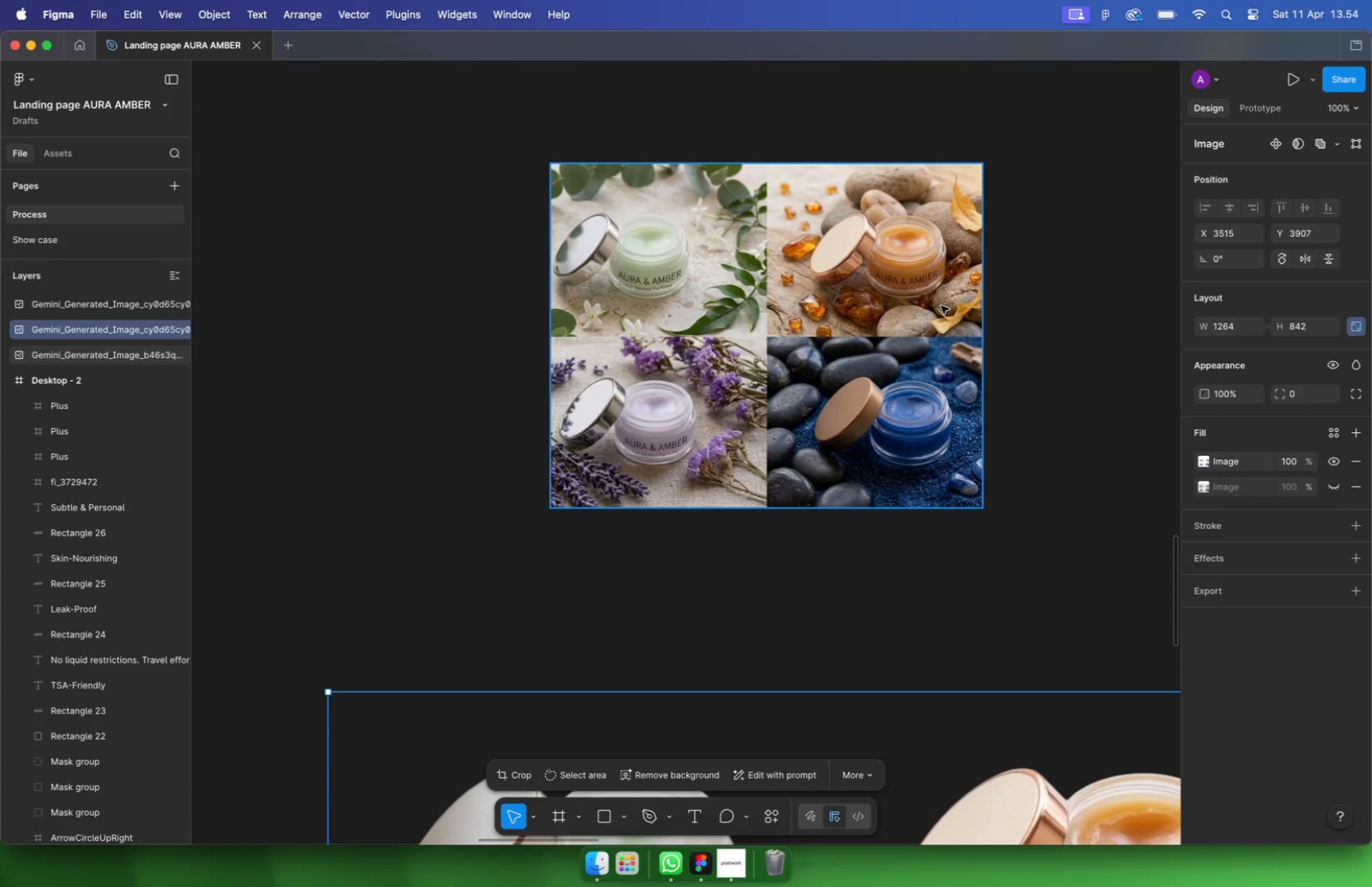 
hold_key(key=CommandLeft, duration=2.48)
scroll: coordinate [927, 299], scroll_direction: up, amount: 24.0
 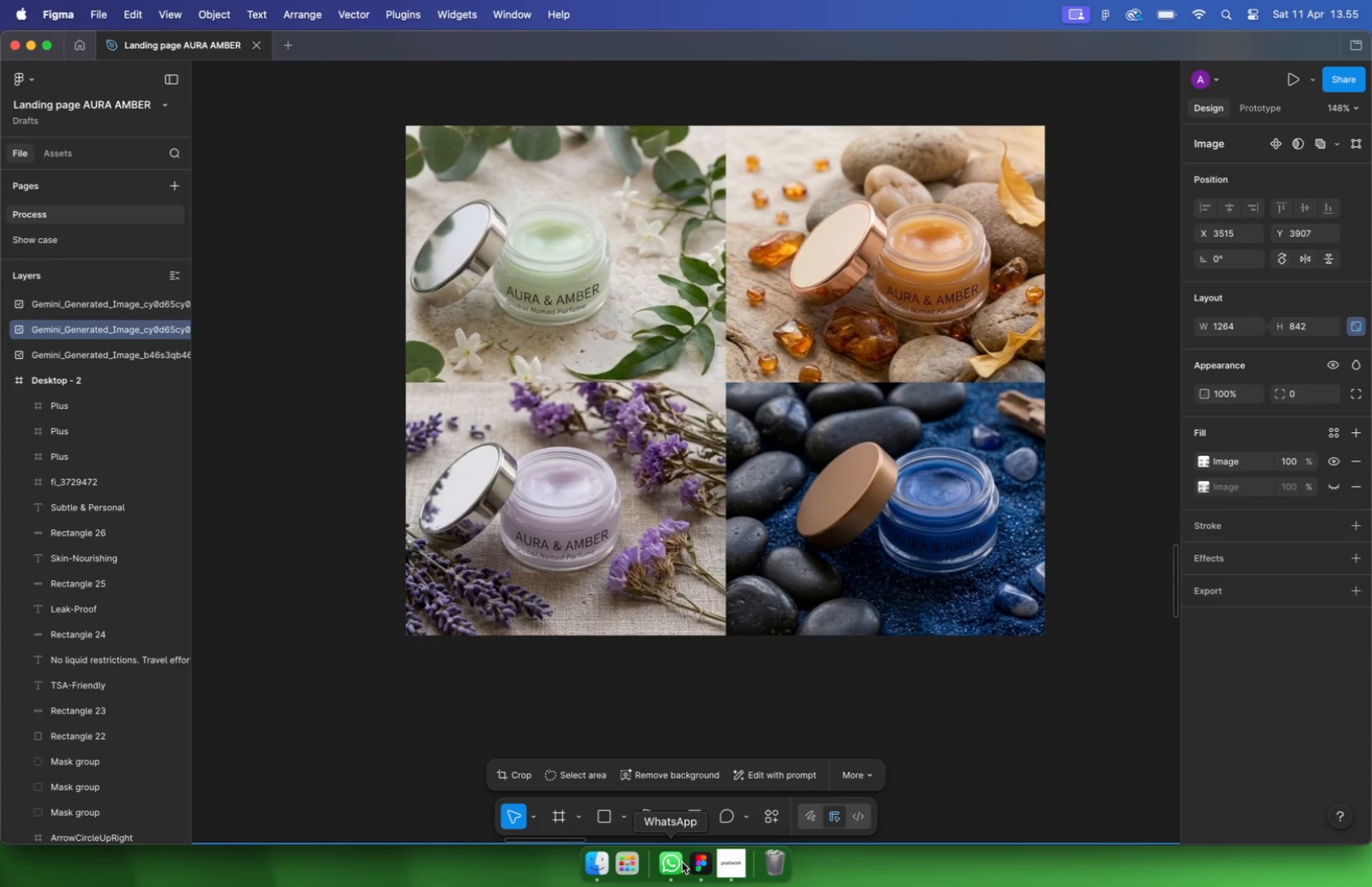 
wait(13.63)
 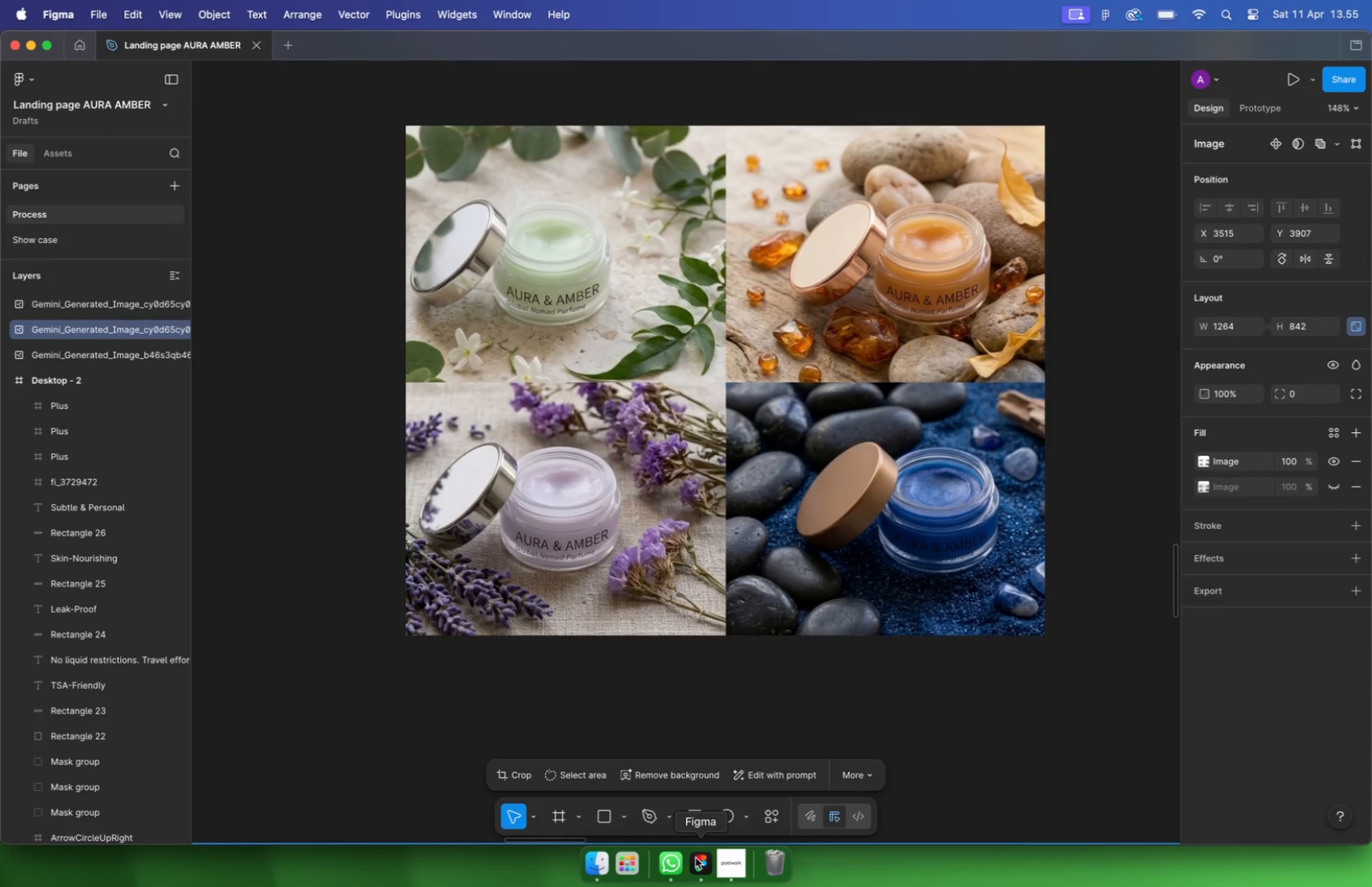 
key(Meta+CommandLeft)
 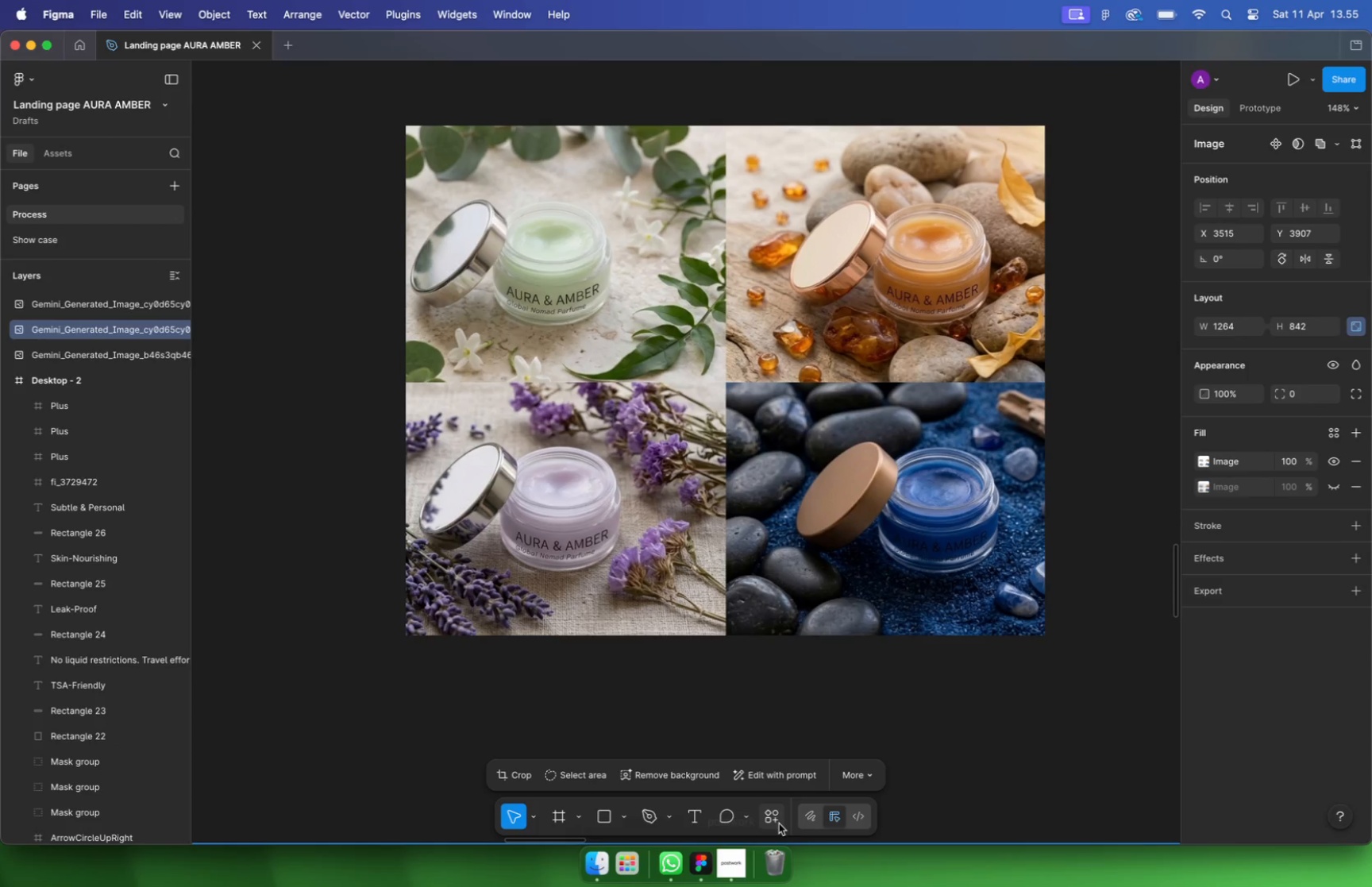 
key(Meta+Space)
 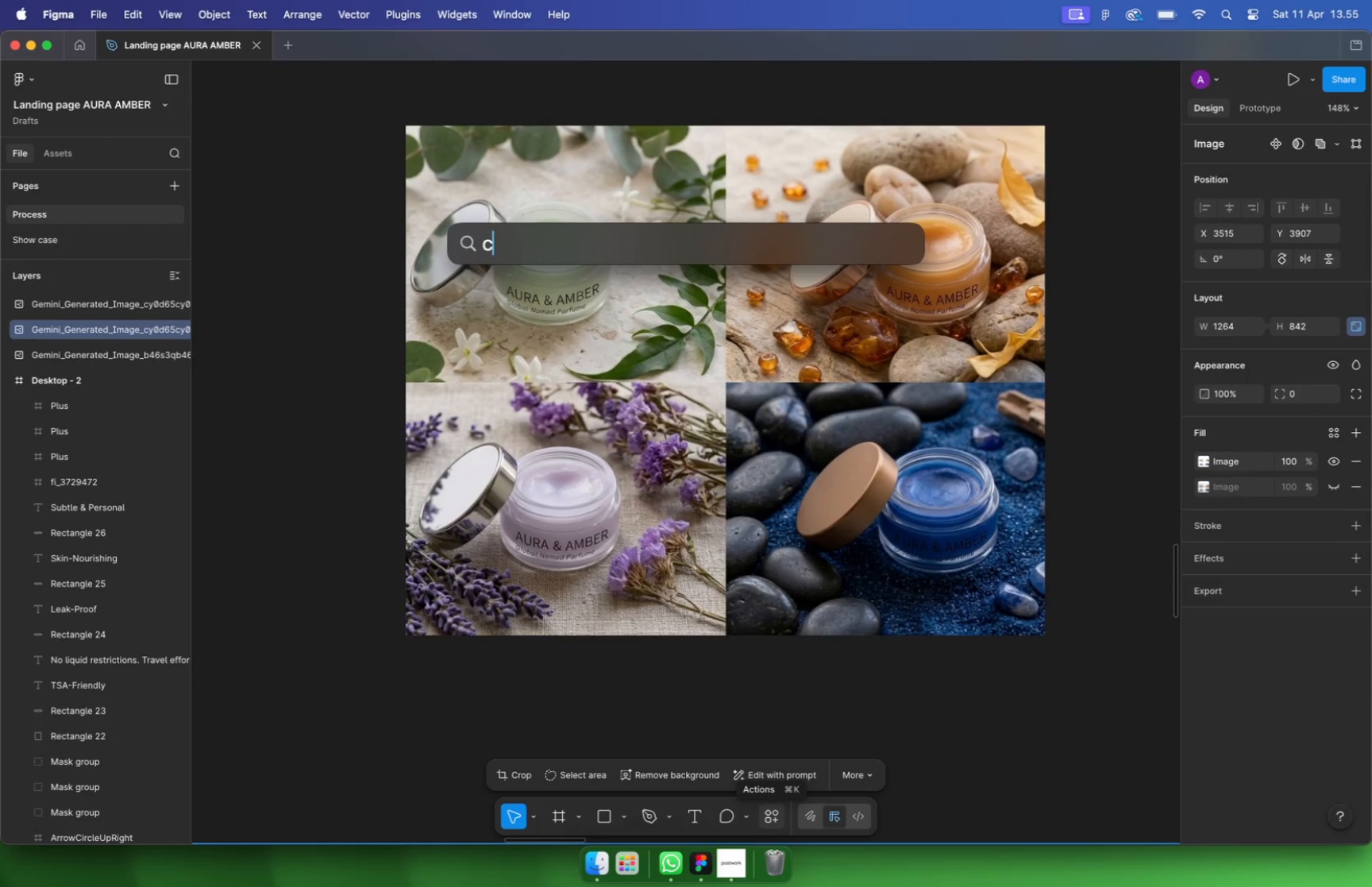 
type(ch)
 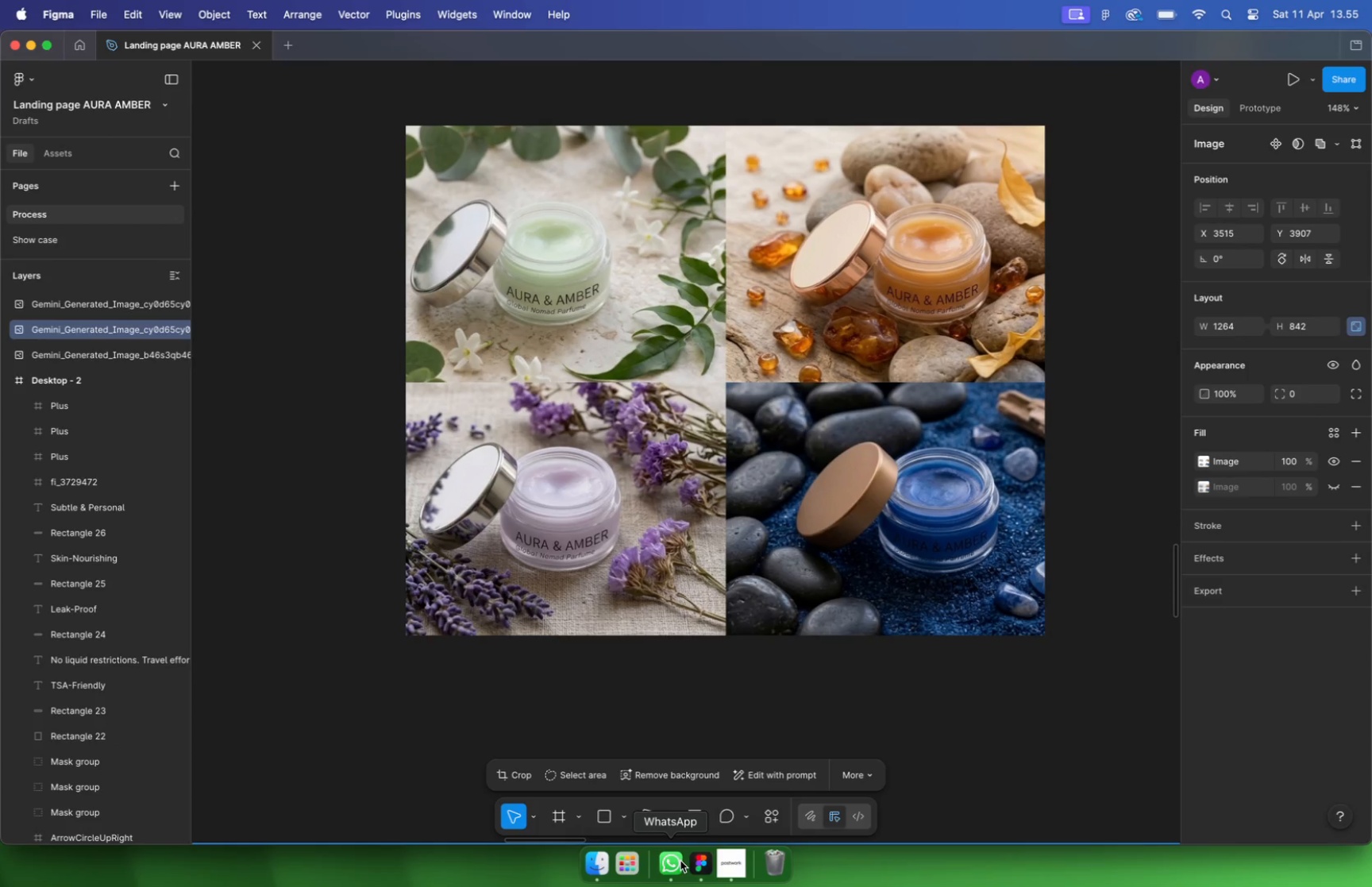 
key(Enter)
 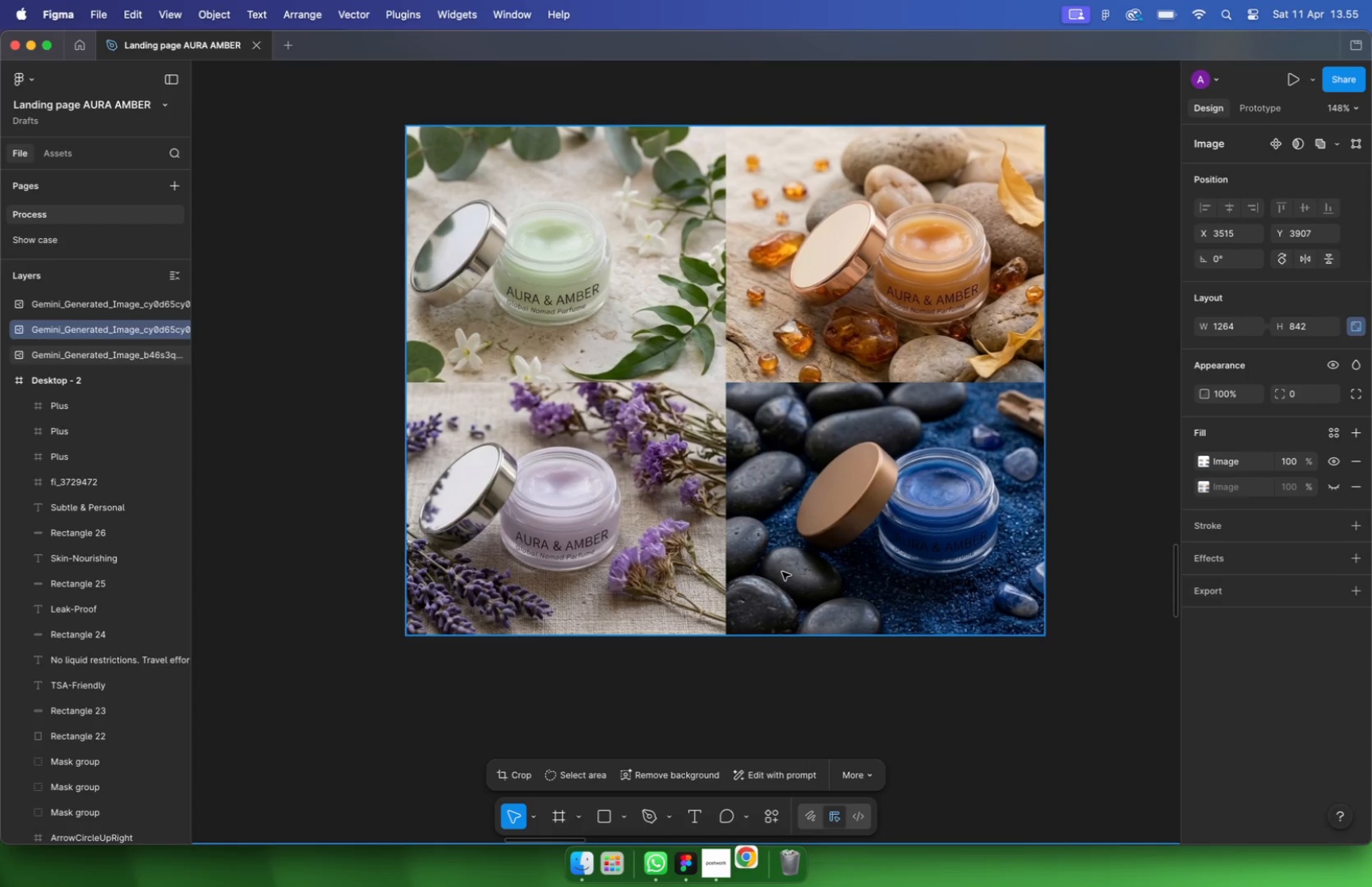 
wait(8.47)
 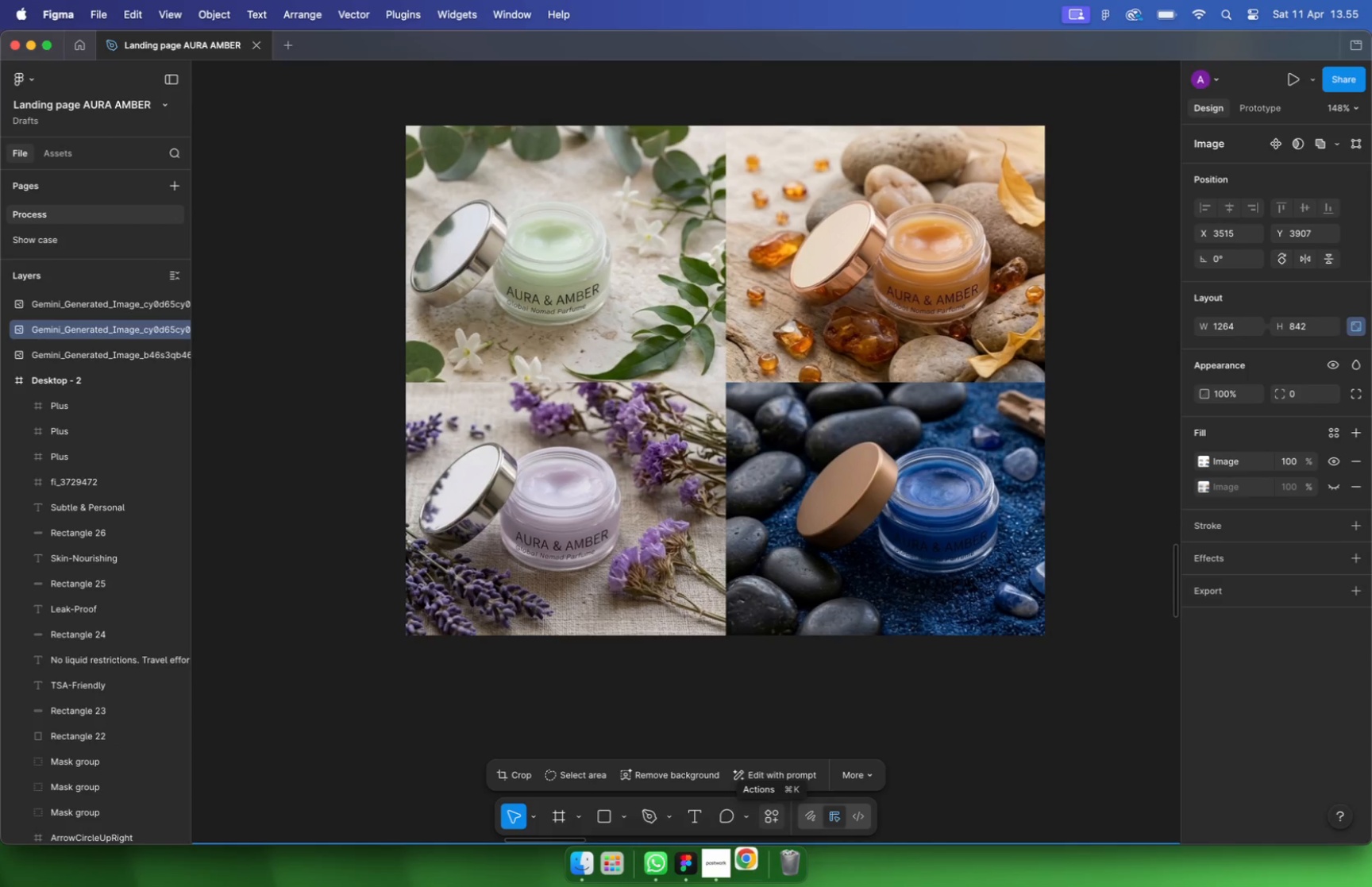 
type(gemini)
 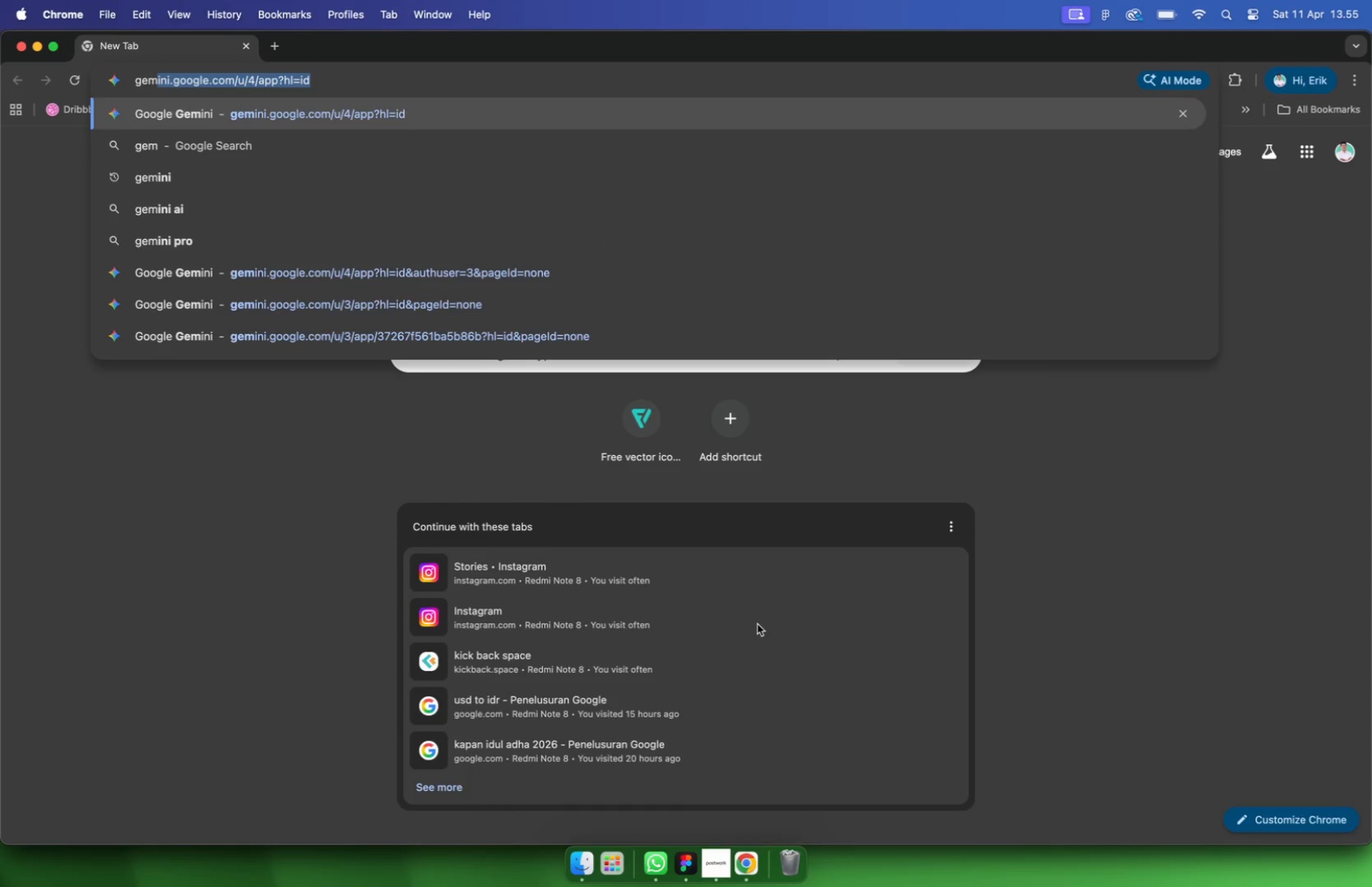 
key(Enter)
 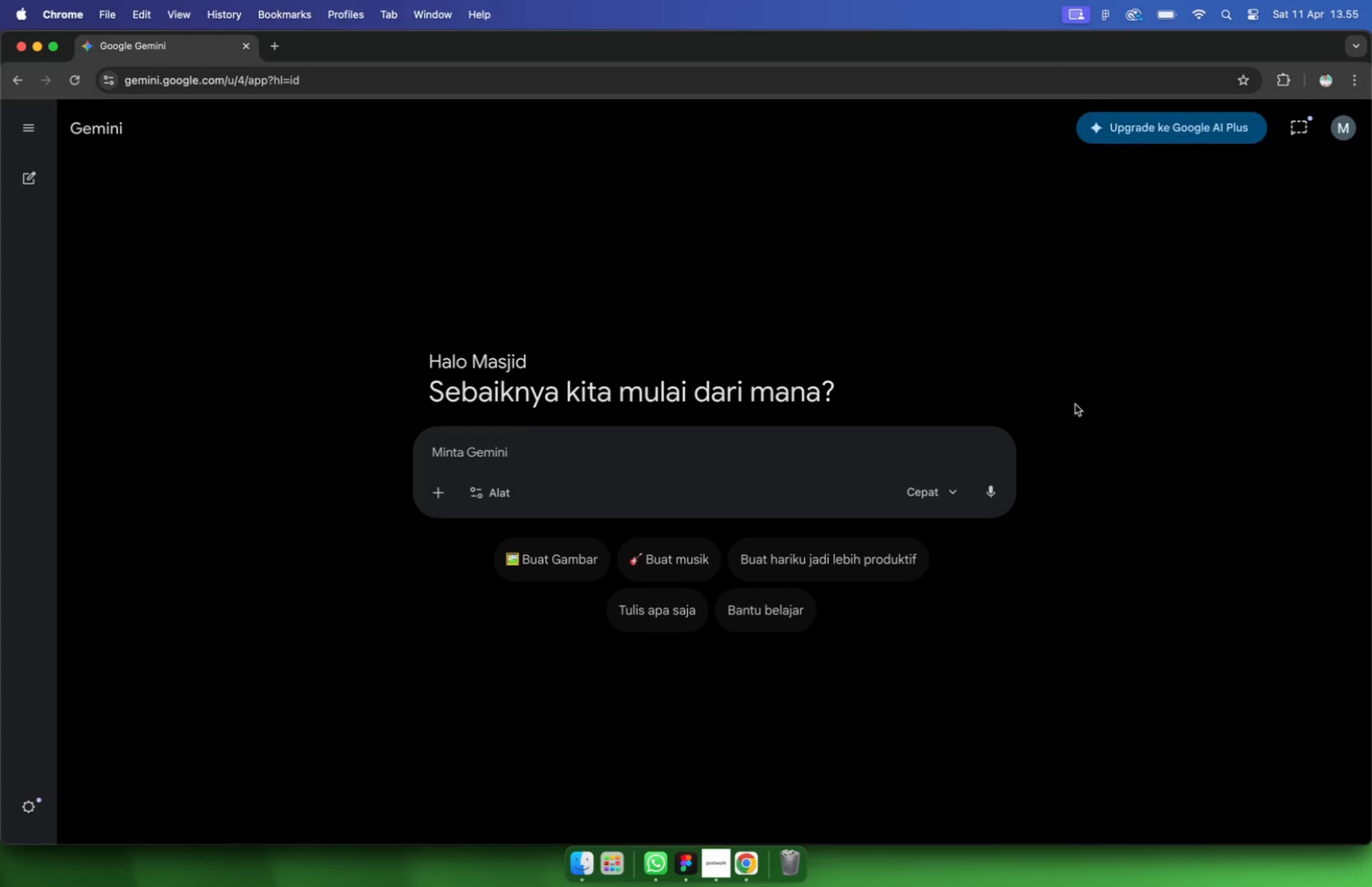 
left_click([553, 552])
 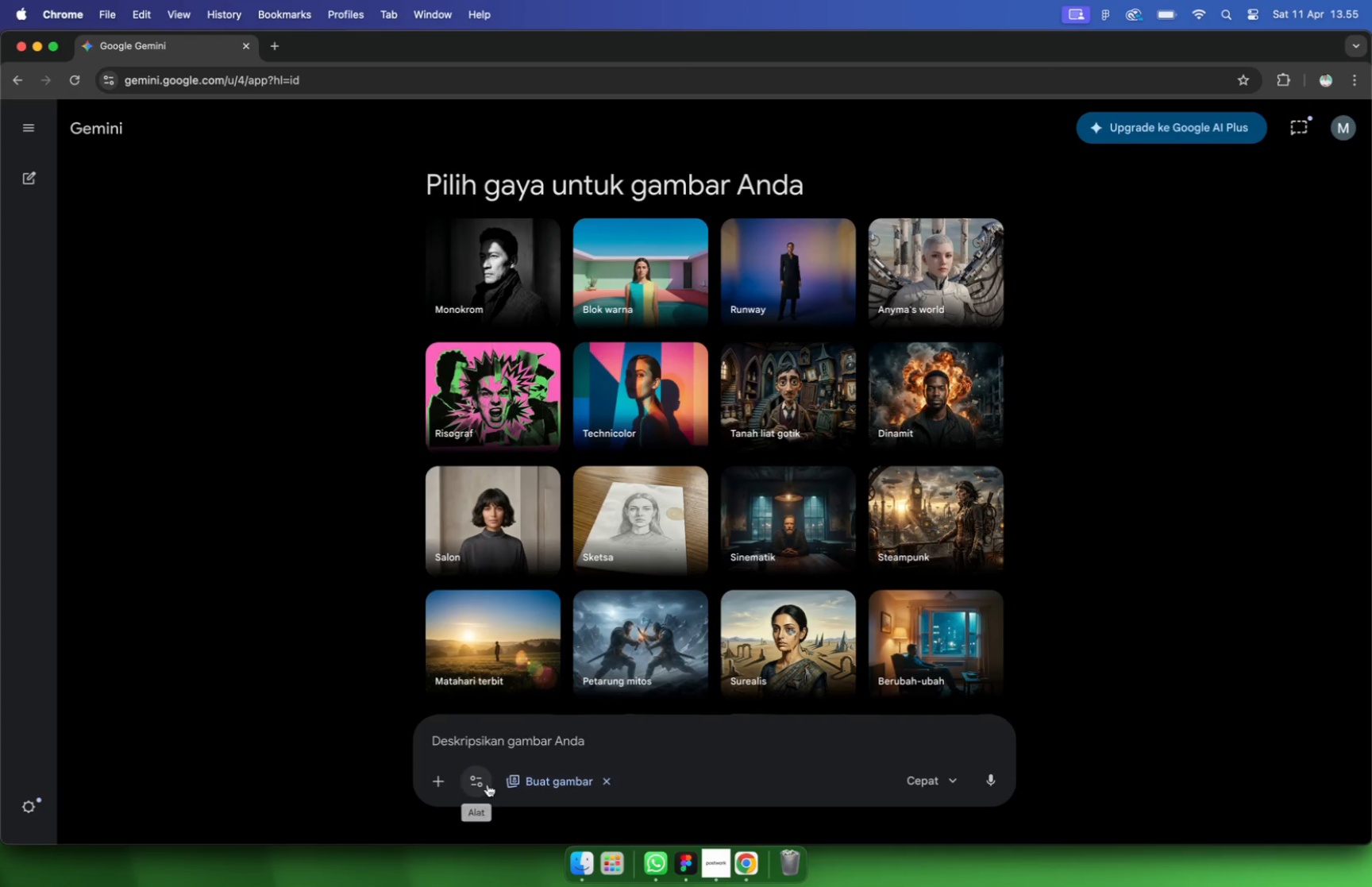 
left_click([439, 773])
 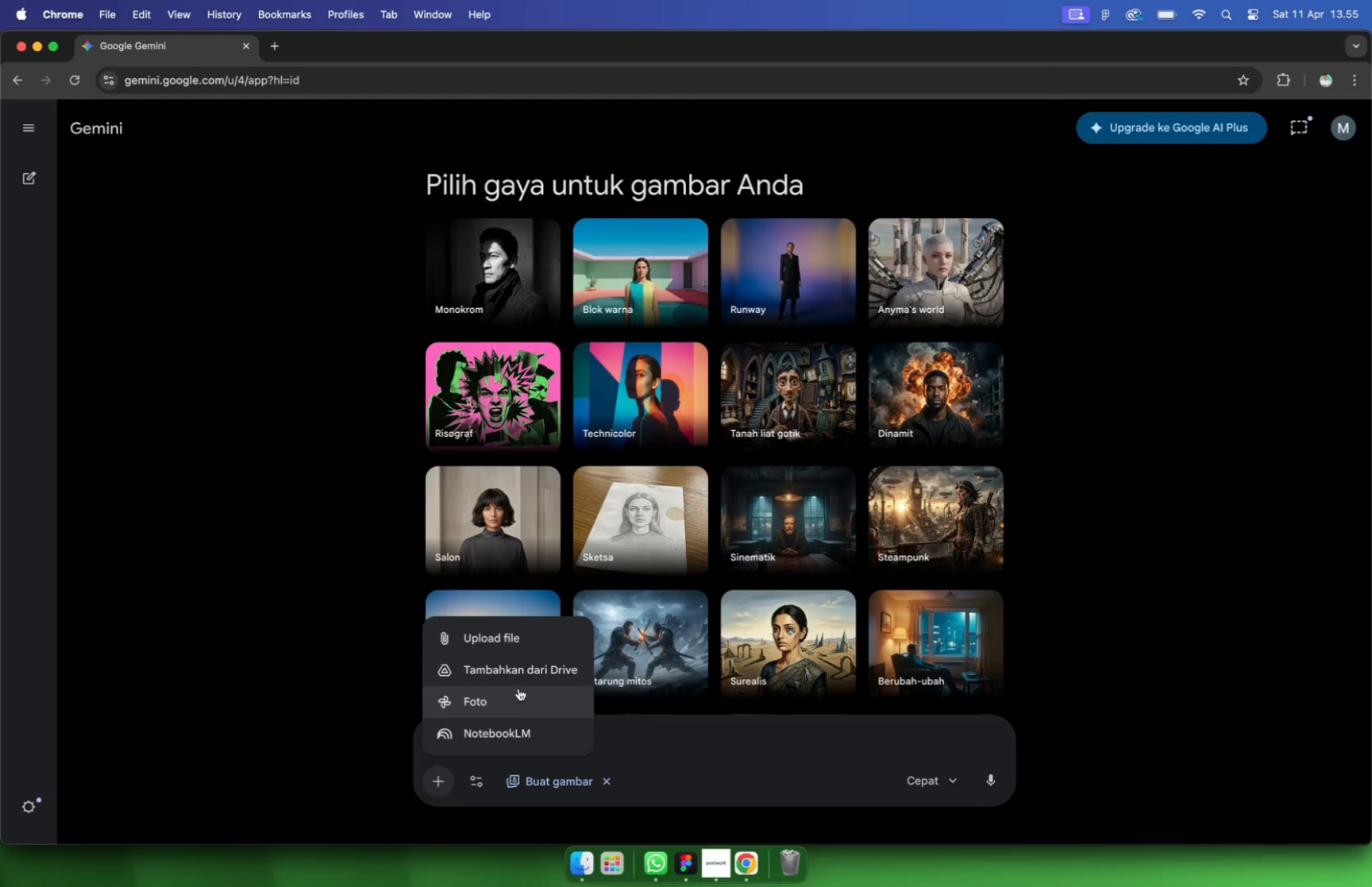 
left_click([508, 640])
 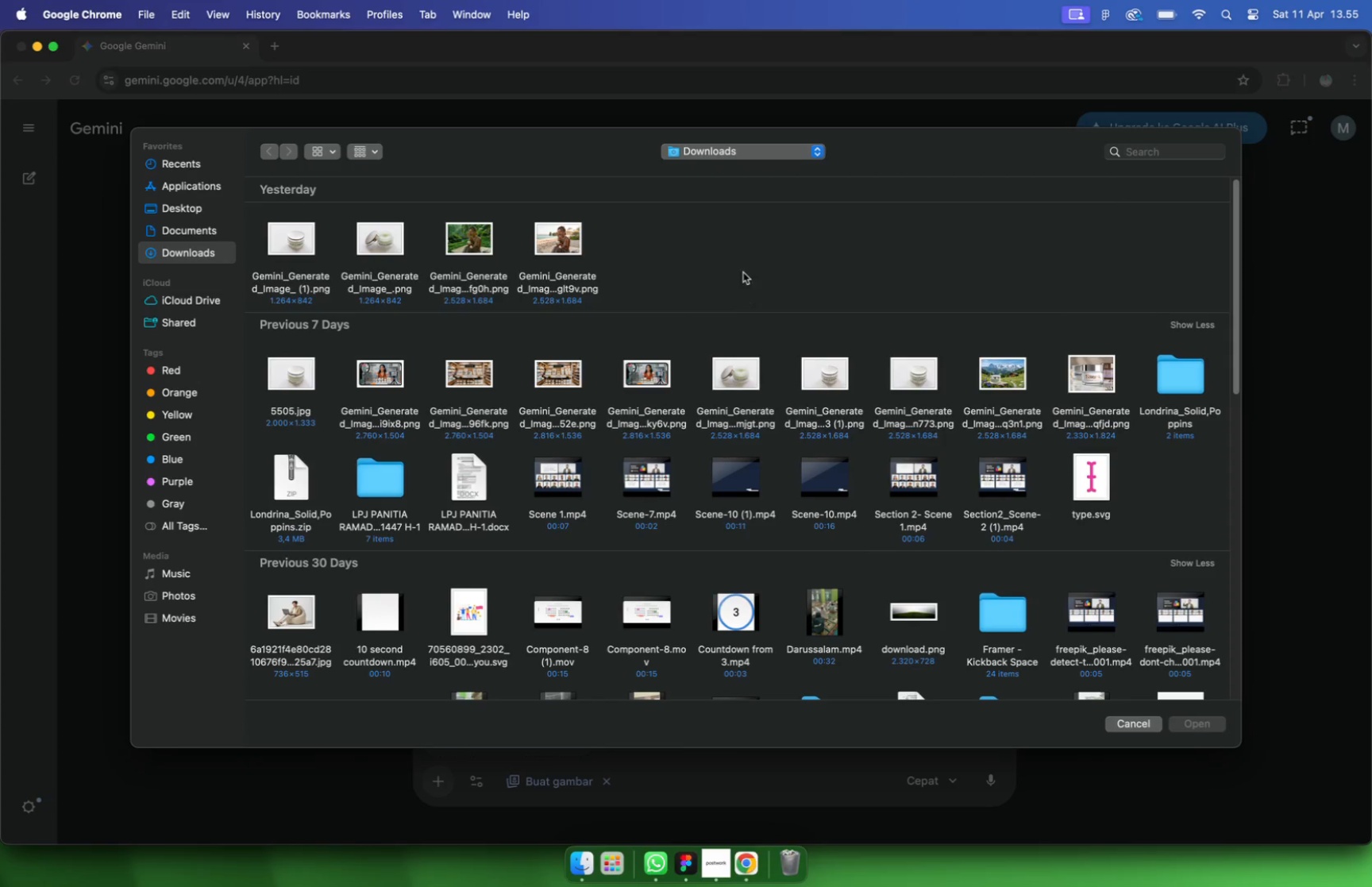 
left_click([744, 154])
 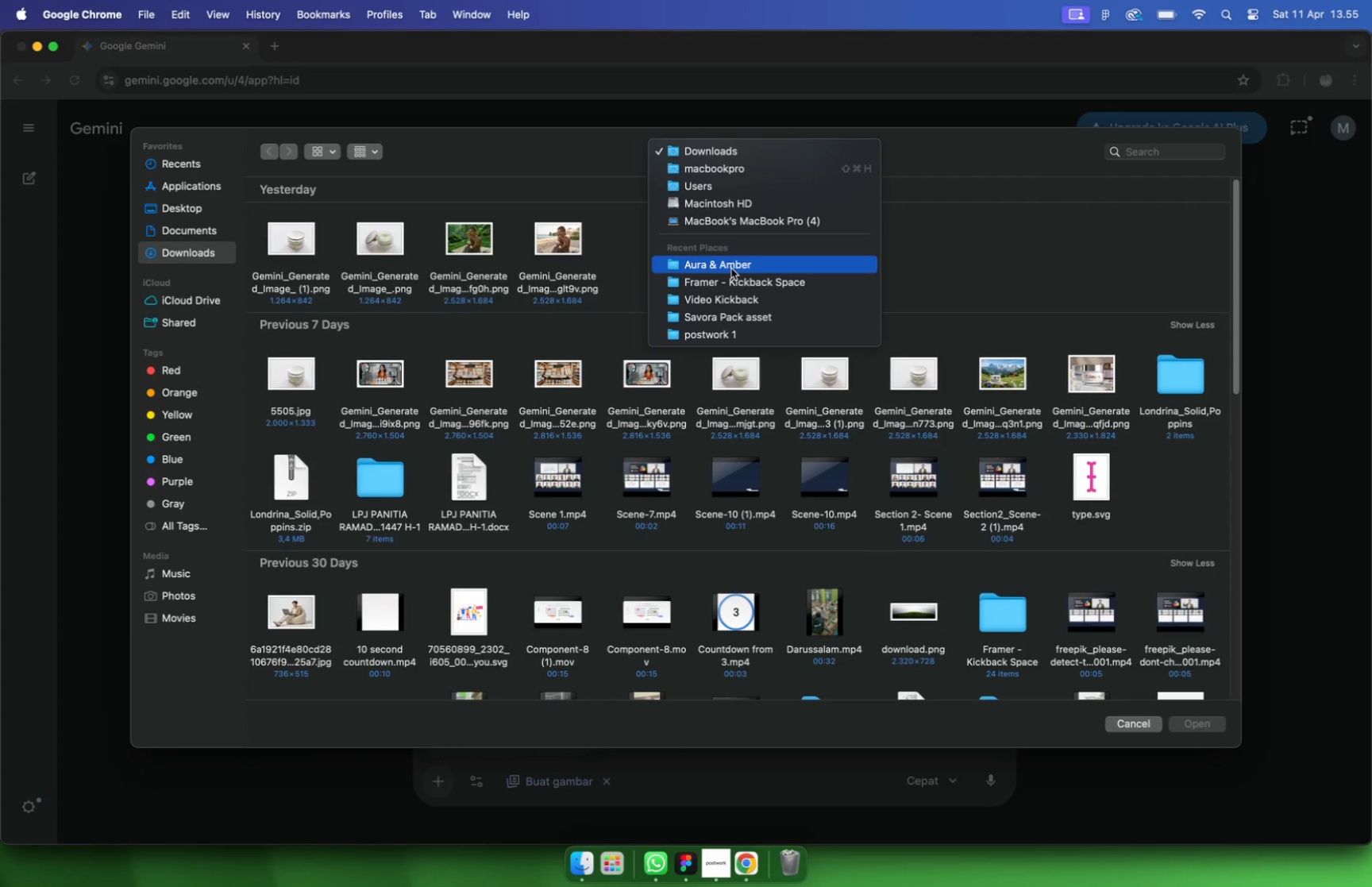 
left_click([731, 268])
 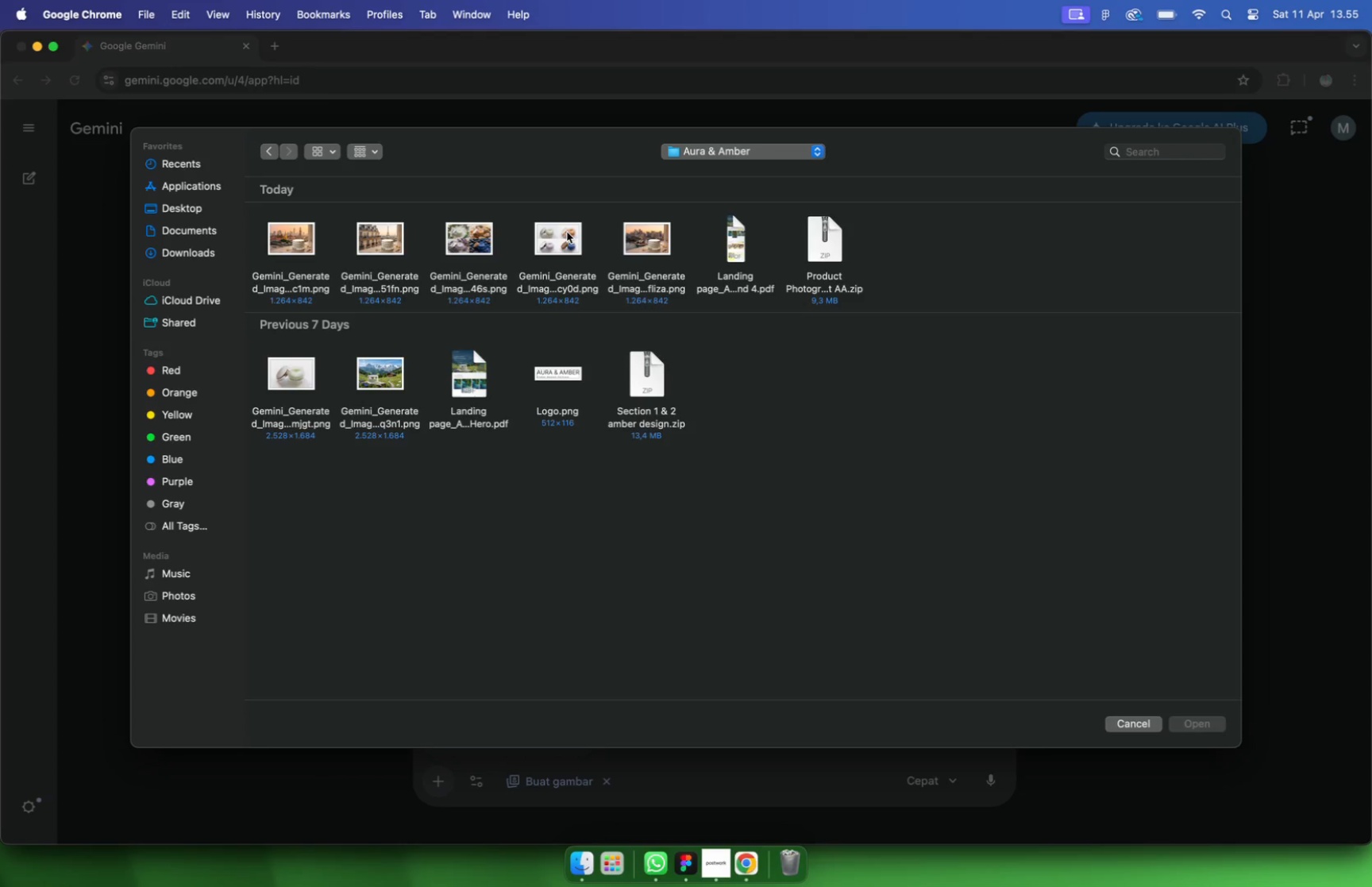 
wait(5.79)
 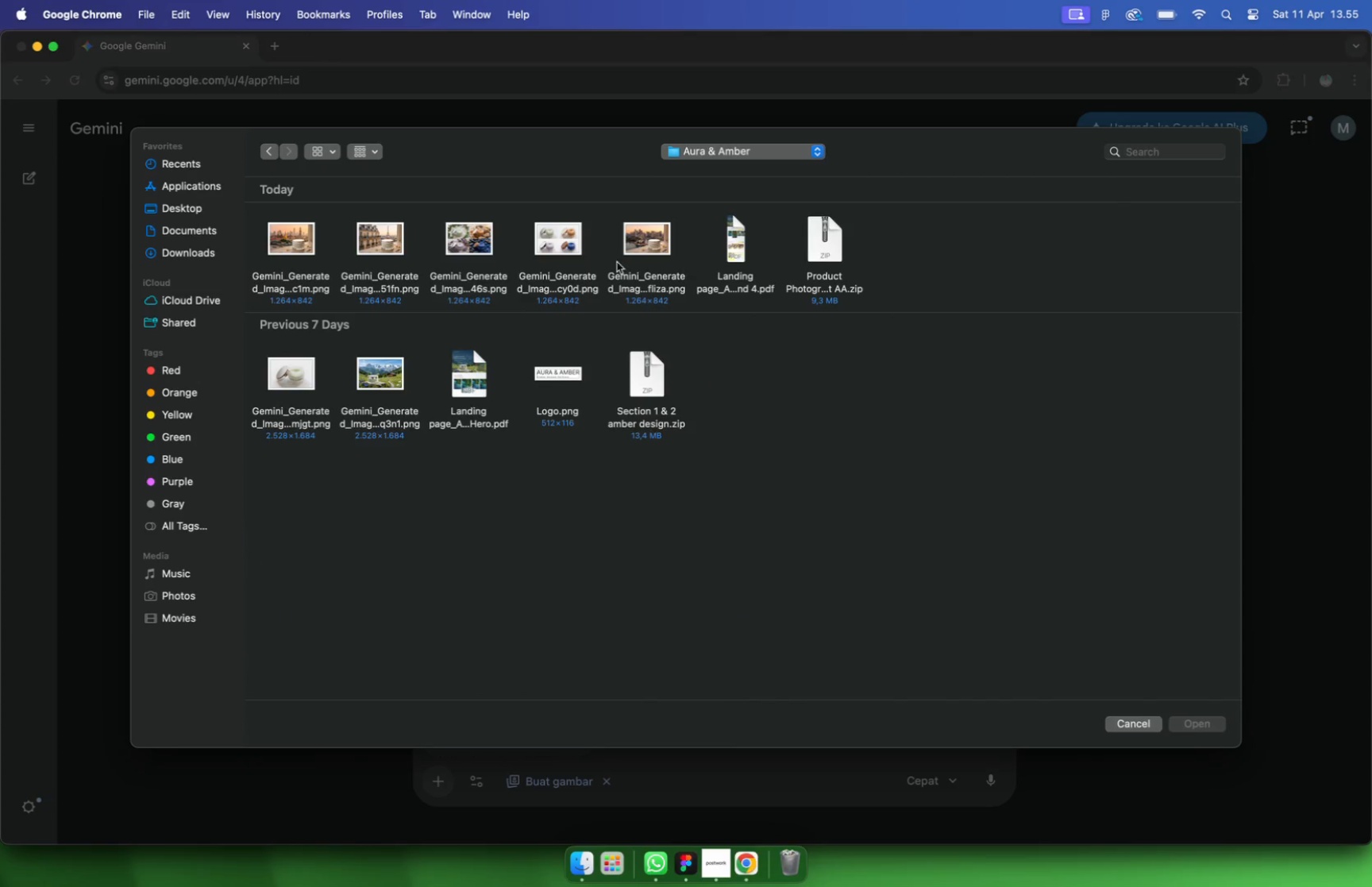 
left_click([567, 232])
 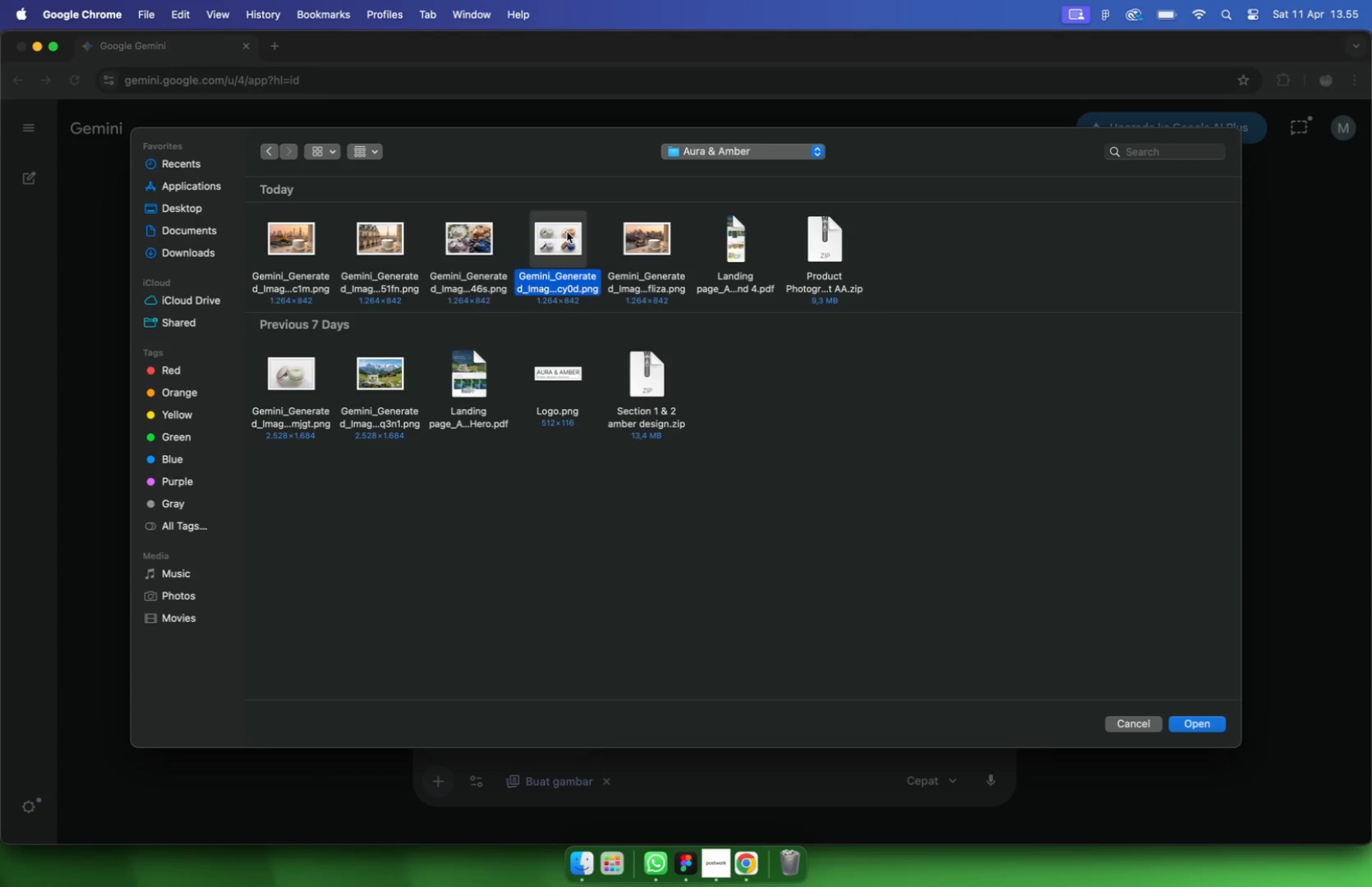 
key(Space)
 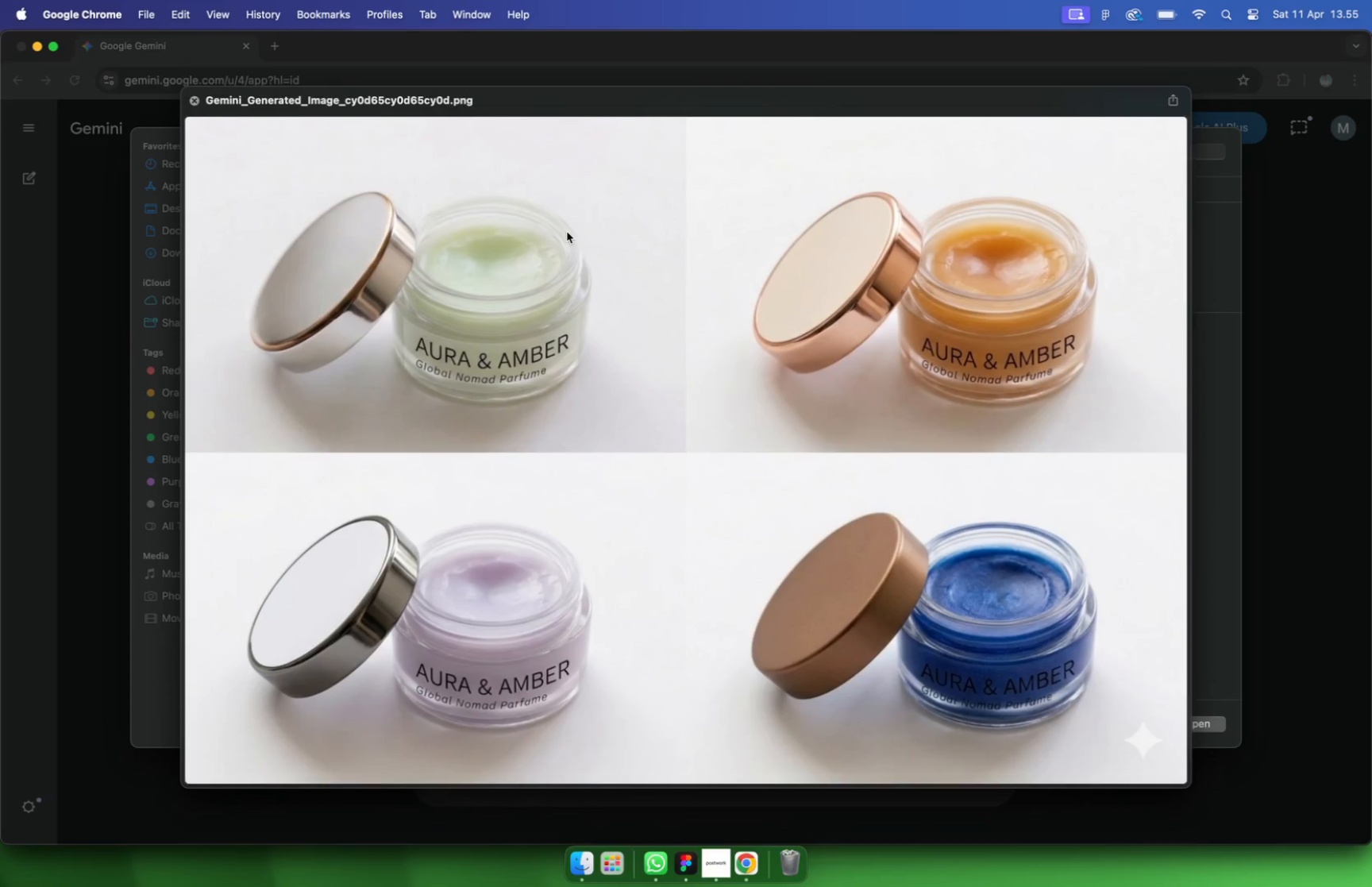 
key(Escape)
 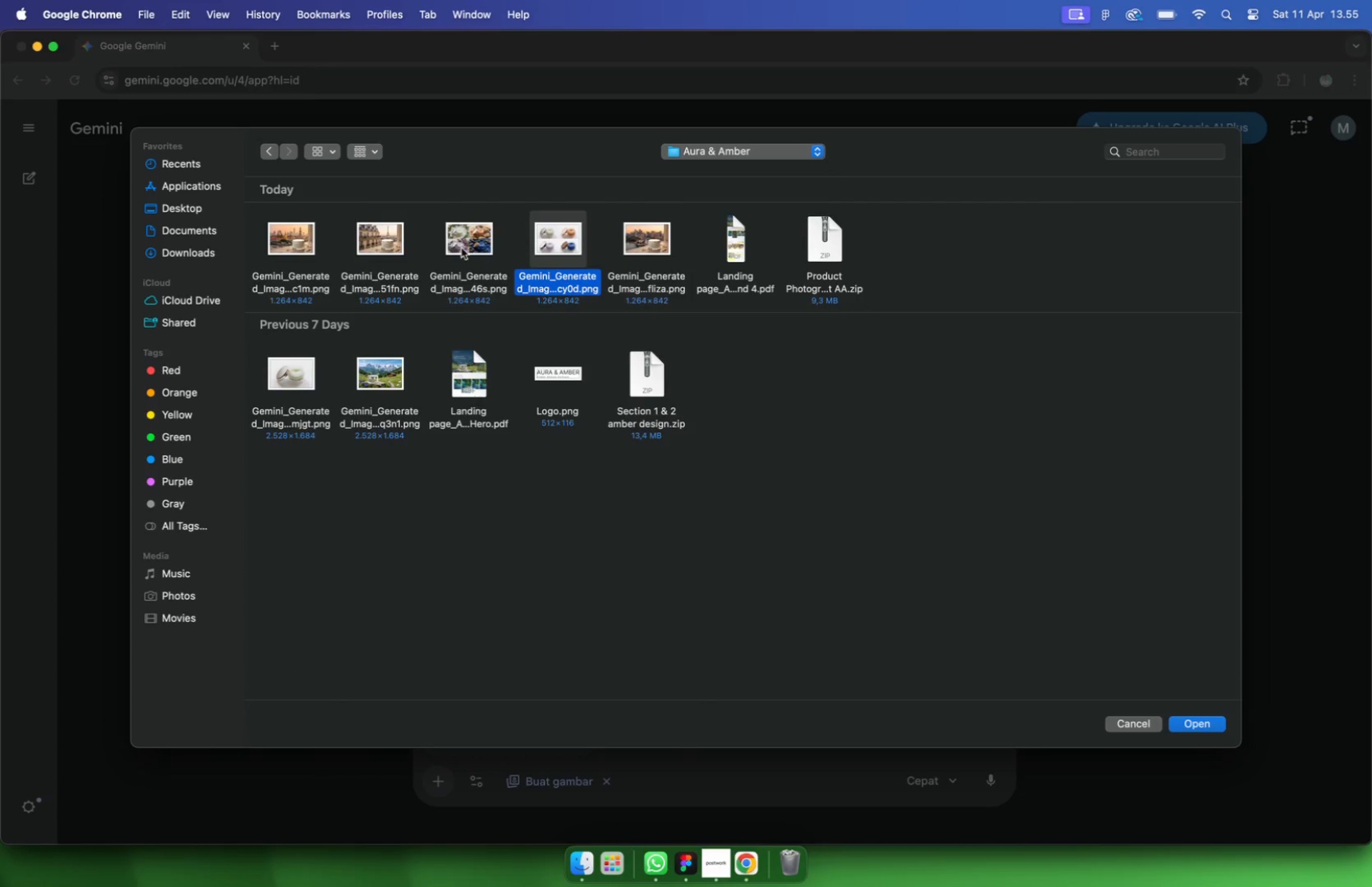 
left_click([1198, 724])
 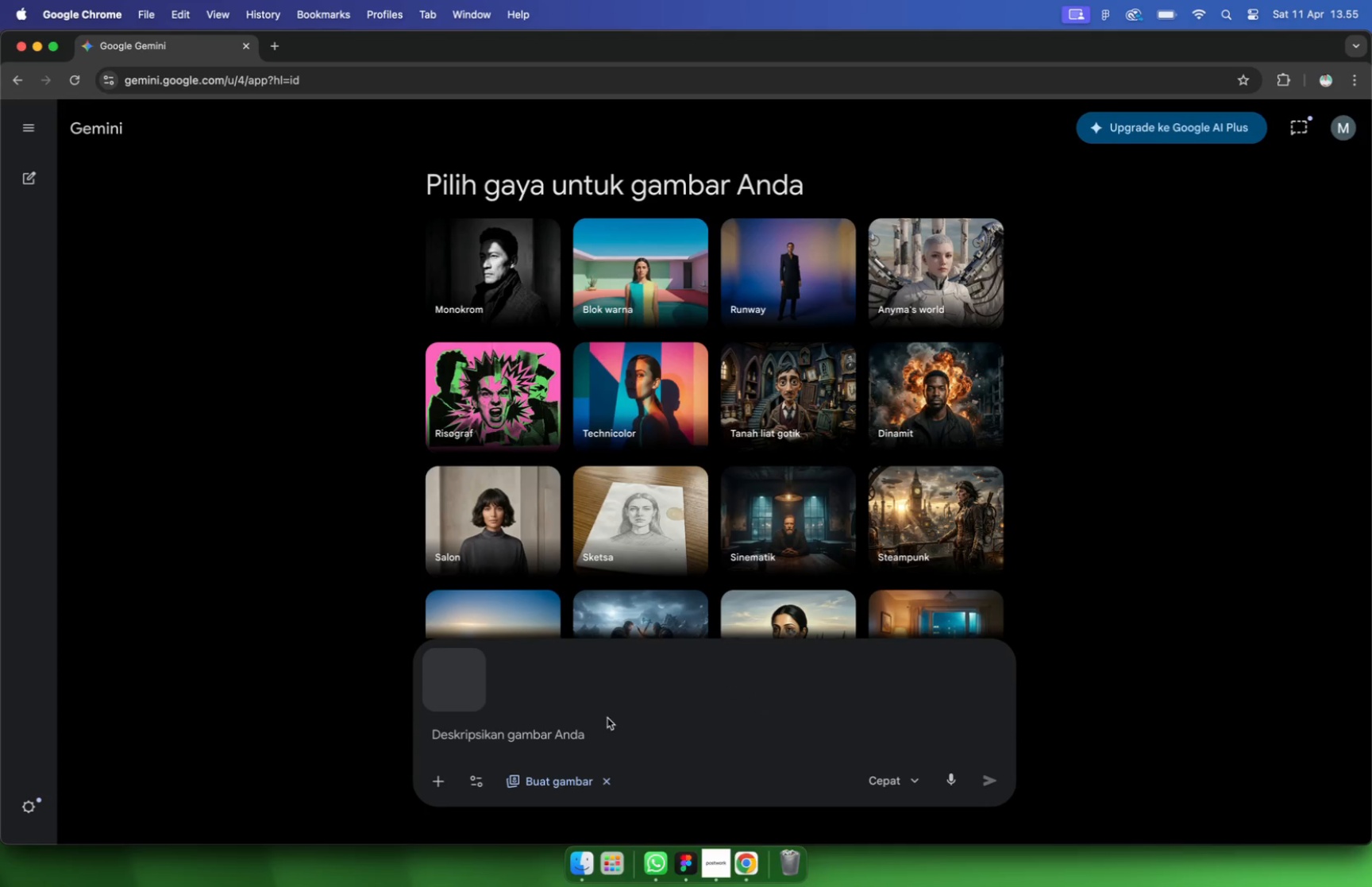 
left_click([491, 727])
 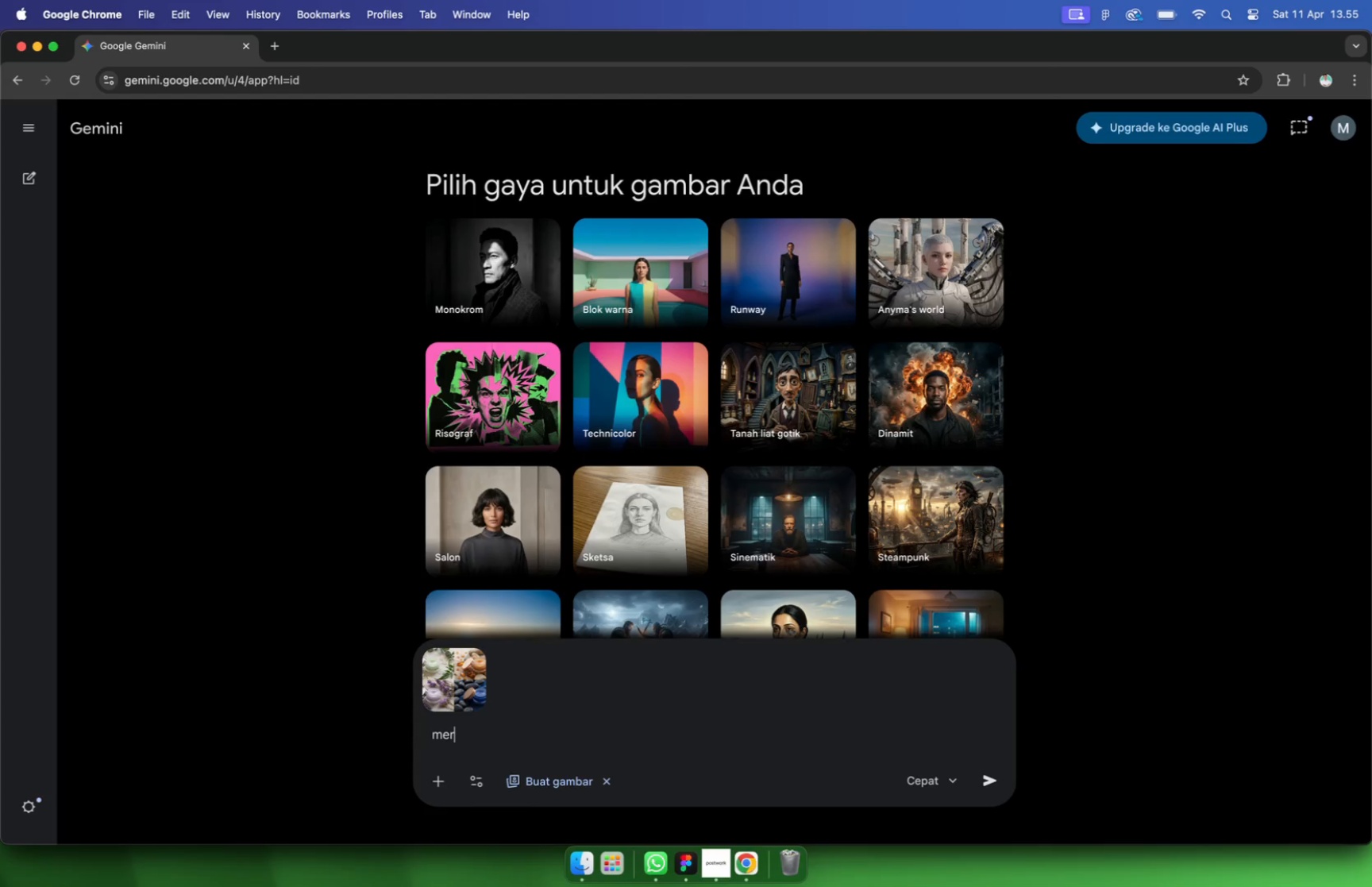 
type(ma)
key(Backspace)
type(erge the 4 Product in 1 )
 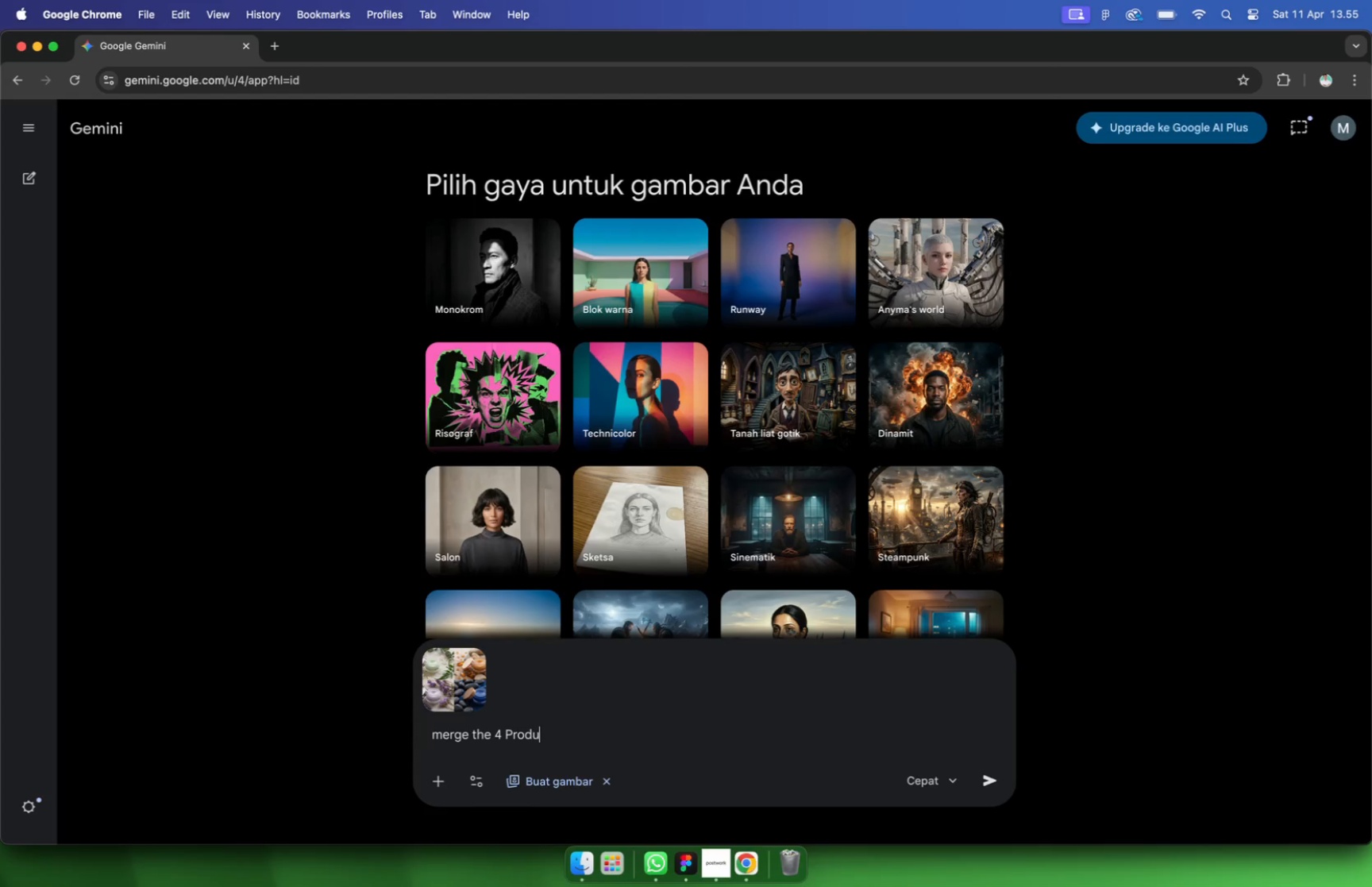 
type(frame photo product)
 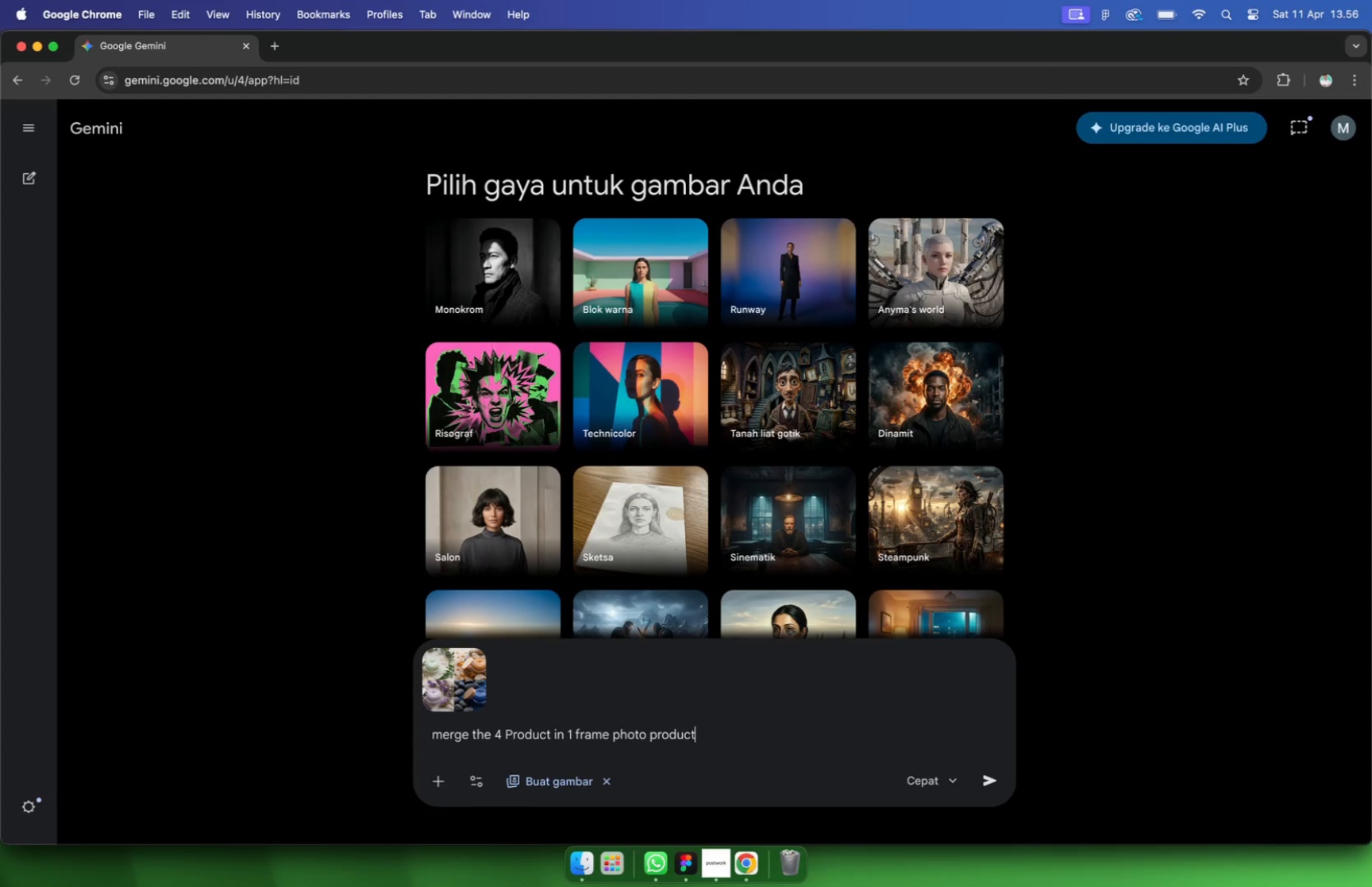 
key(Enter)
 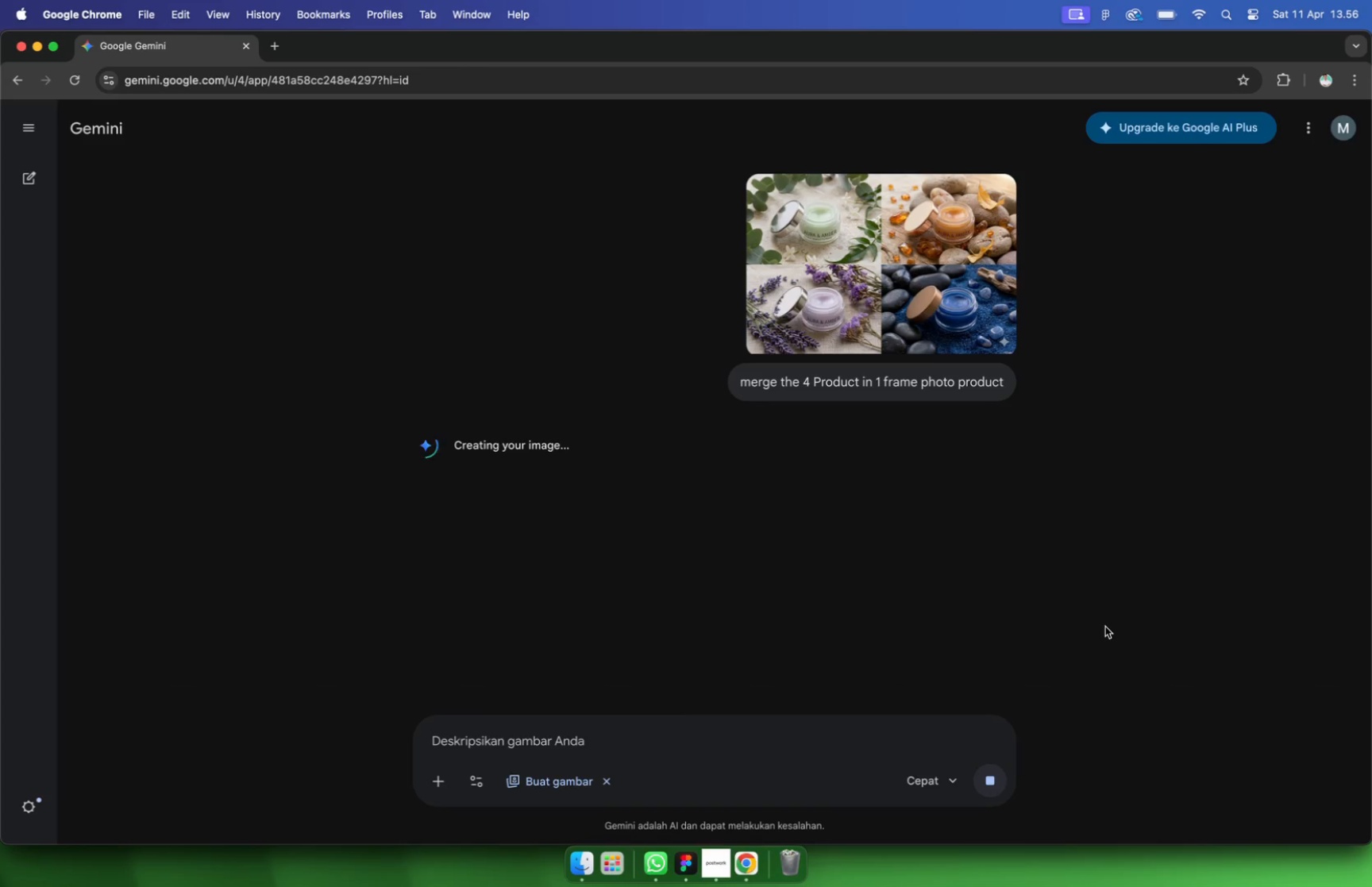 
wait(17.92)
 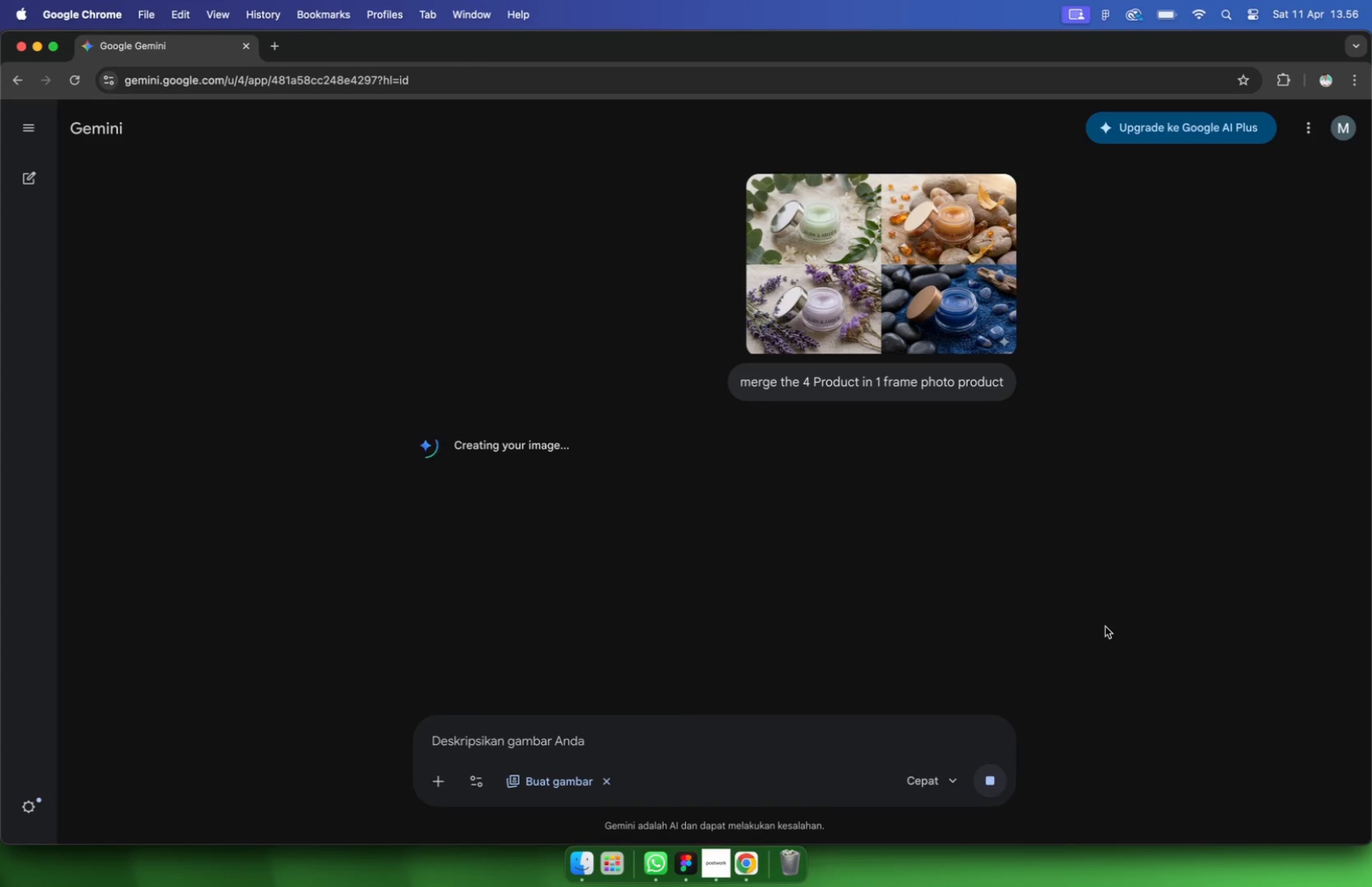 
left_click([687, 862])
 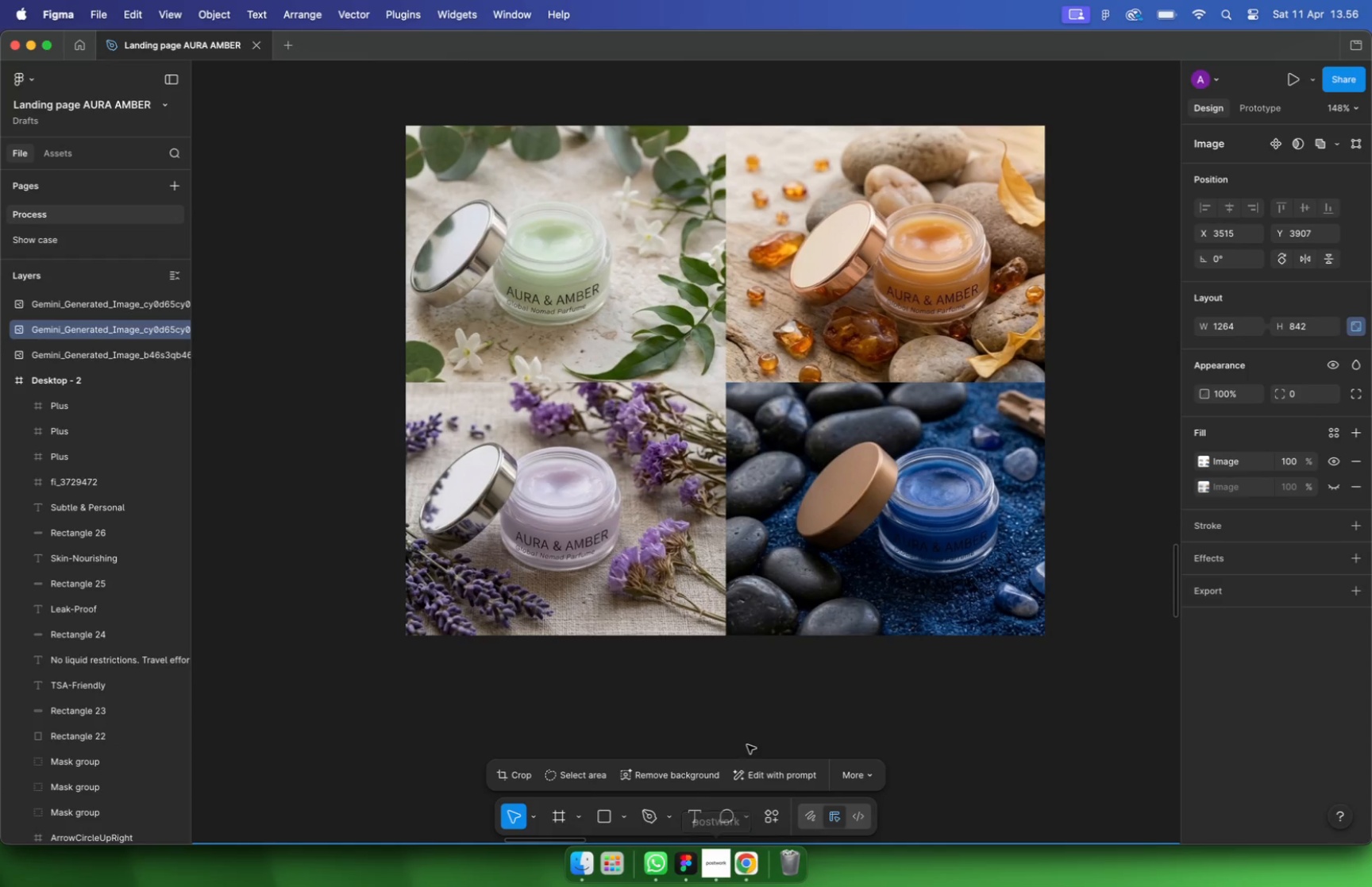 
left_click([761, 698])
 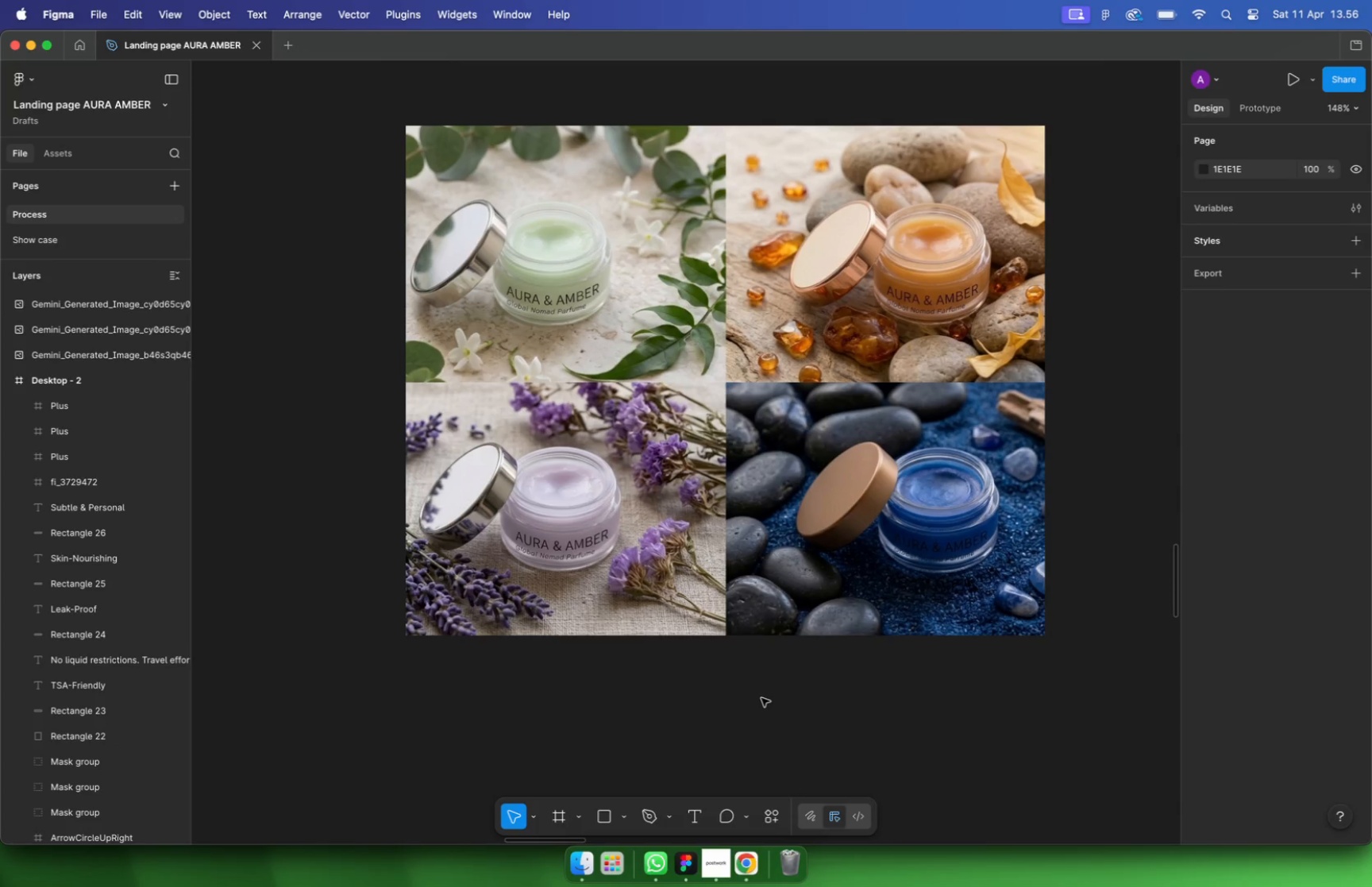 
hold_key(key=CommandLeft, duration=0.69)
scroll: coordinate [763, 692], scroll_direction: down, amount: 11.0
 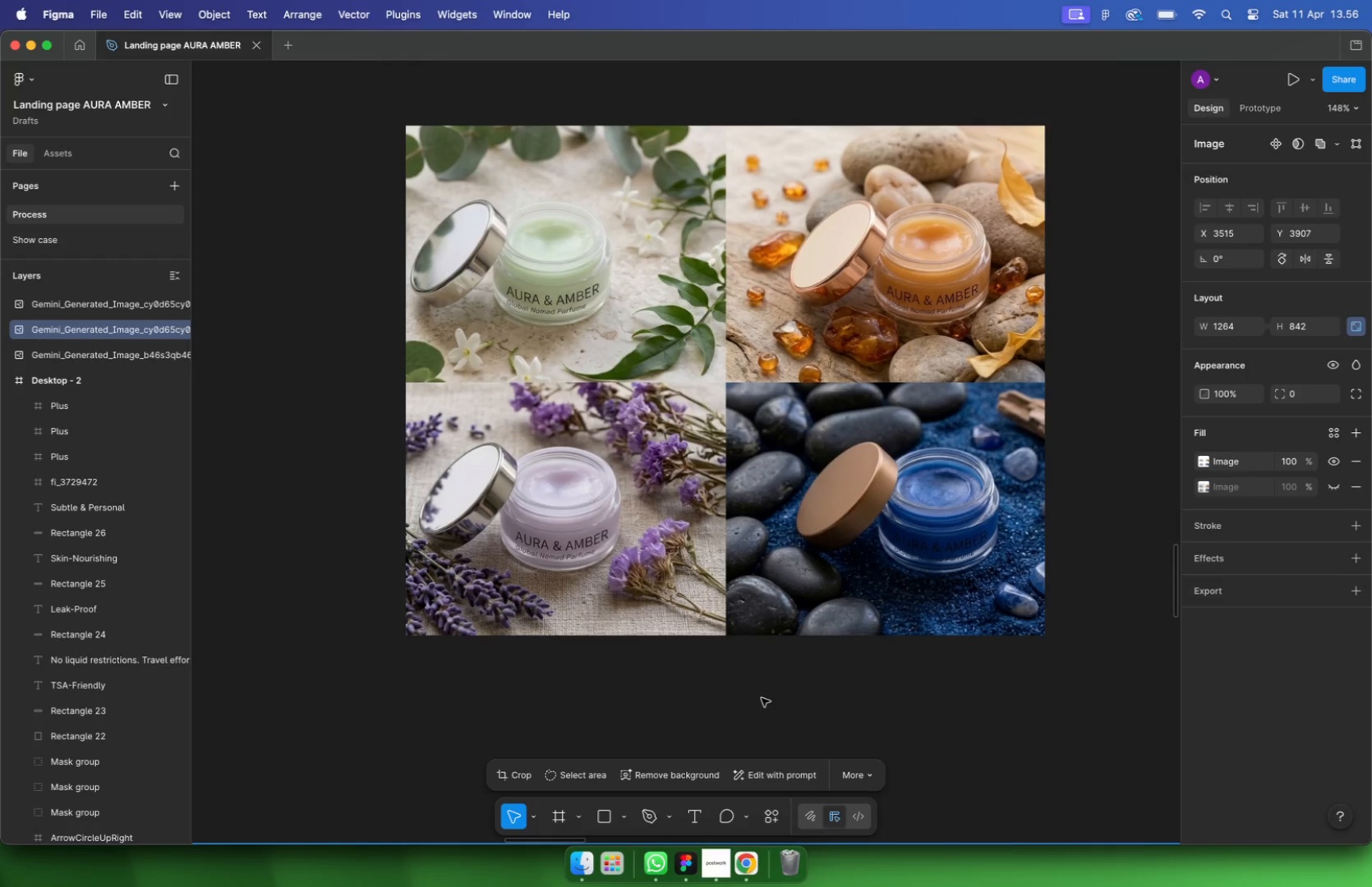 
left_click([772, 632])
 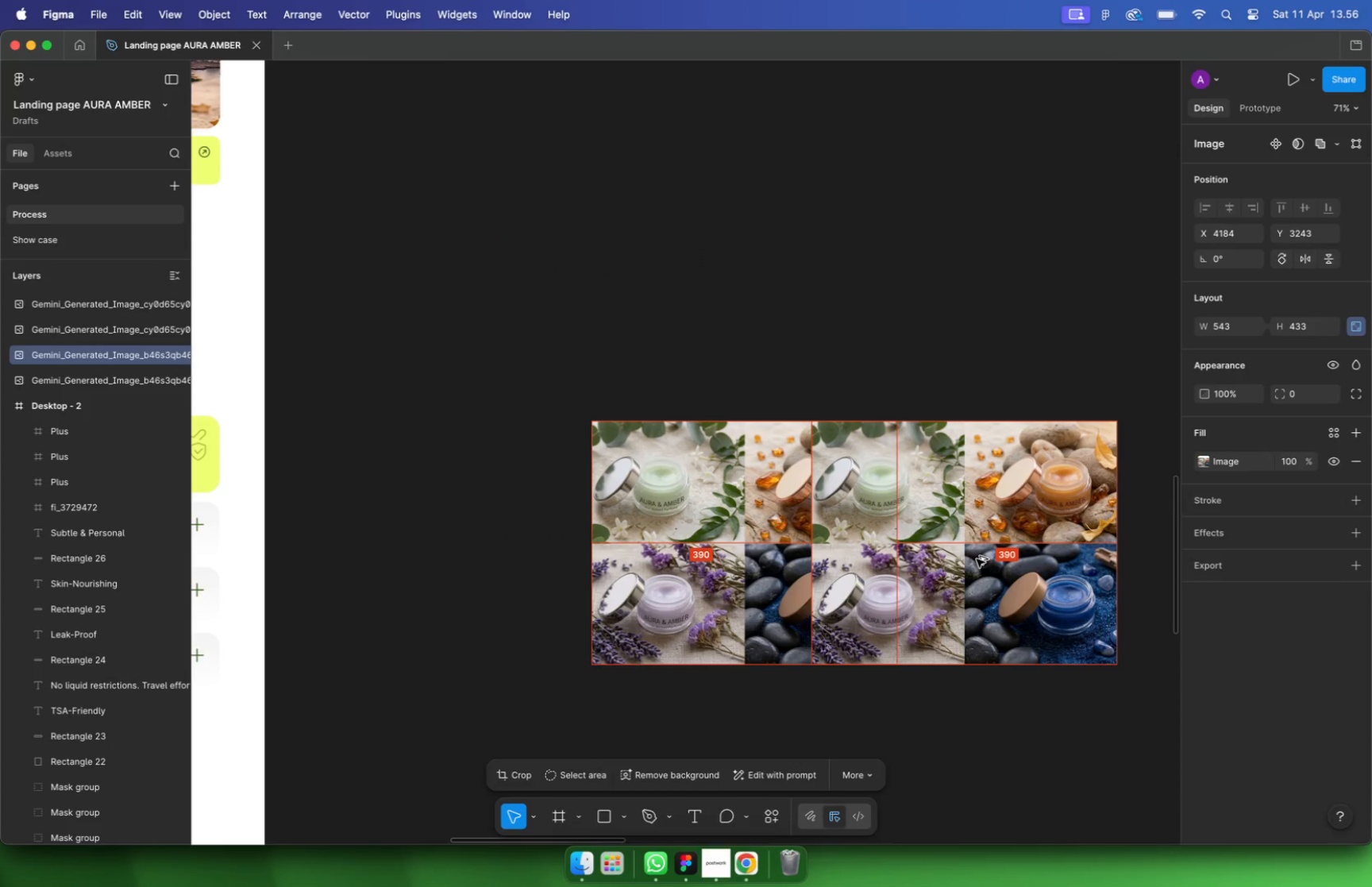 
left_click_drag(start_coordinate=[756, 556], to_coordinate=[1147, 559])
 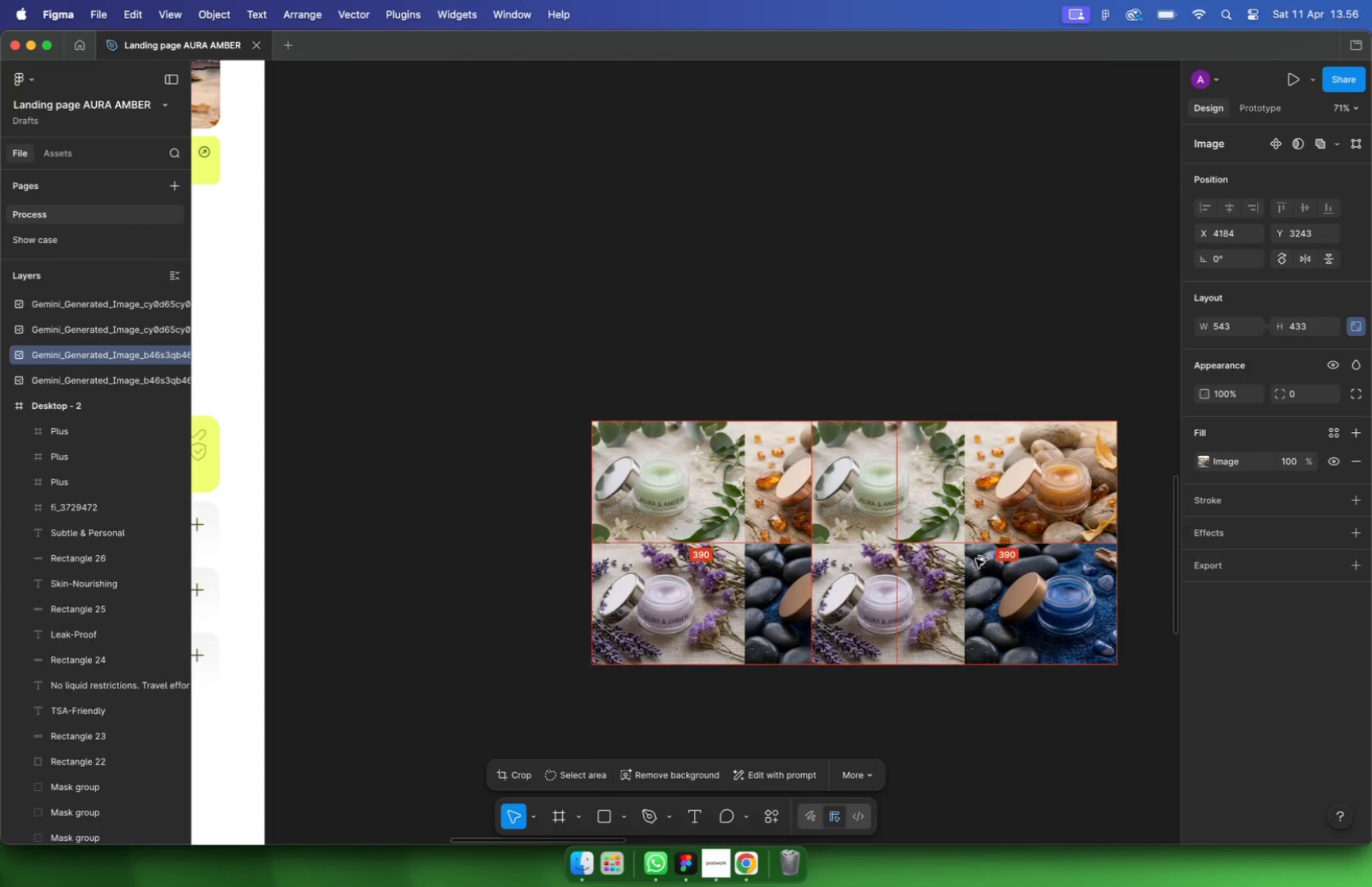 
hold_key(key=ShiftLeft, duration=2.78)
 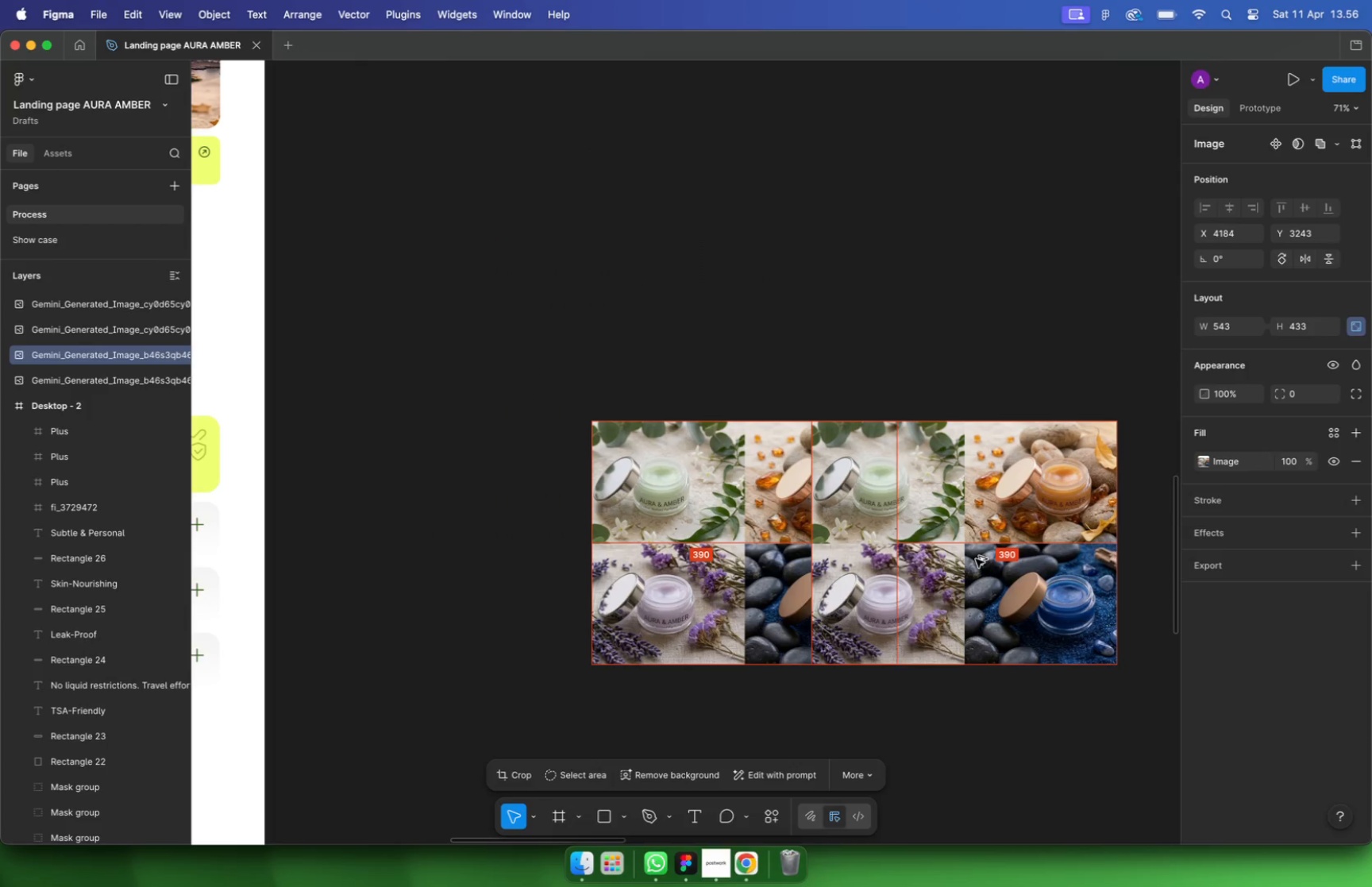 
hold_key(key=OptionLeft, duration=2.42)
 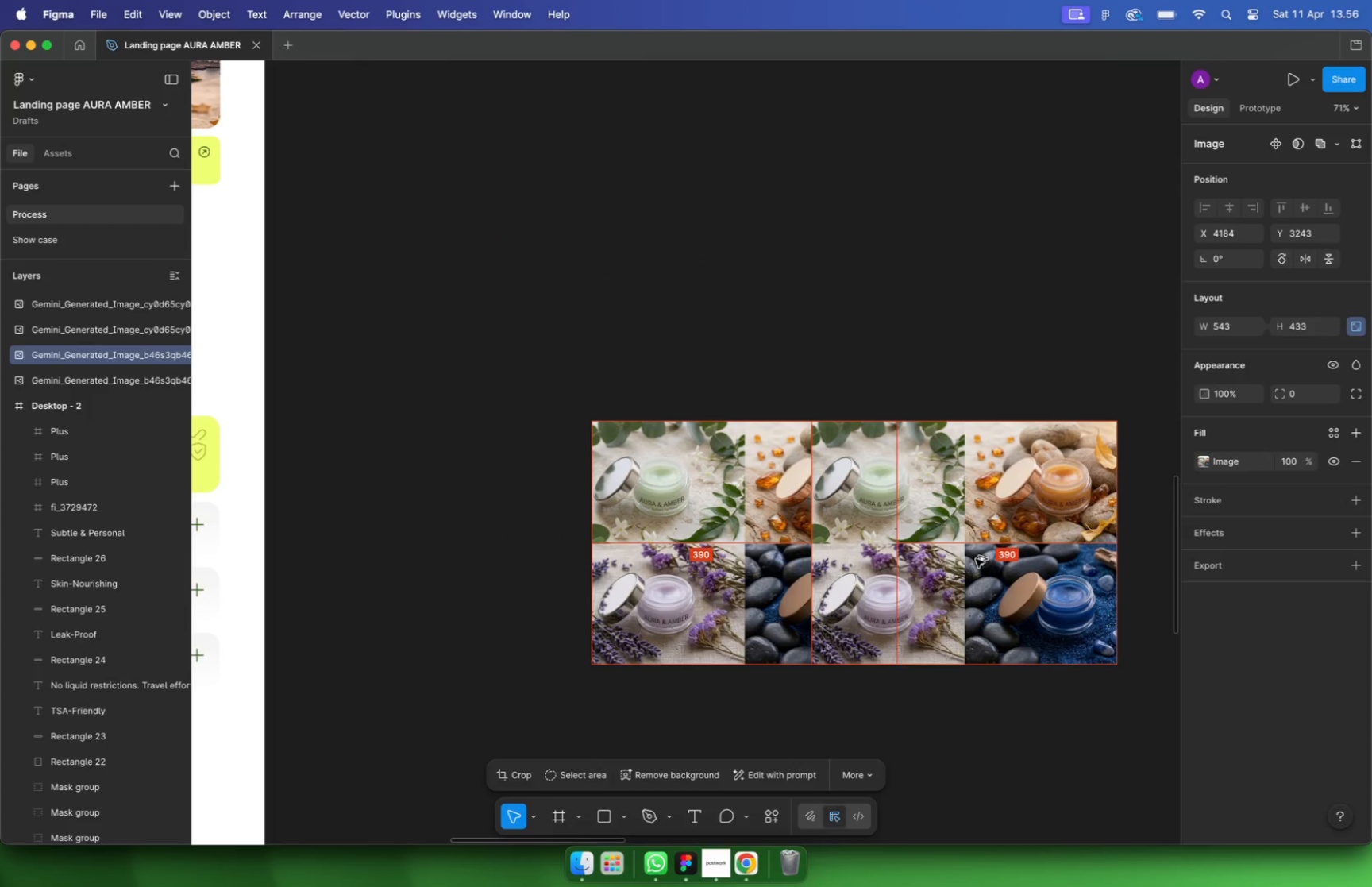 
scroll: coordinate [693, 615], scroll_direction: down, amount: 17.0
 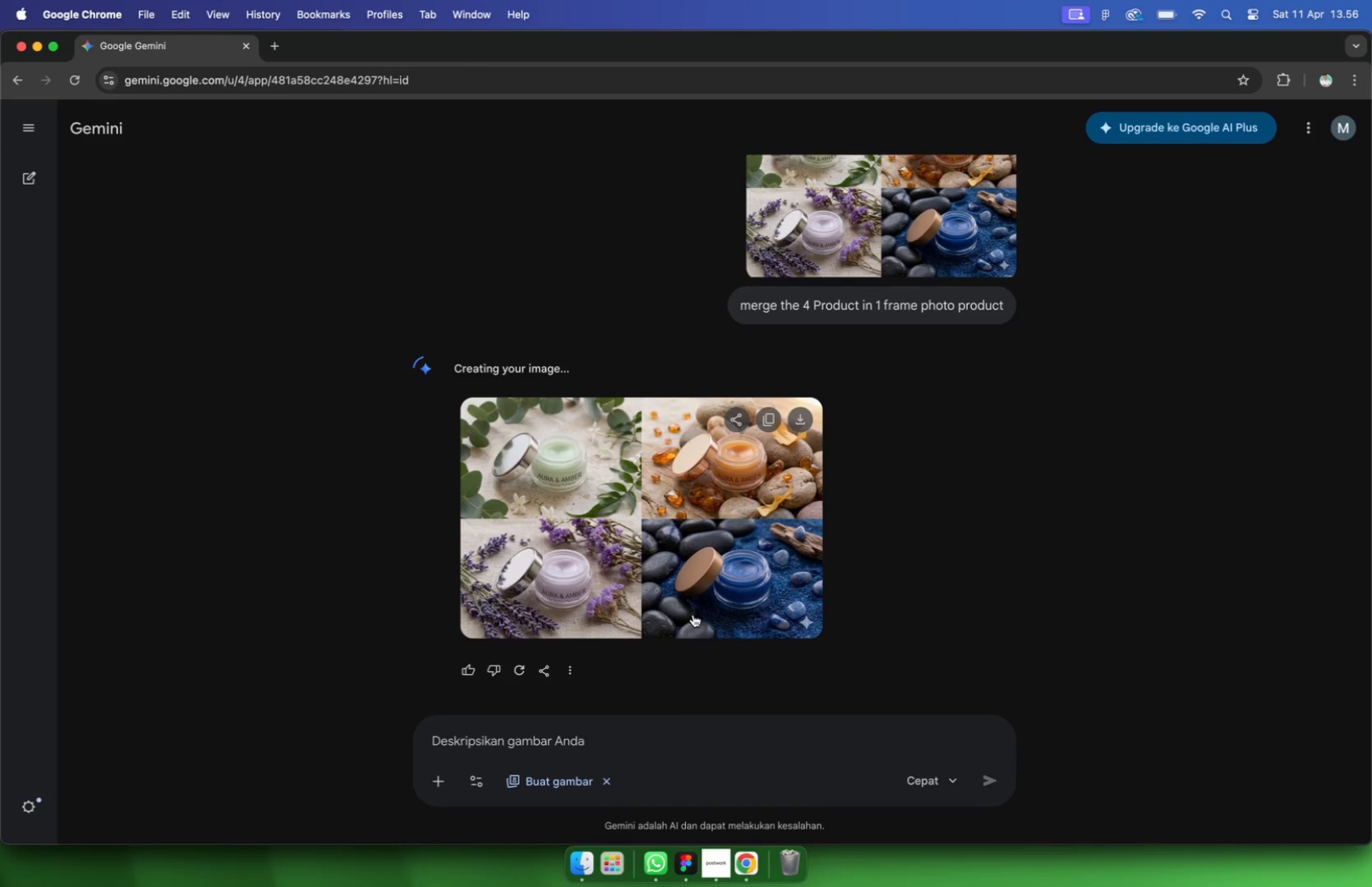 
wait(12.13)
 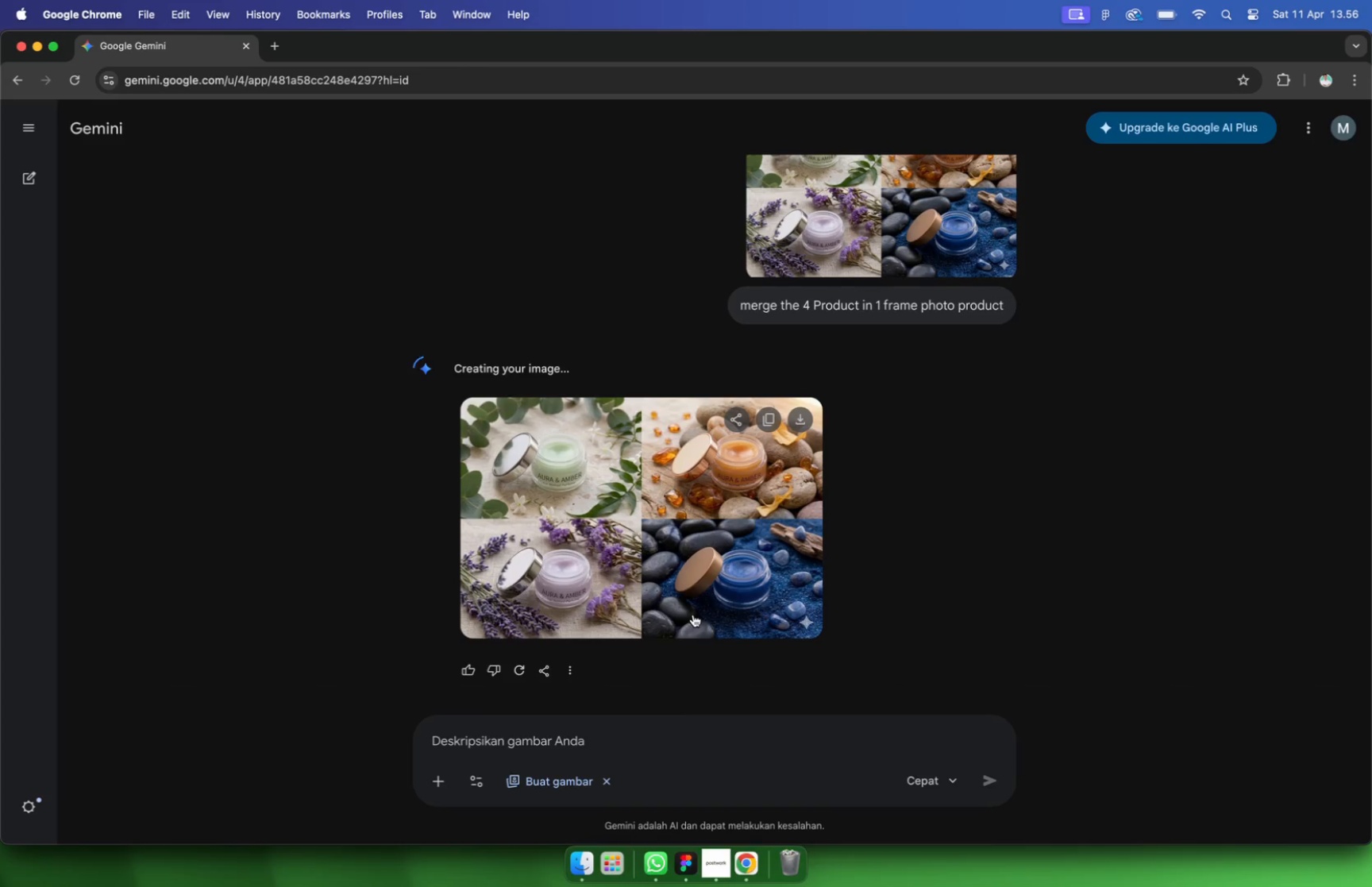 
scroll: coordinate [693, 615], scroll_direction: up, amount: 2.0
 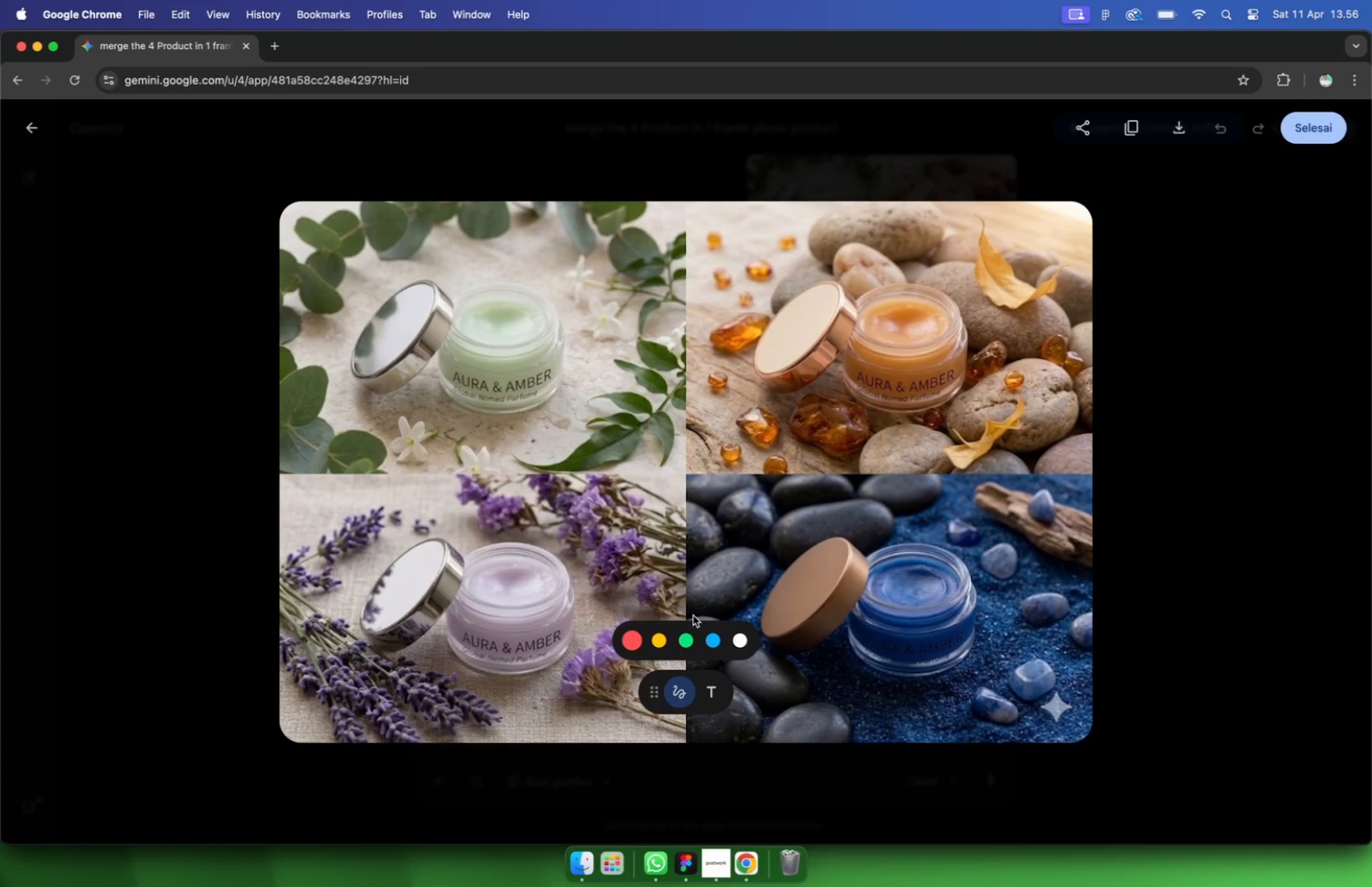 
key(Escape)
 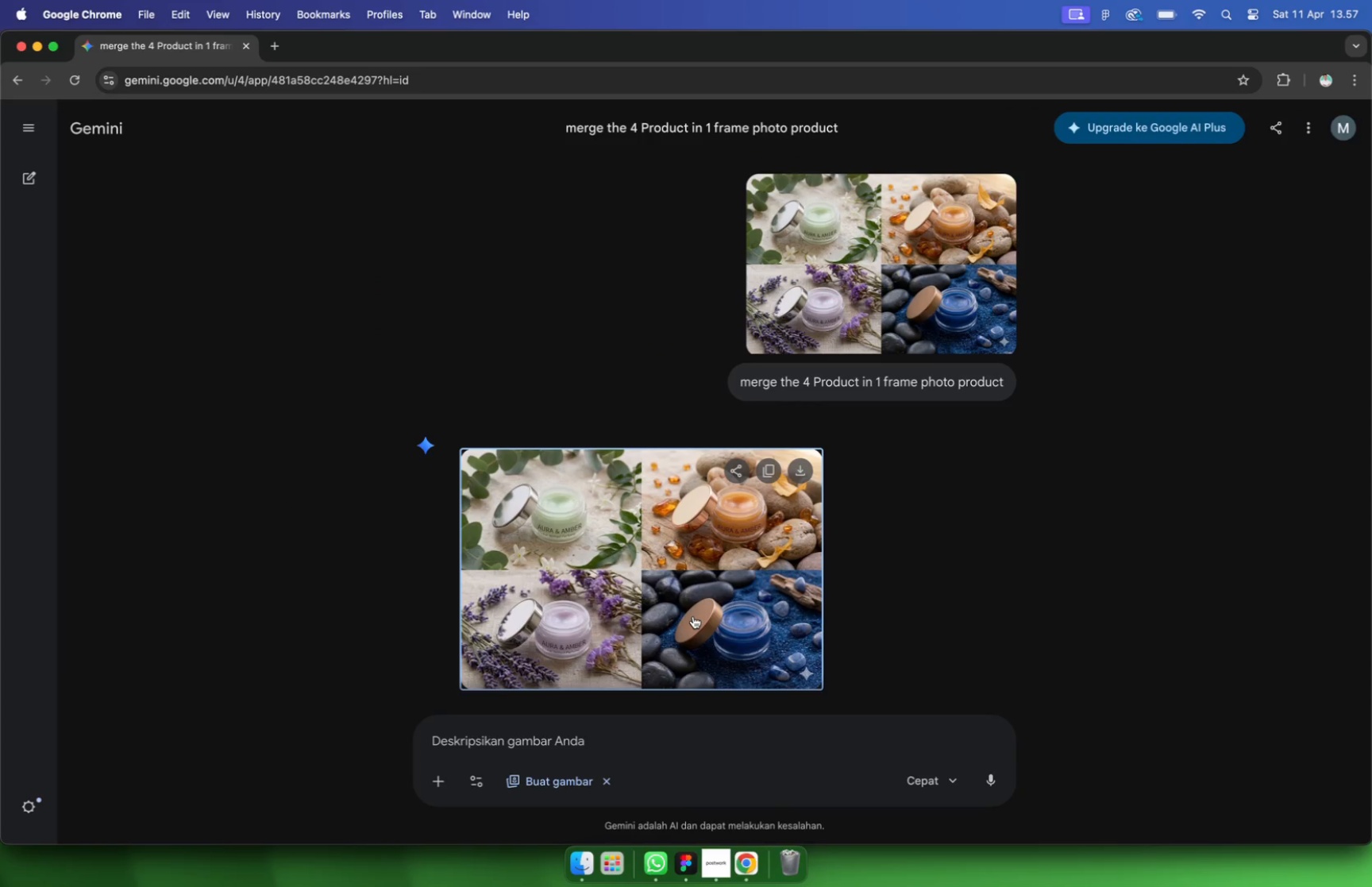 
scroll: coordinate [693, 616], scroll_direction: up, amount: 2.0
 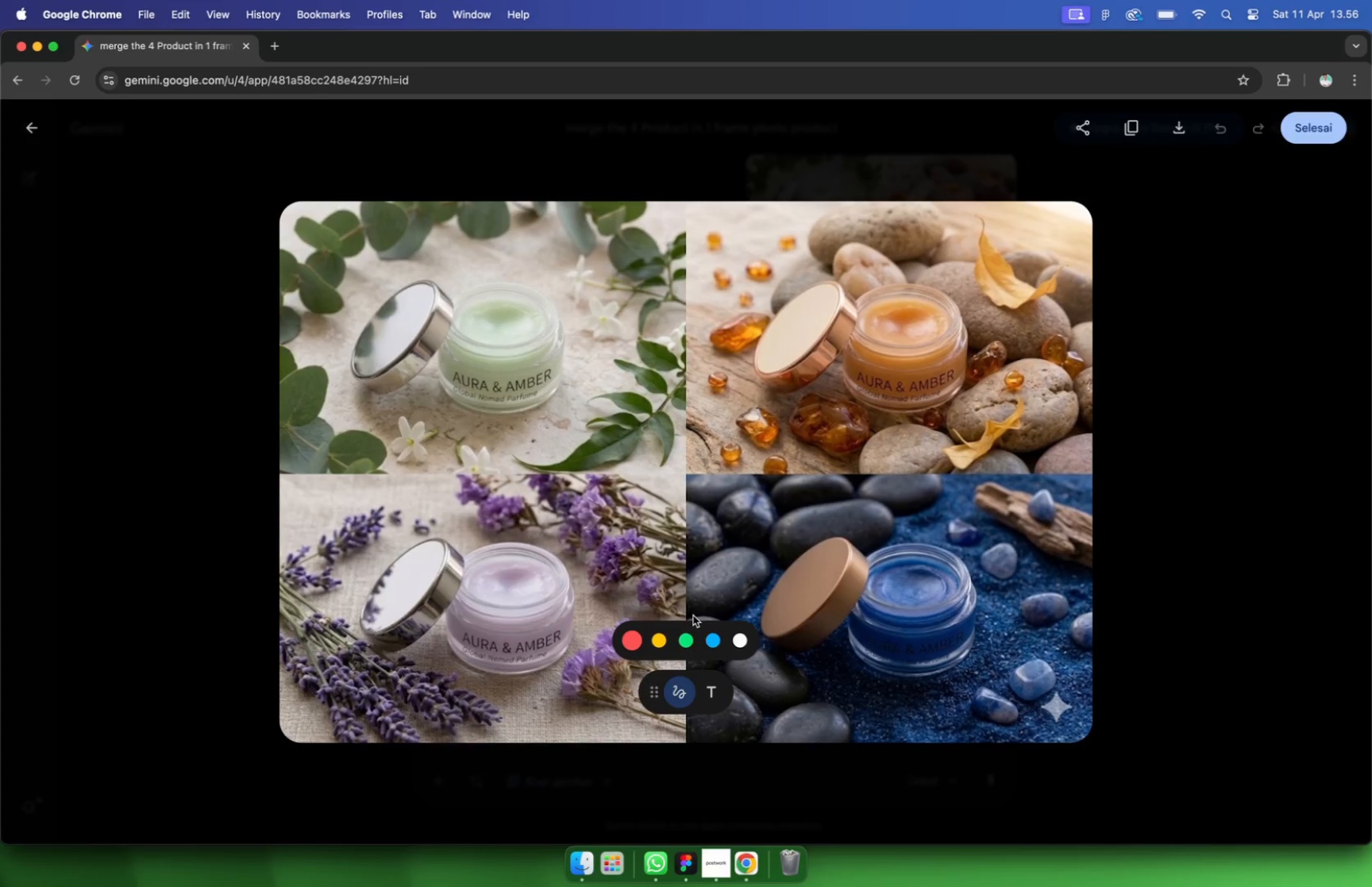 
wait(5.52)
 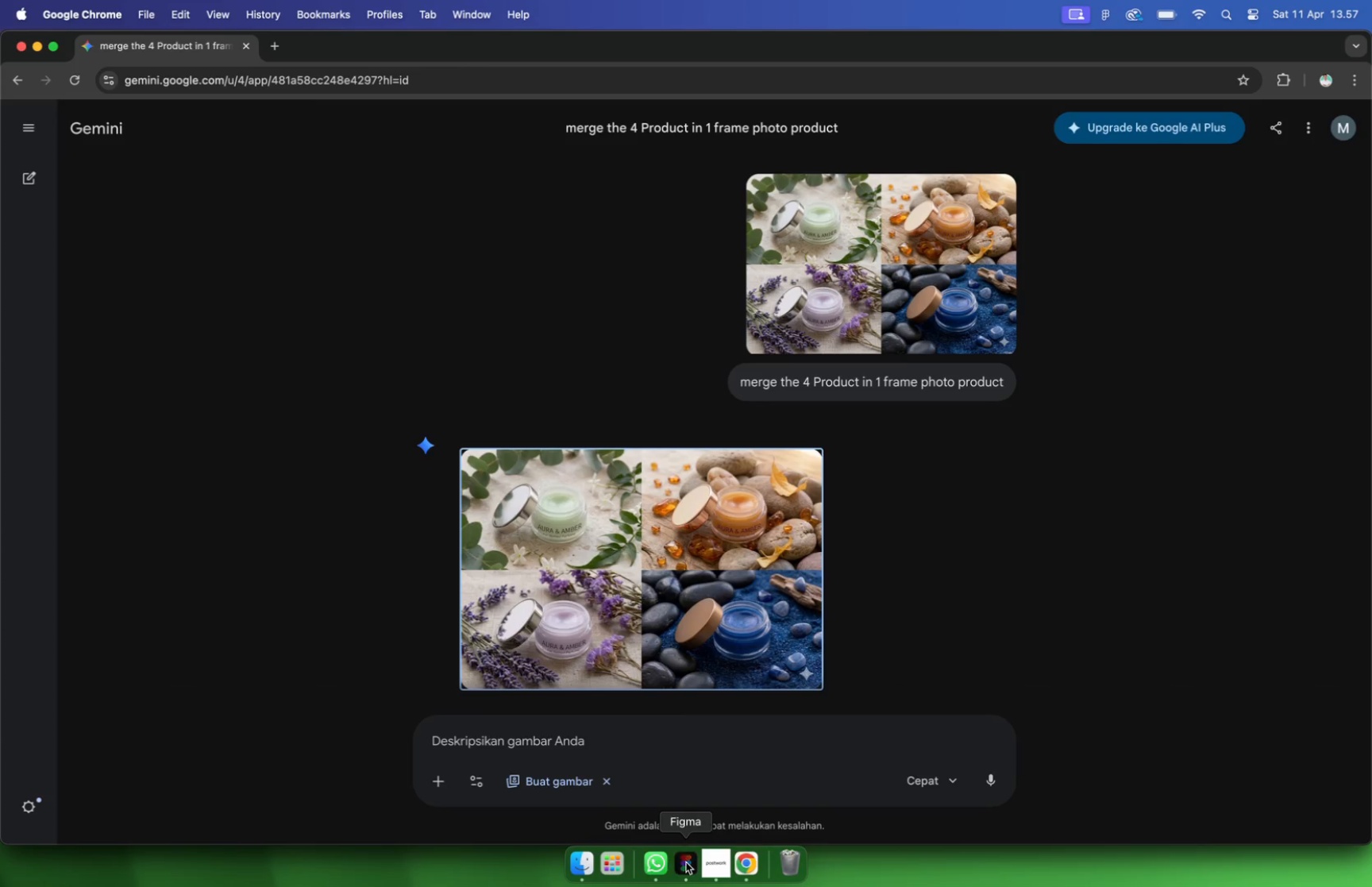 
left_click([686, 862])
 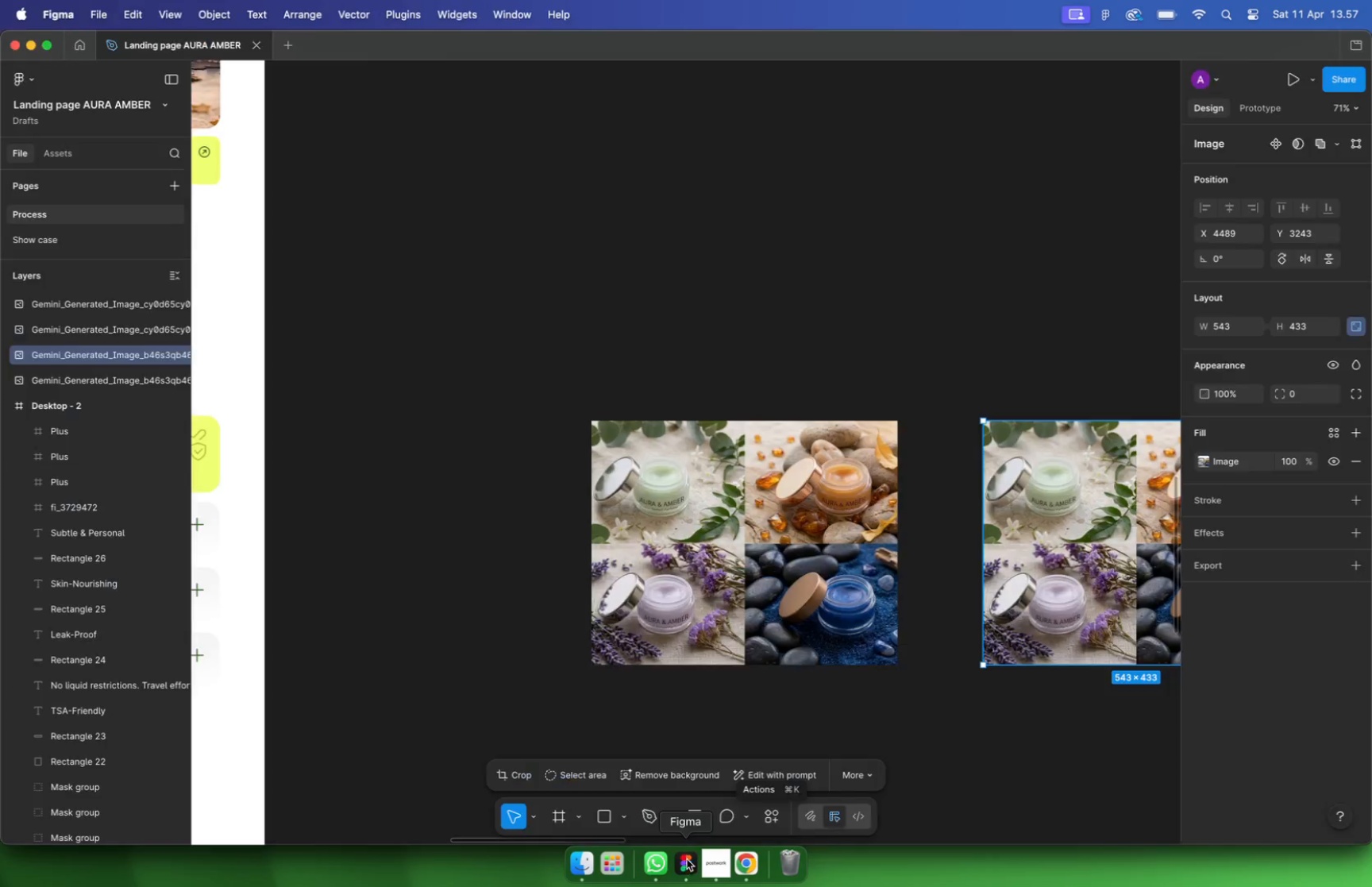 
hold_key(key=CommandLeft, duration=0.43)
scroll: coordinate [765, 604], scroll_direction: up, amount: 5.0
 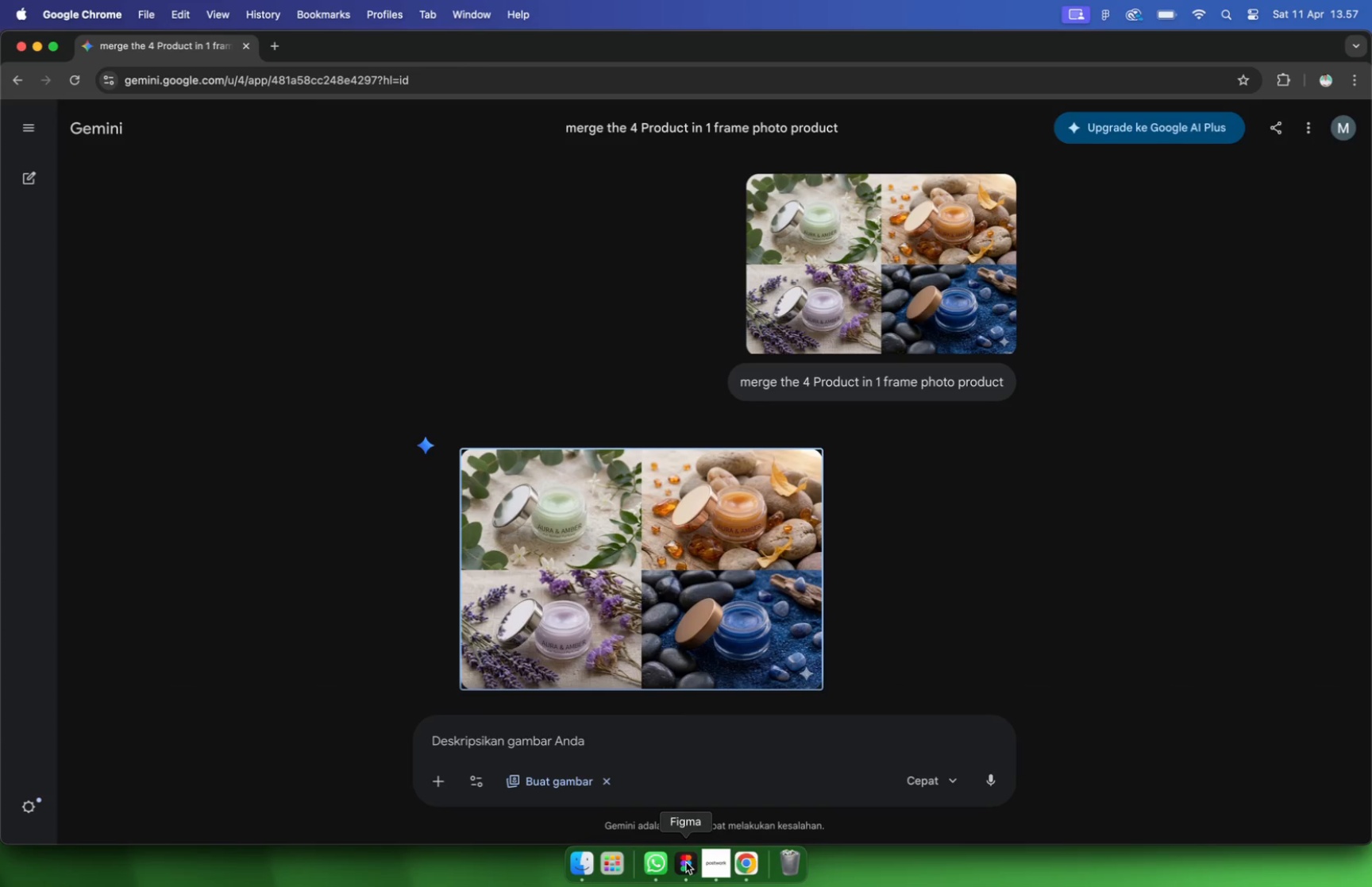 
hold_key(key=CommandLeft, duration=0.45)
 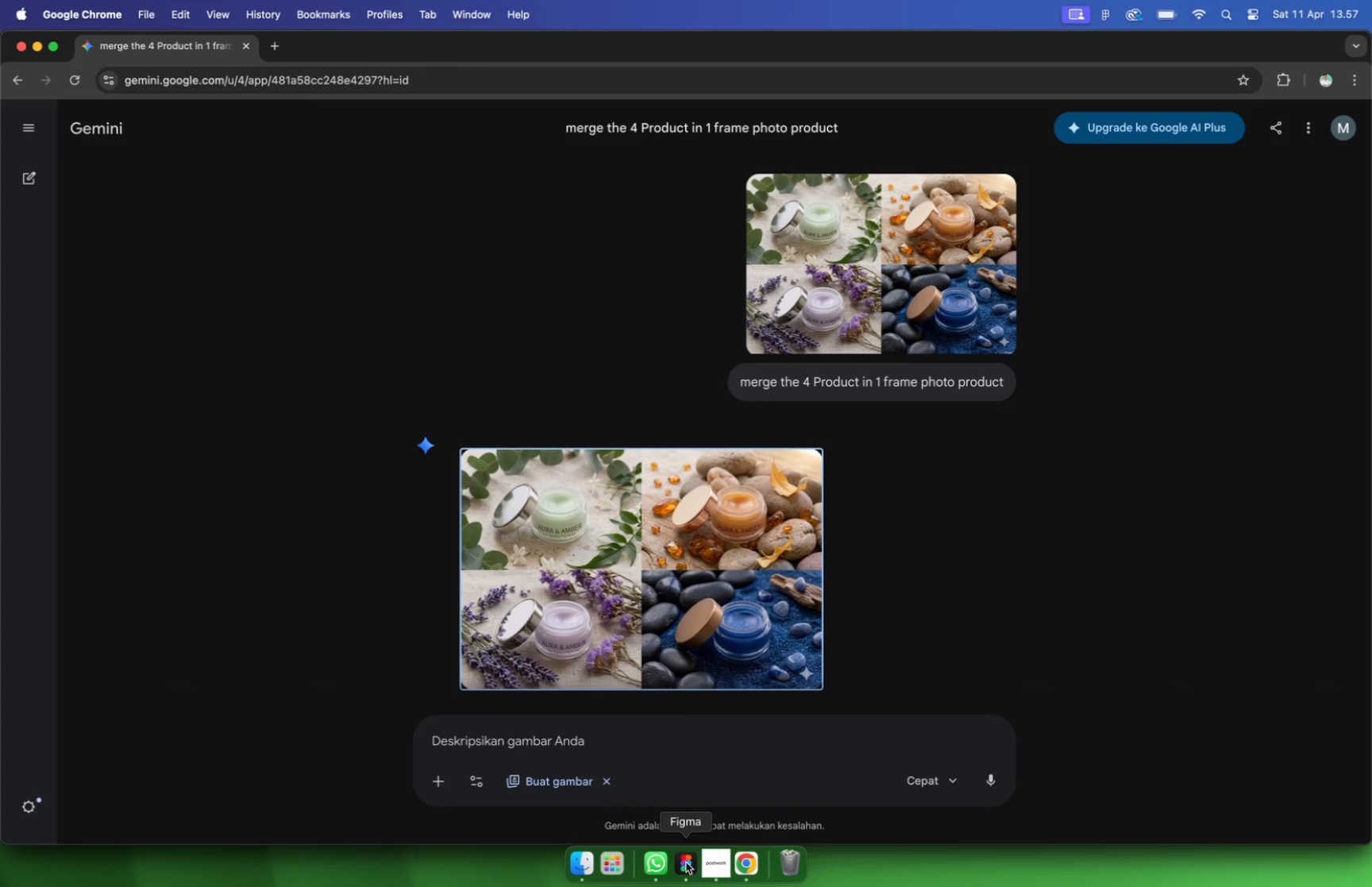 
hold_key(key=CommandLeft, duration=0.64)
 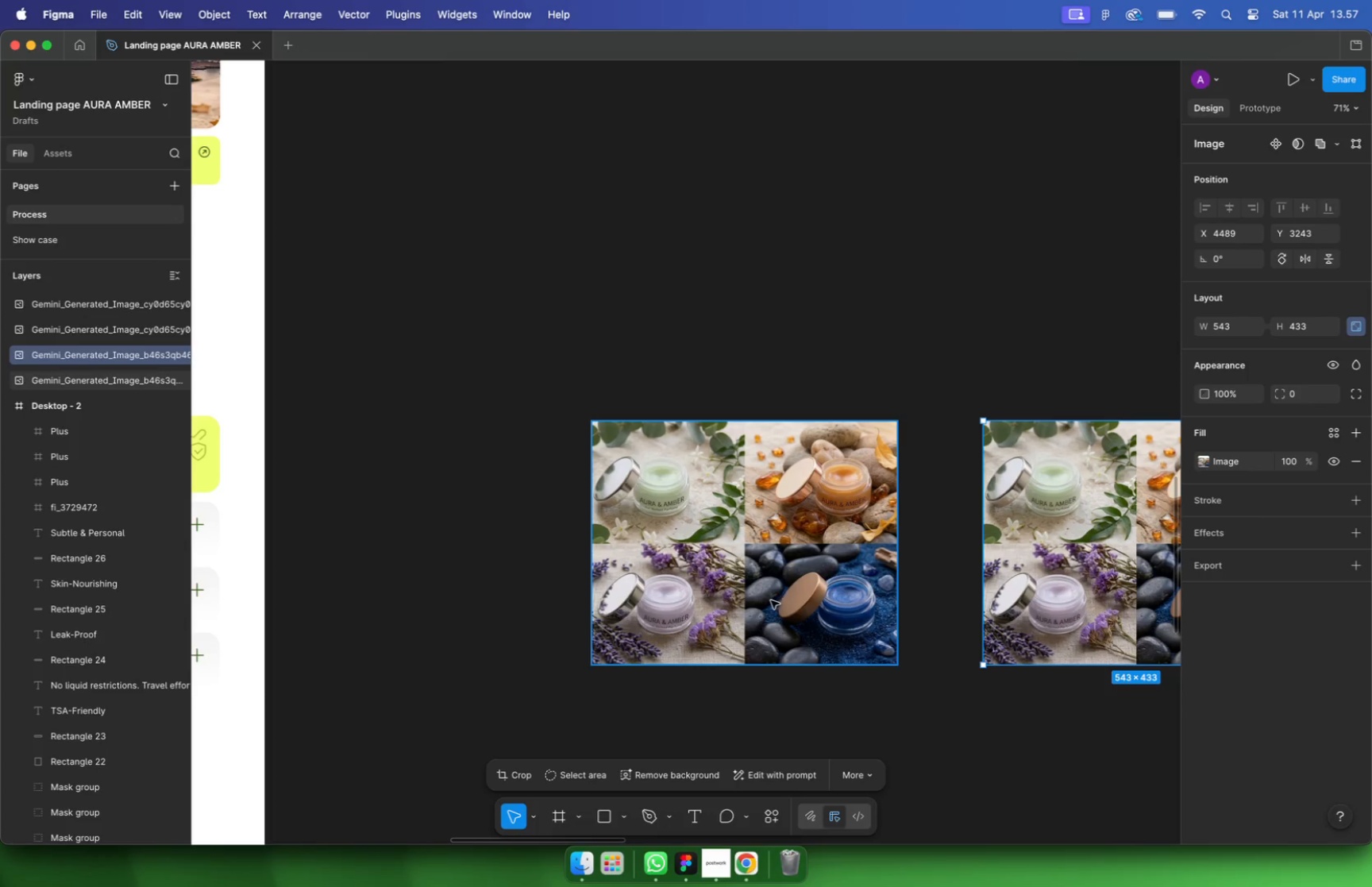 
hold_key(key=CommandLeft, duration=0.65)
scroll: coordinate [715, 521], scroll_direction: down, amount: 17.0
 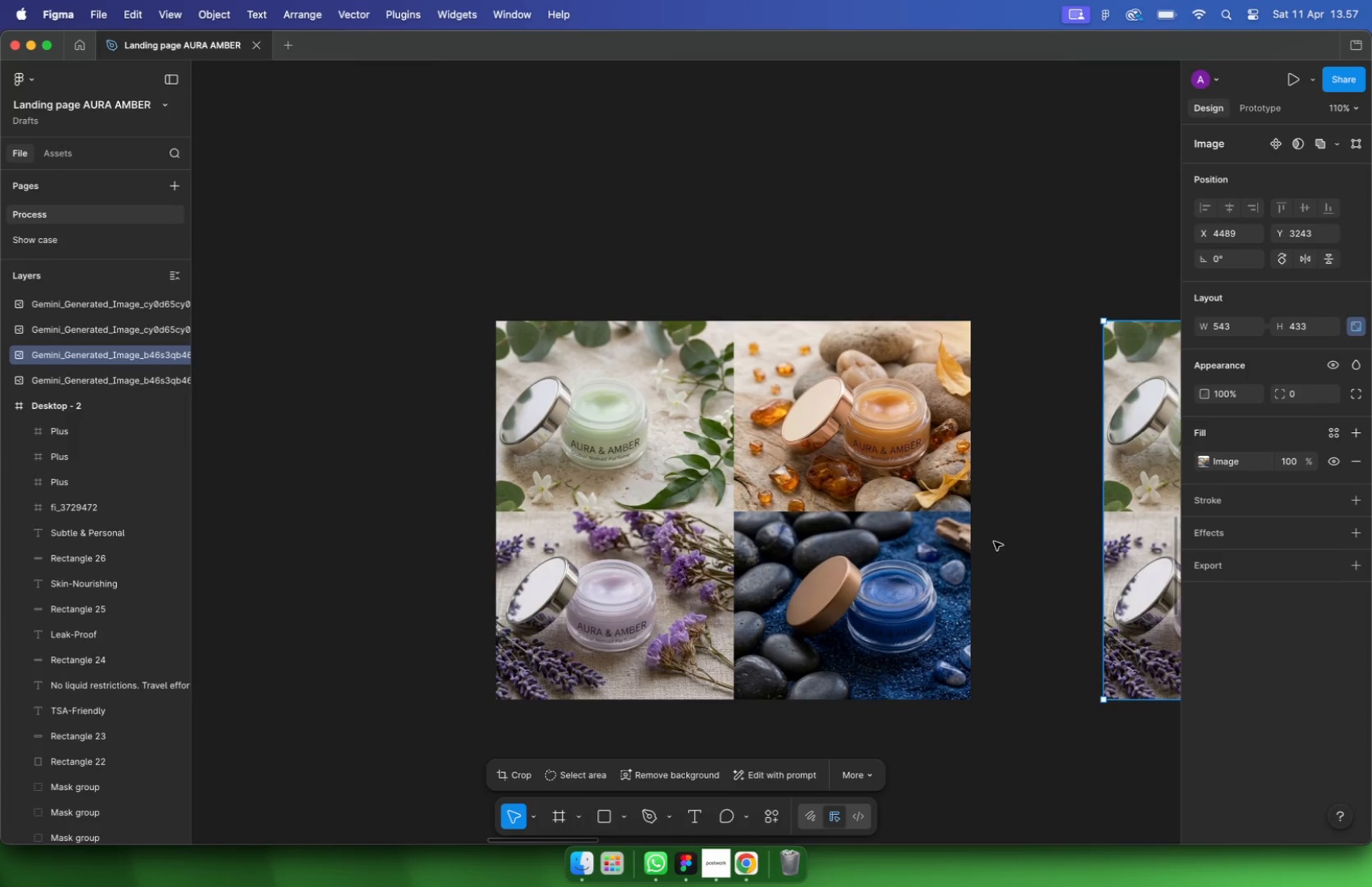 
hold_key(key=CommandLeft, duration=0.73)
scroll: coordinate [753, 519], scroll_direction: up, amount: 5.0
 